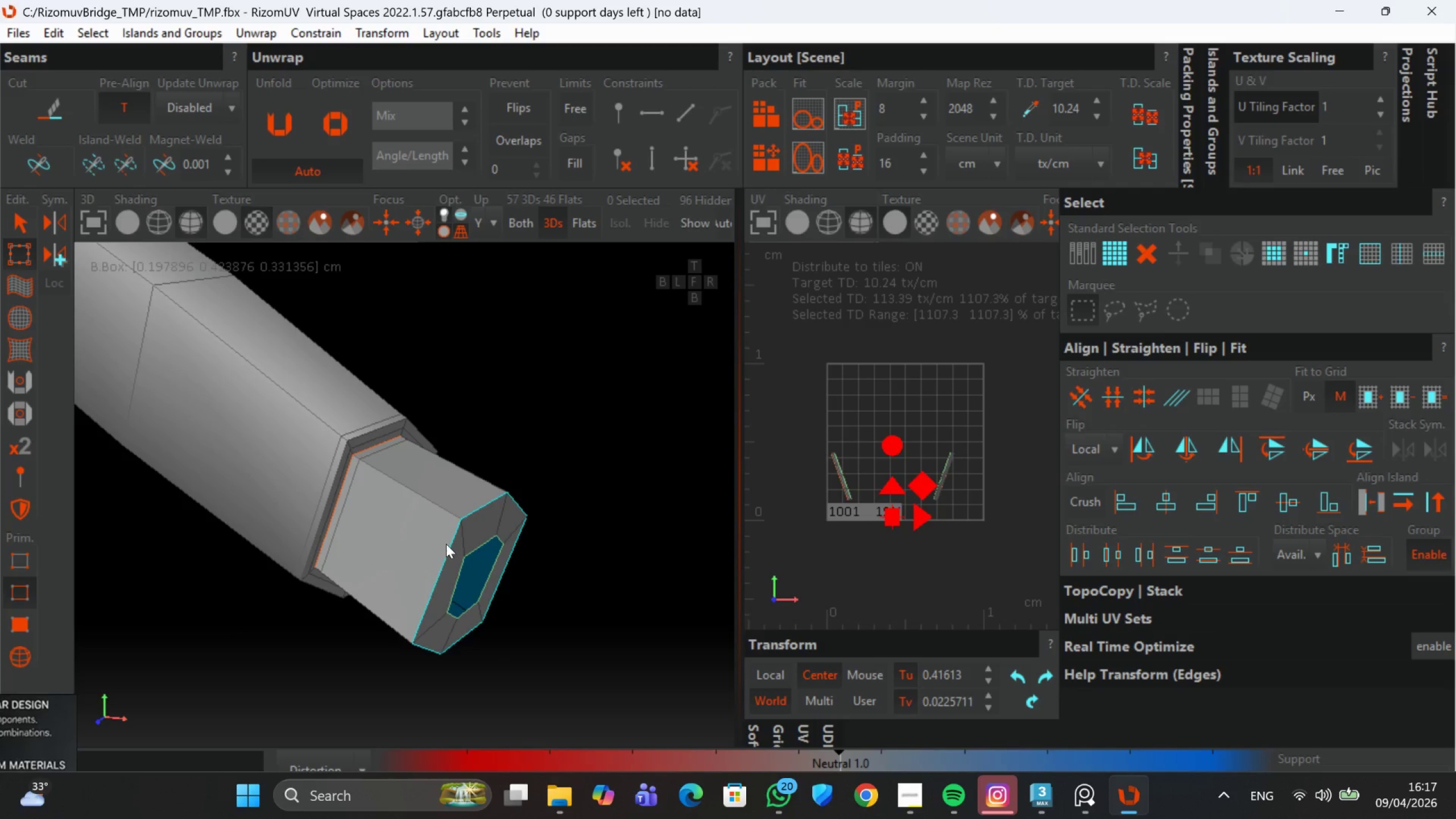 
hold_key(key=AltLeft, duration=0.59)
 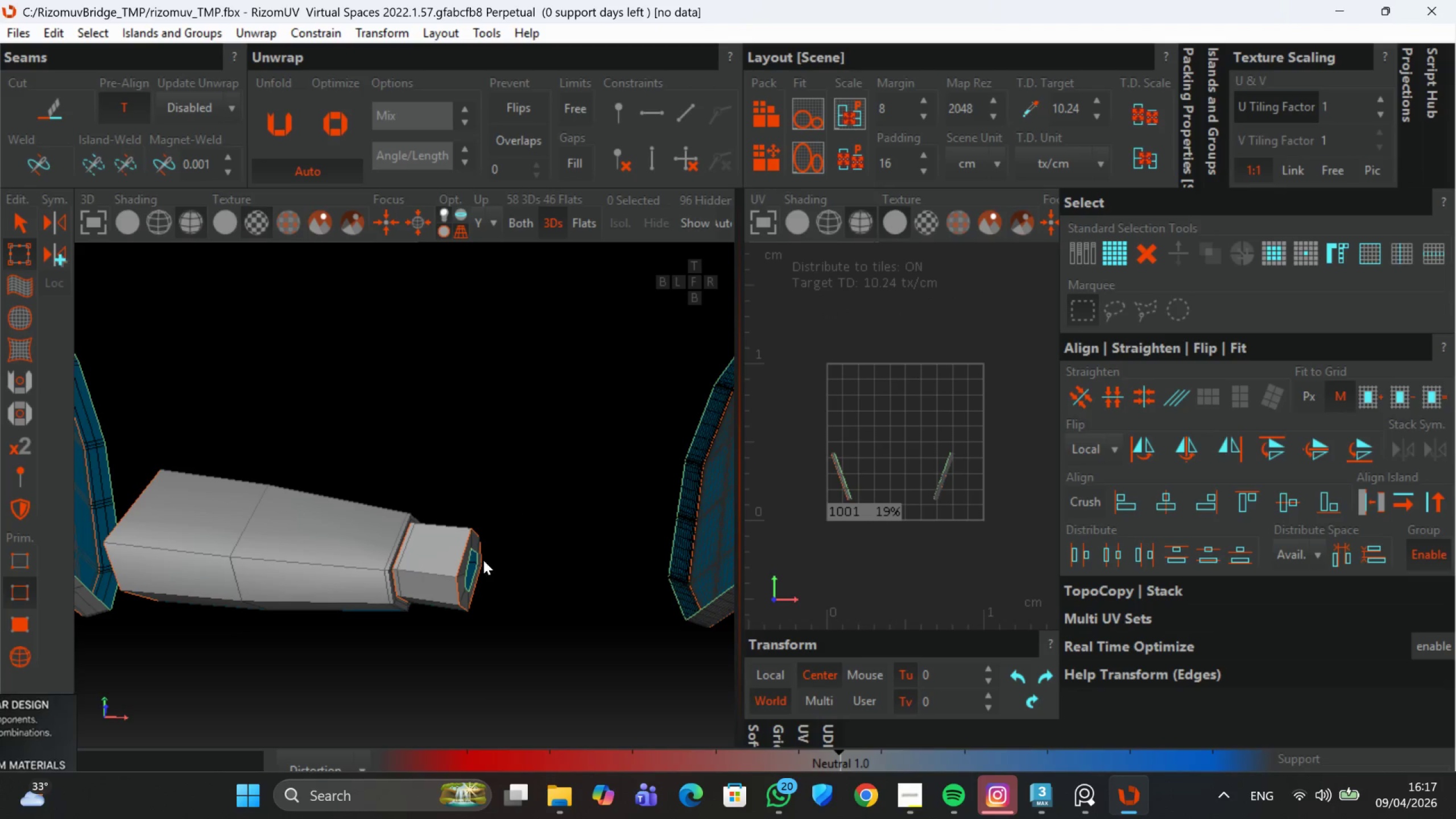 
scroll: coordinate [481, 533], scroll_direction: down, amount: 3.0
 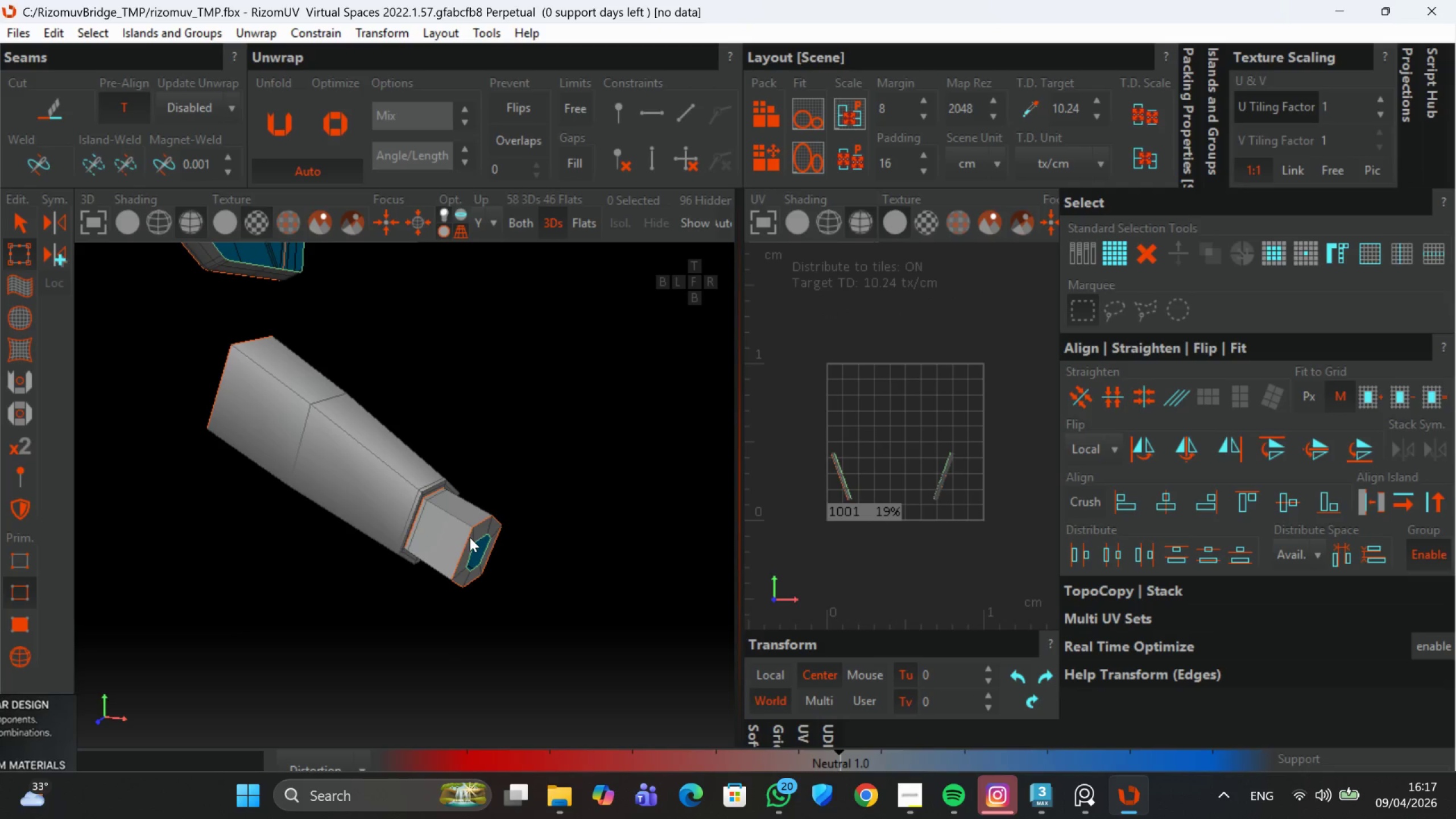 
hold_key(key=AltLeft, duration=1.45)
 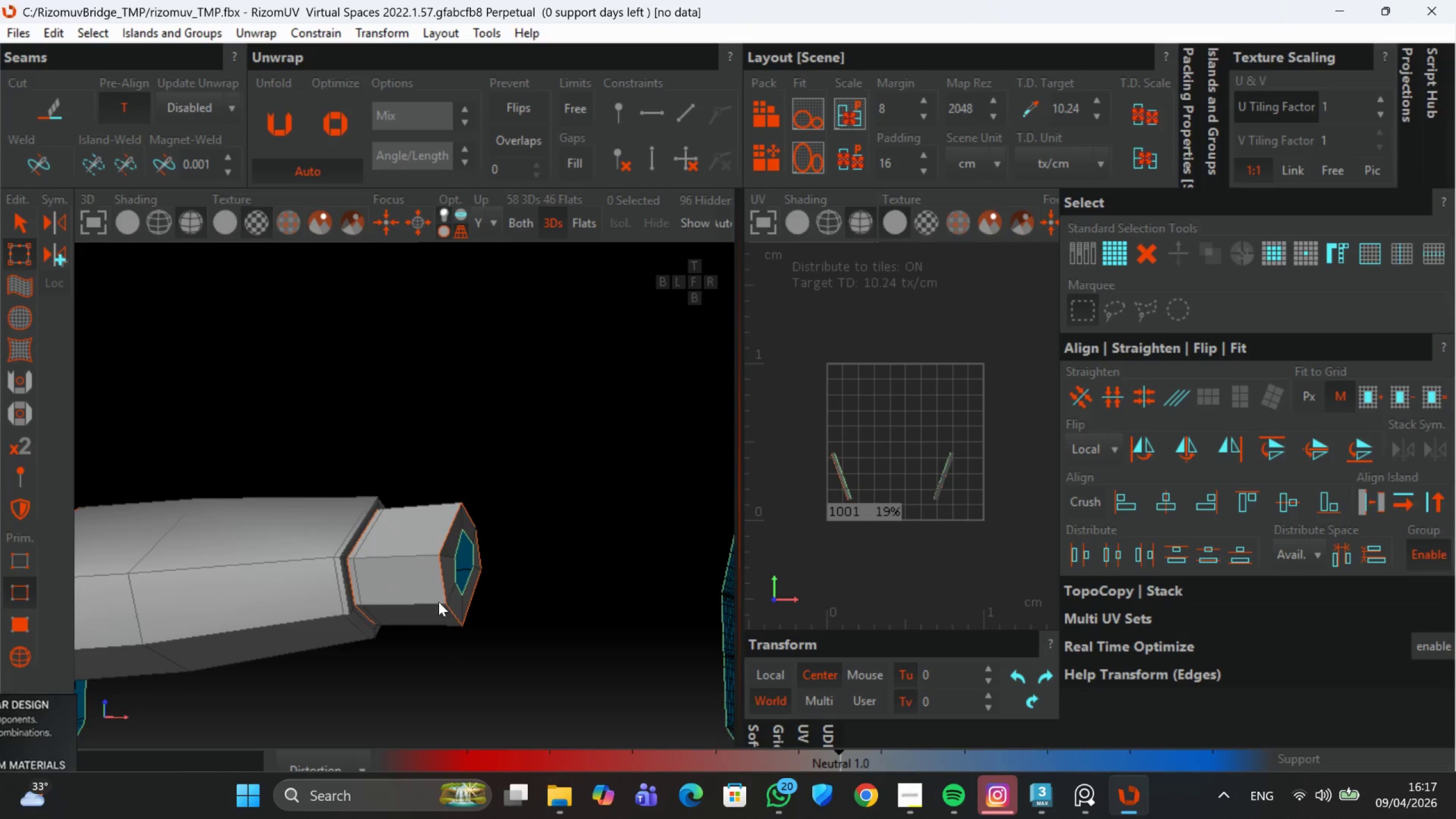 
scroll: coordinate [438, 602], scroll_direction: up, amount: 2.0
 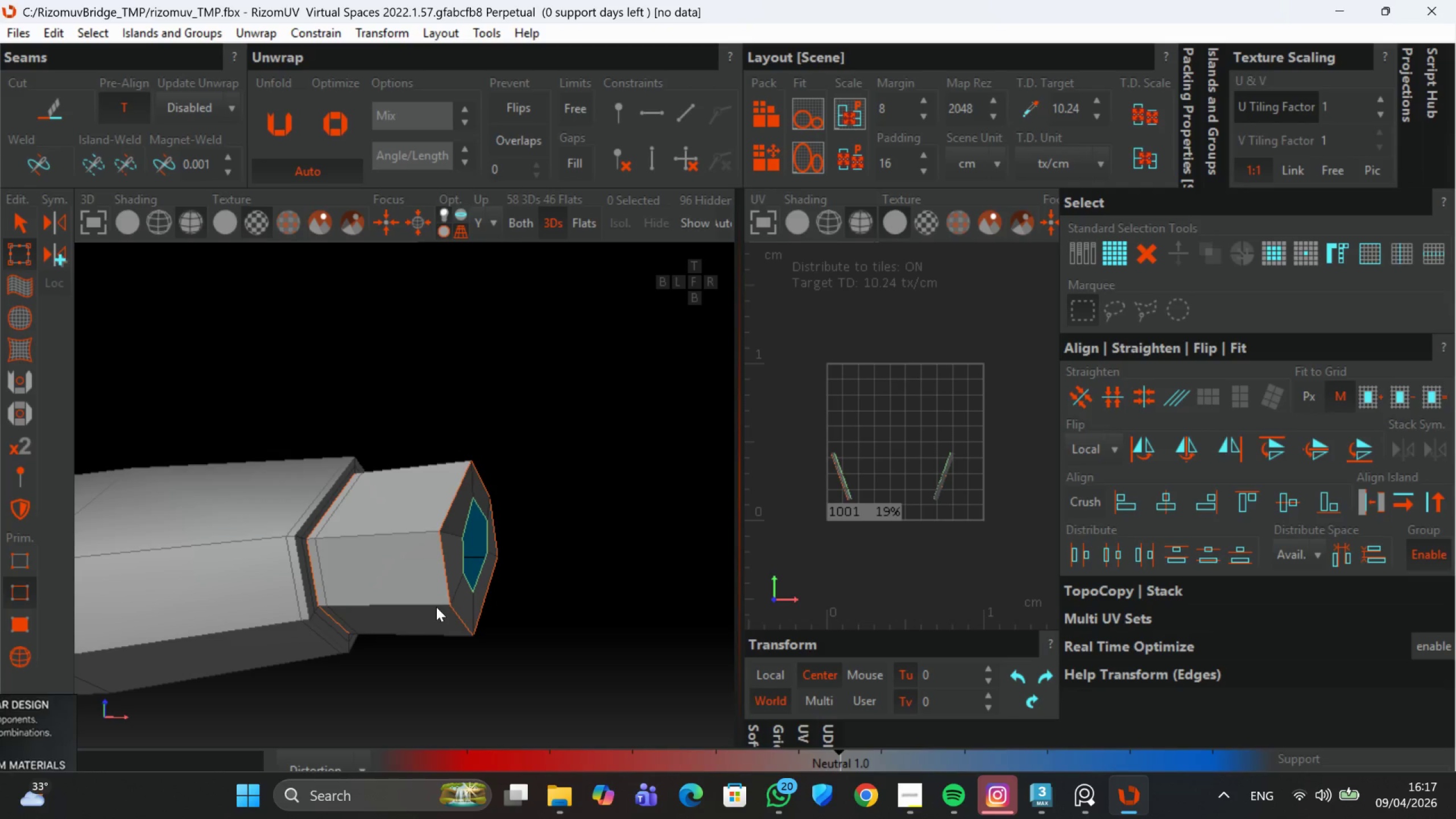 
double_click([436, 607])
 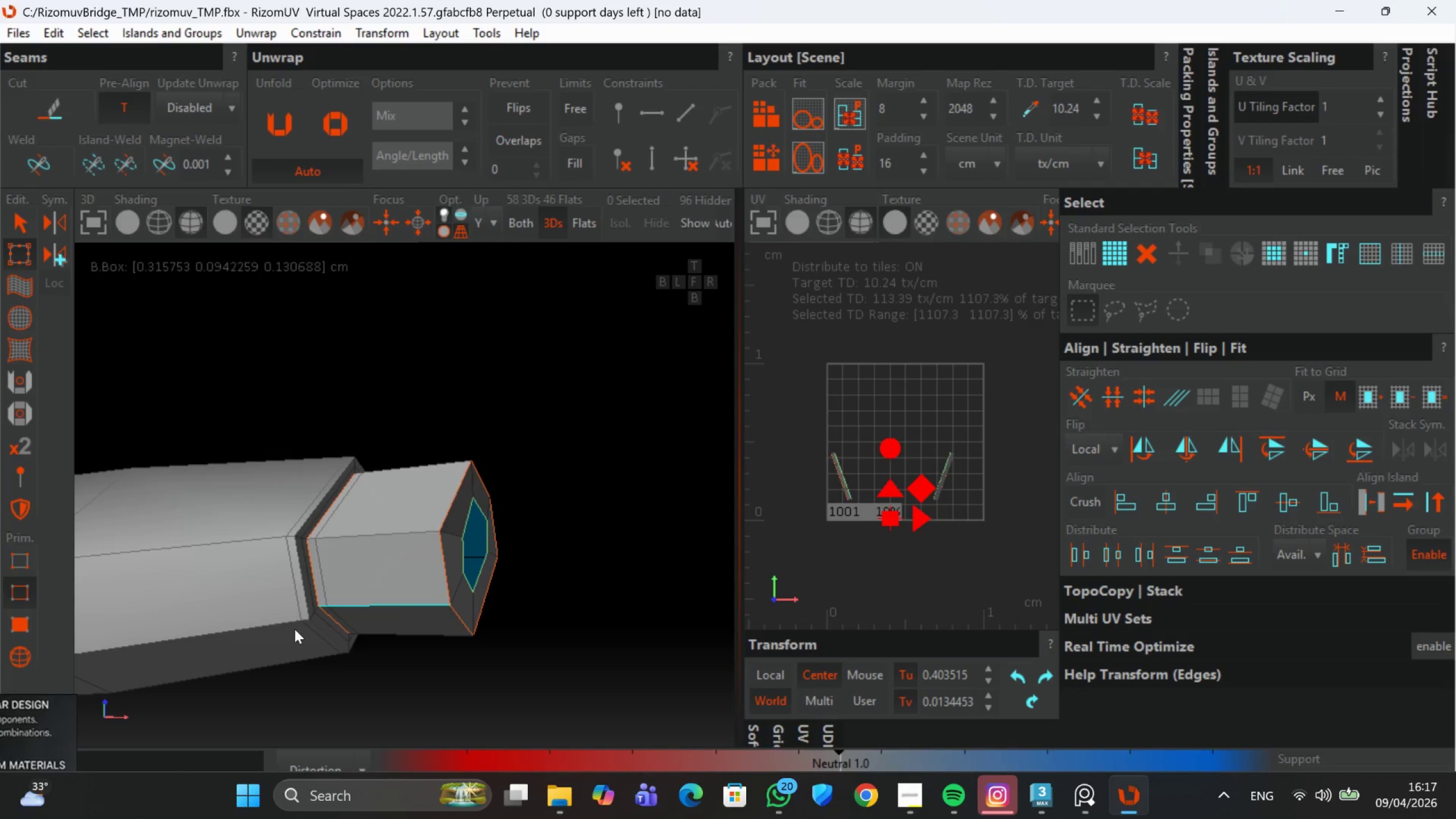 
hold_key(key=ControlLeft, duration=0.64)
double_click([270, 630])
 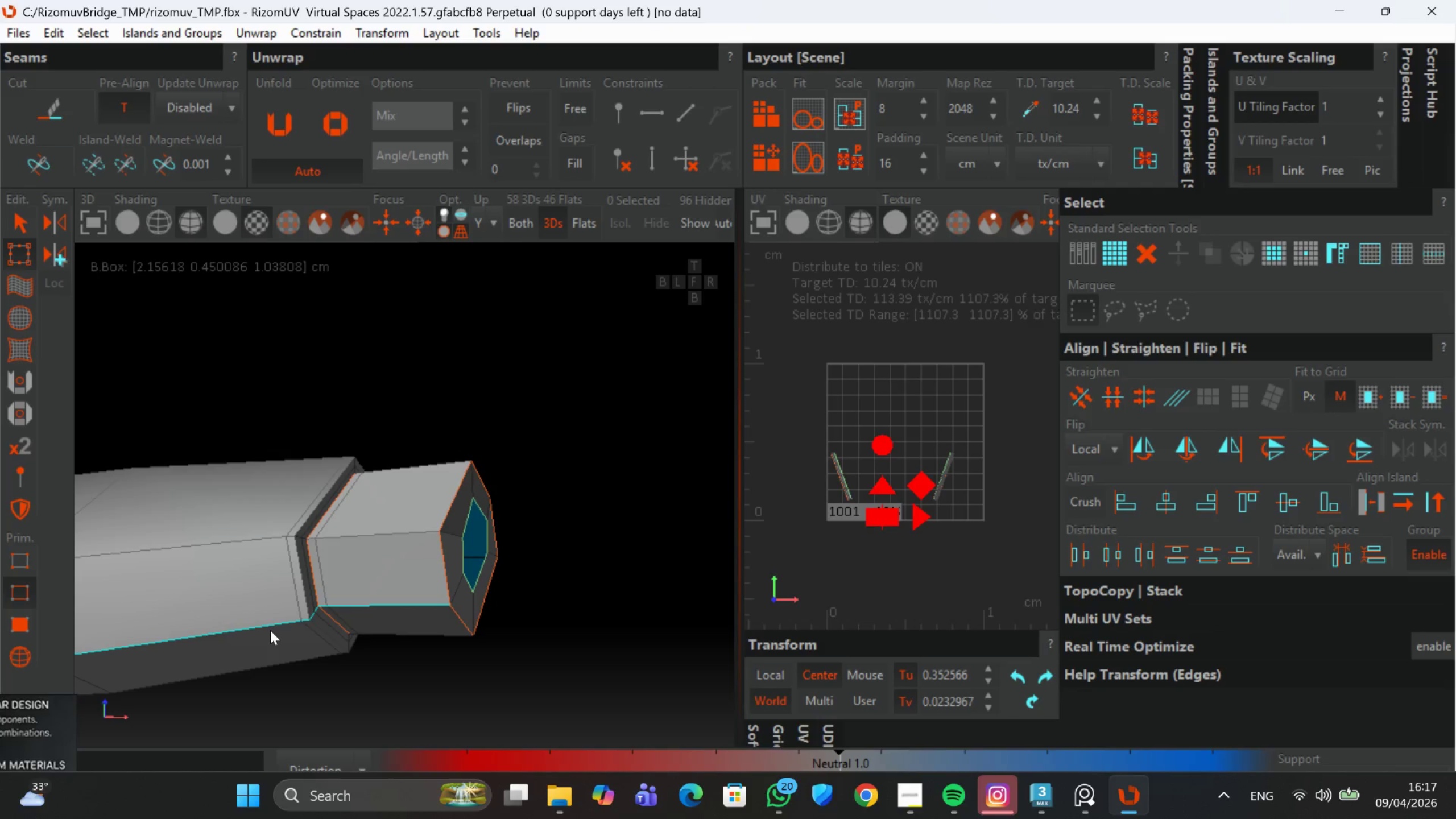 
scroll: coordinate [313, 603], scroll_direction: down, amount: 6.0
 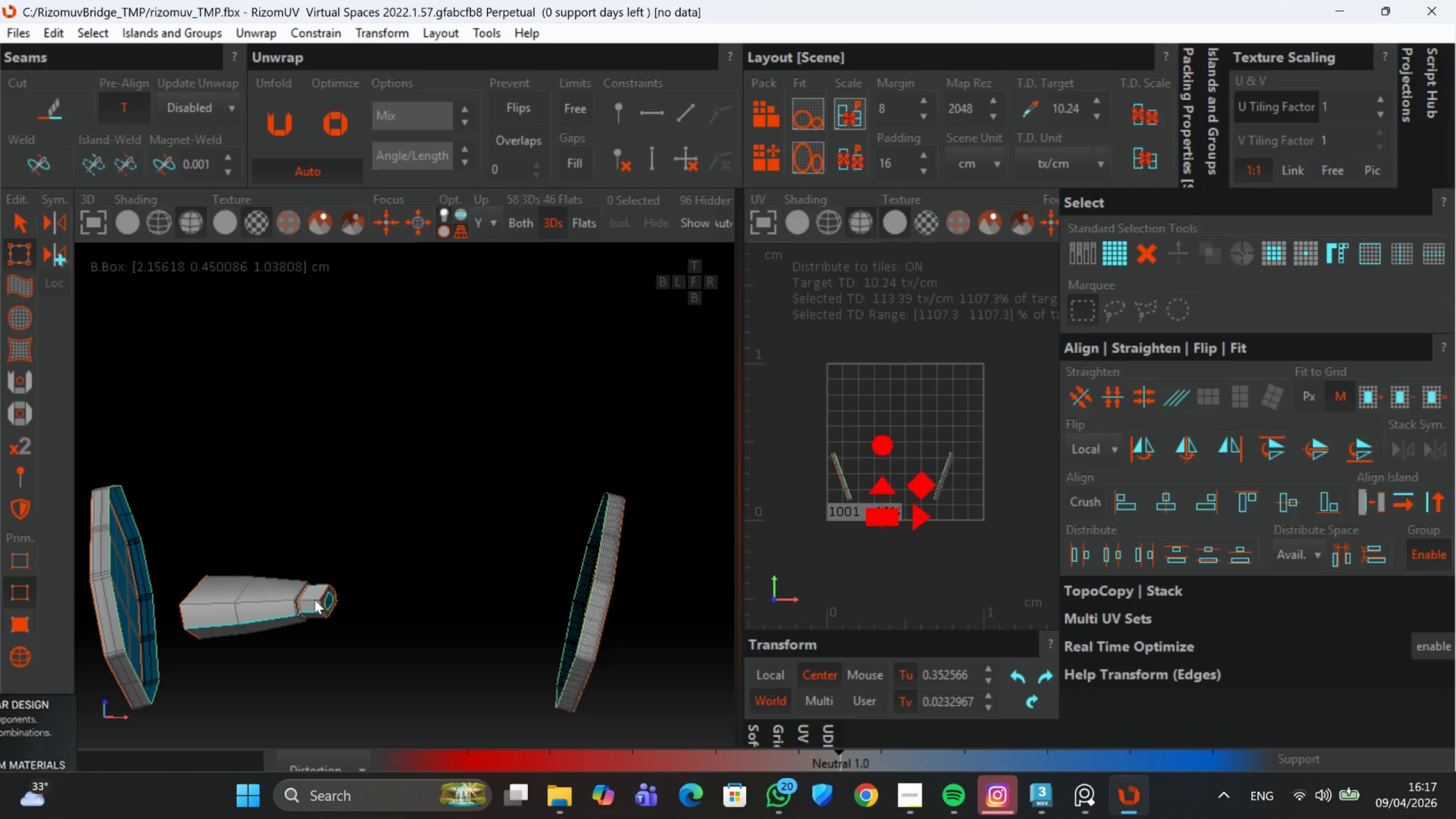 
key(C)
 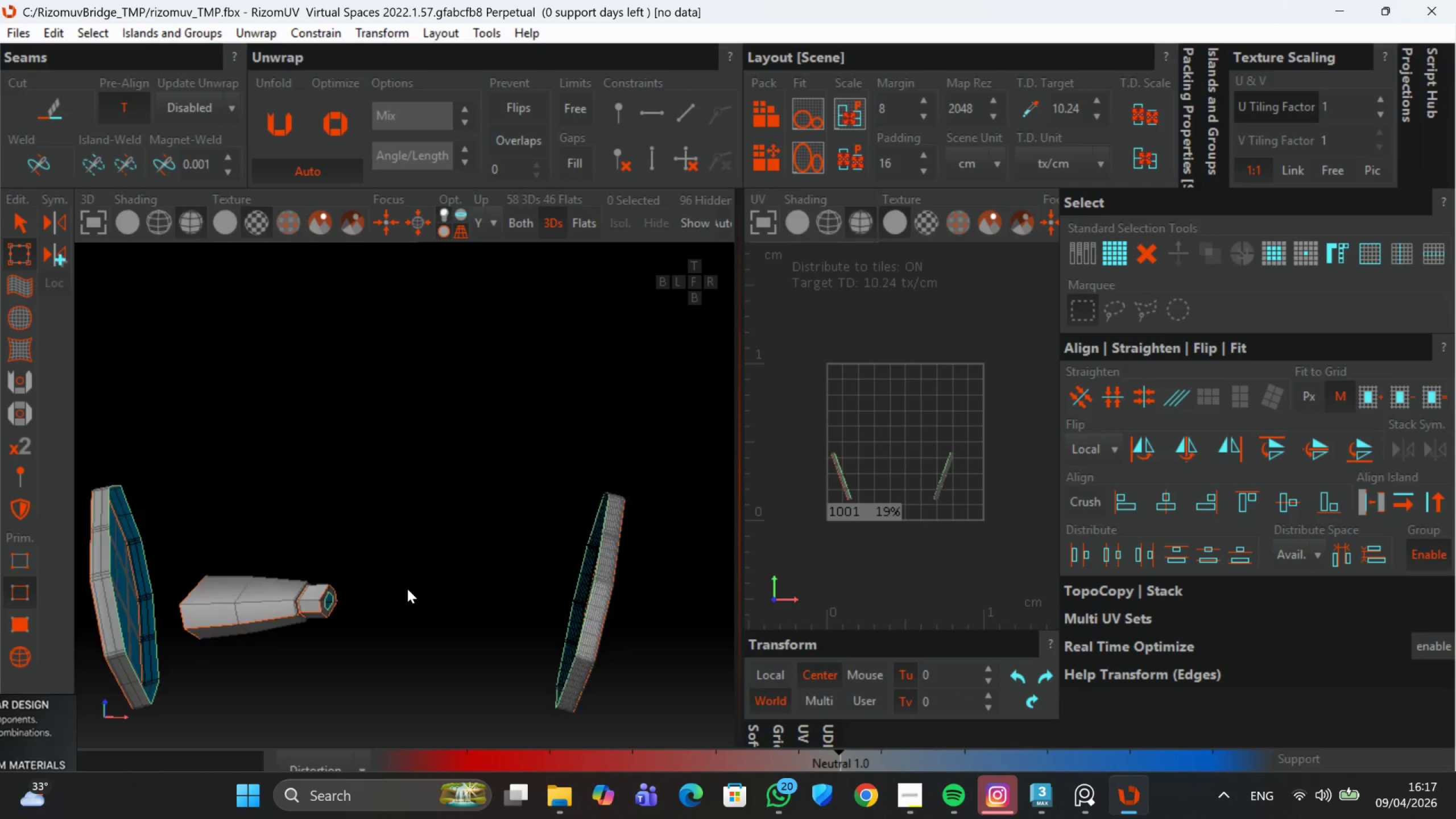 
scroll: coordinate [407, 589], scroll_direction: down, amount: 4.0
 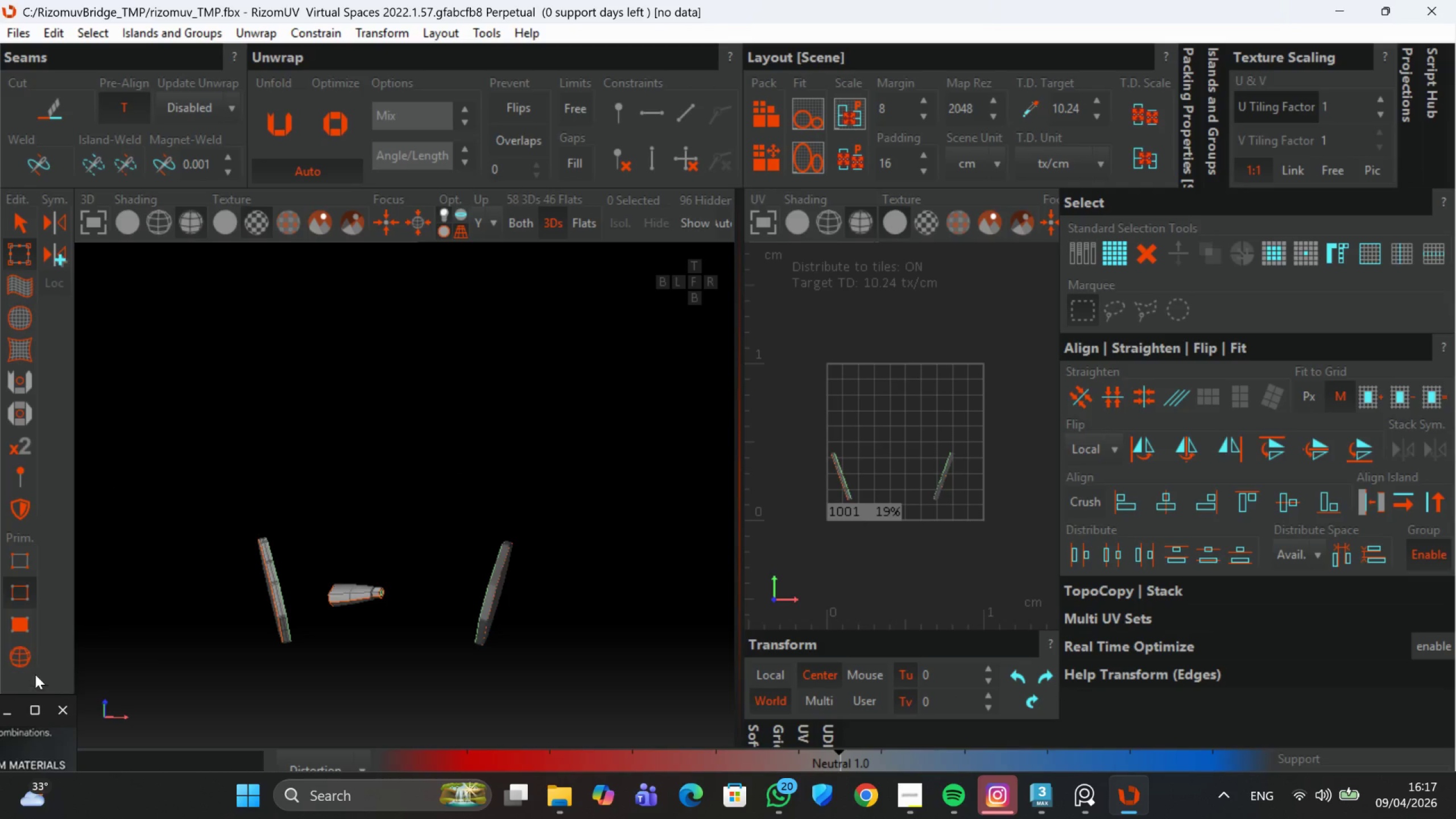 
left_click_drag(start_coordinate=[19, 651], to_coordinate=[18, 648])
 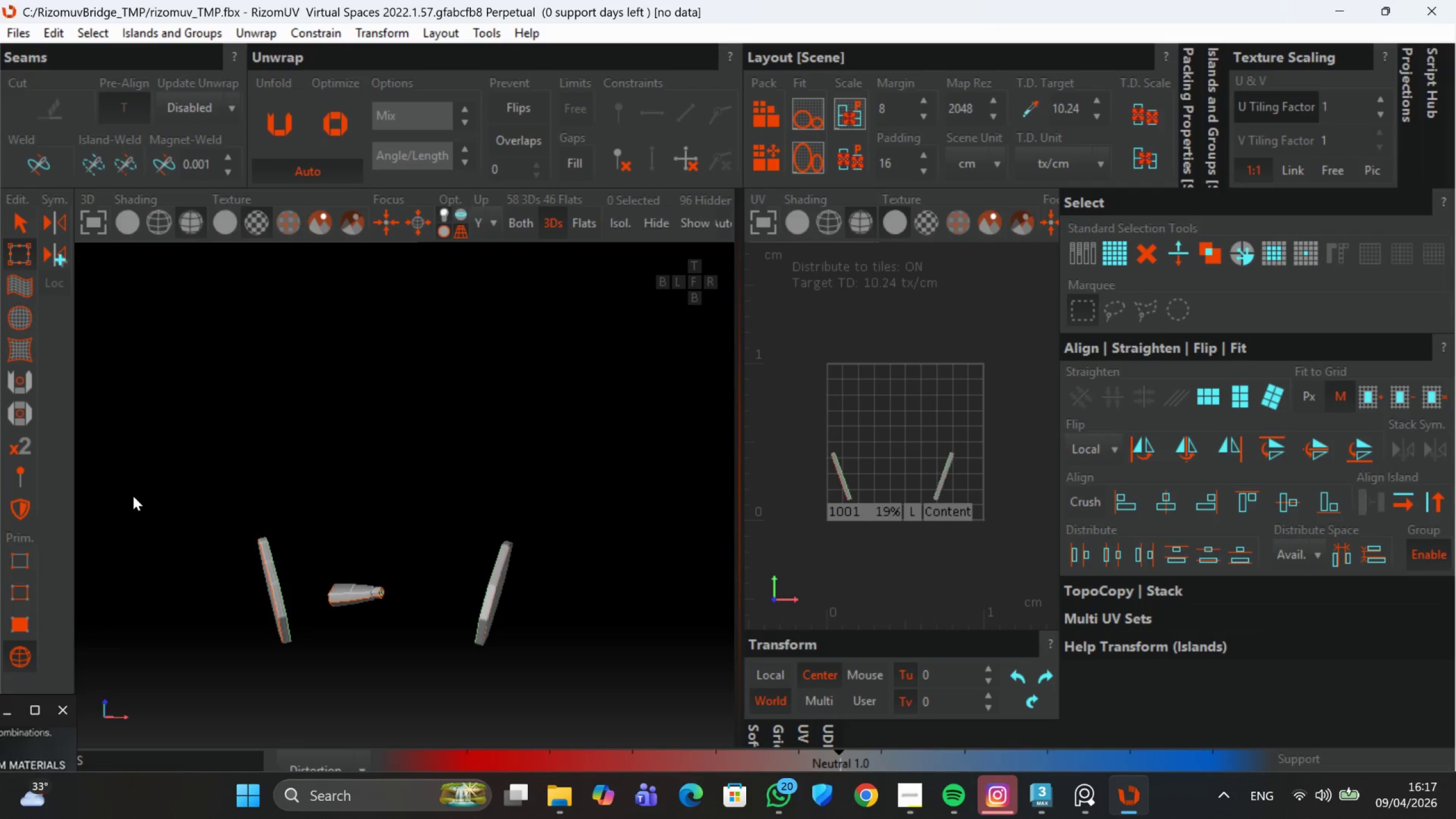 
left_click_drag(start_coordinate=[131, 473], to_coordinate=[624, 749])
 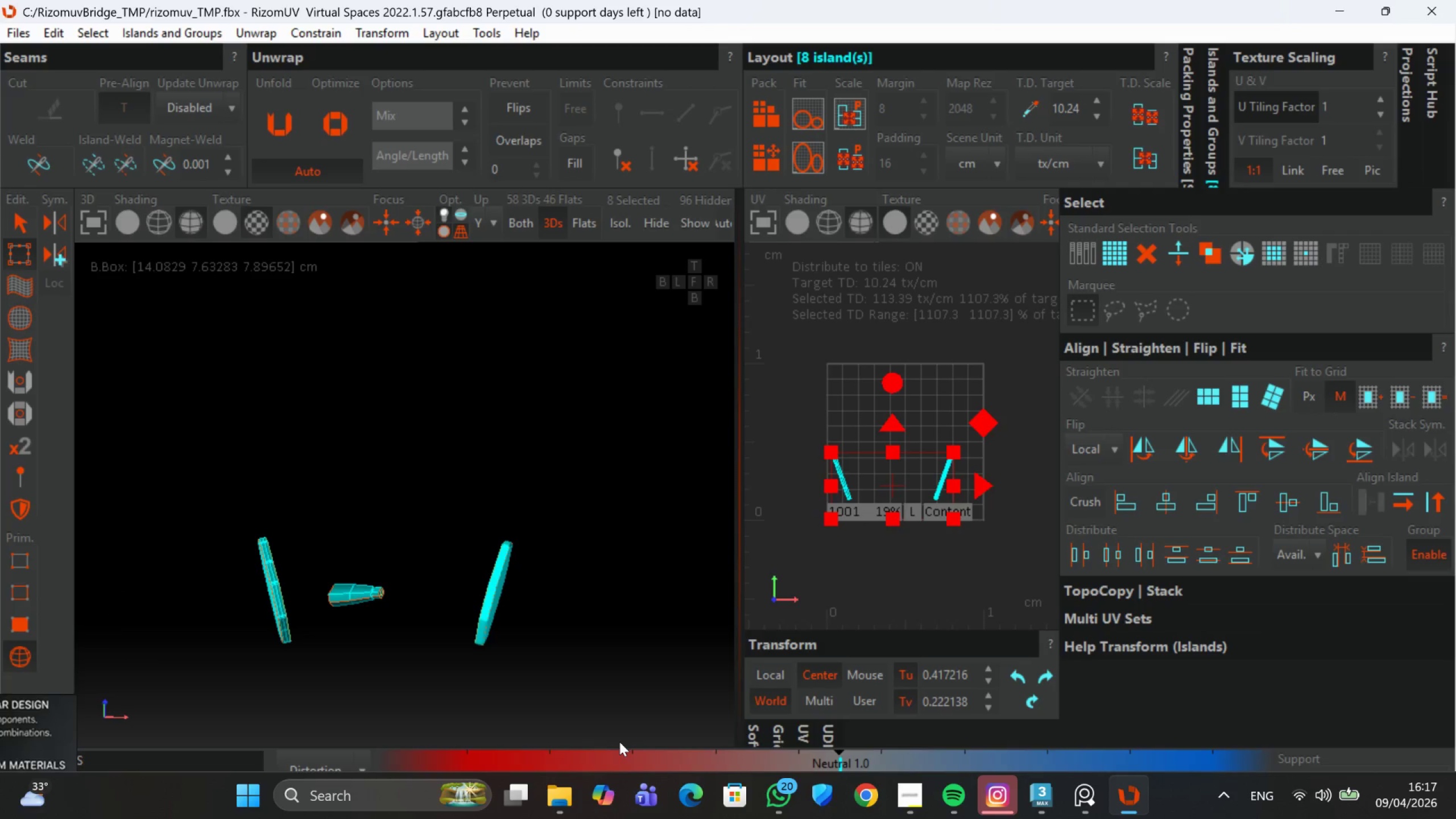 
key(U)
 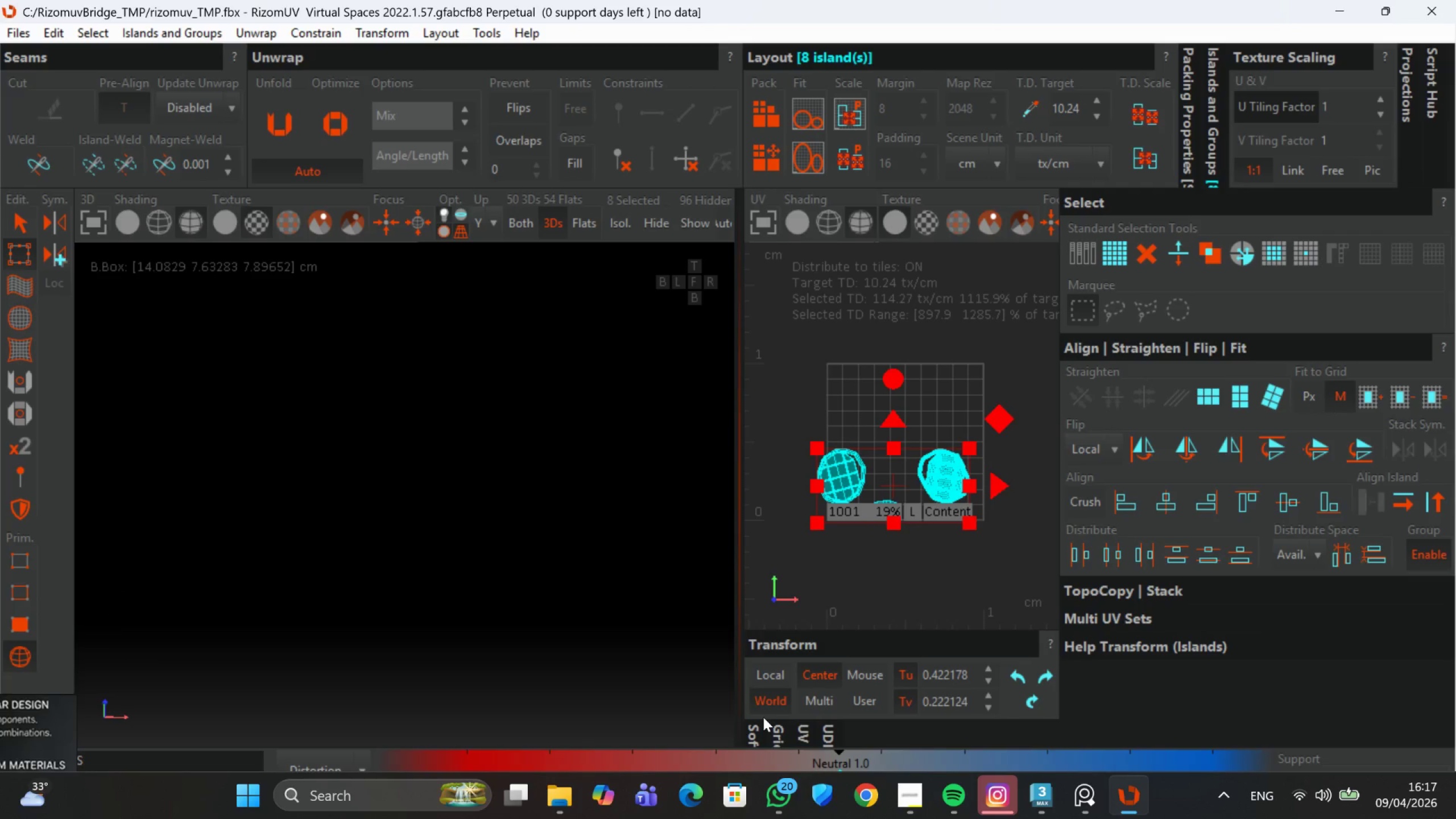 
key(P)
 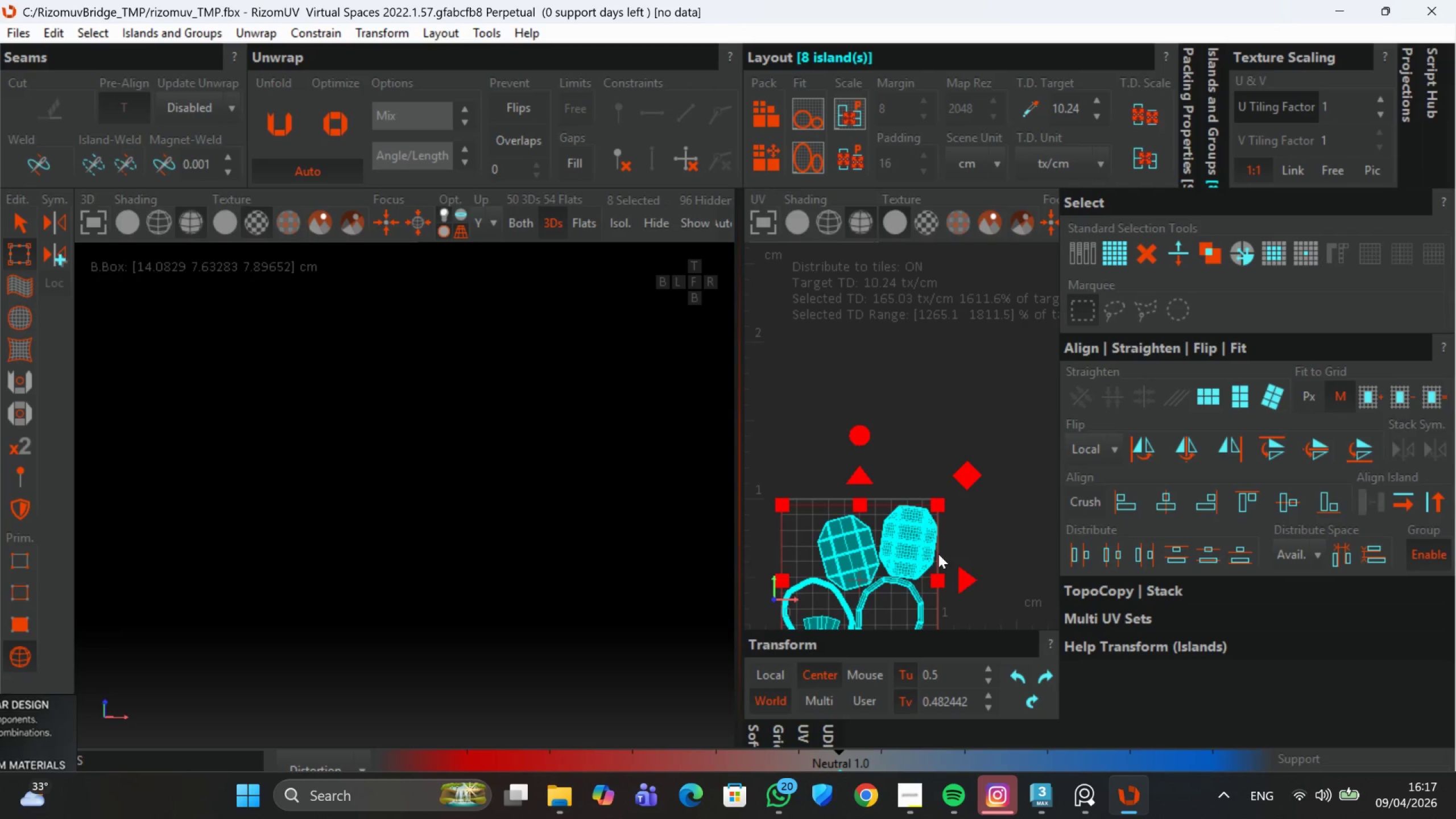 
left_click([969, 536])
 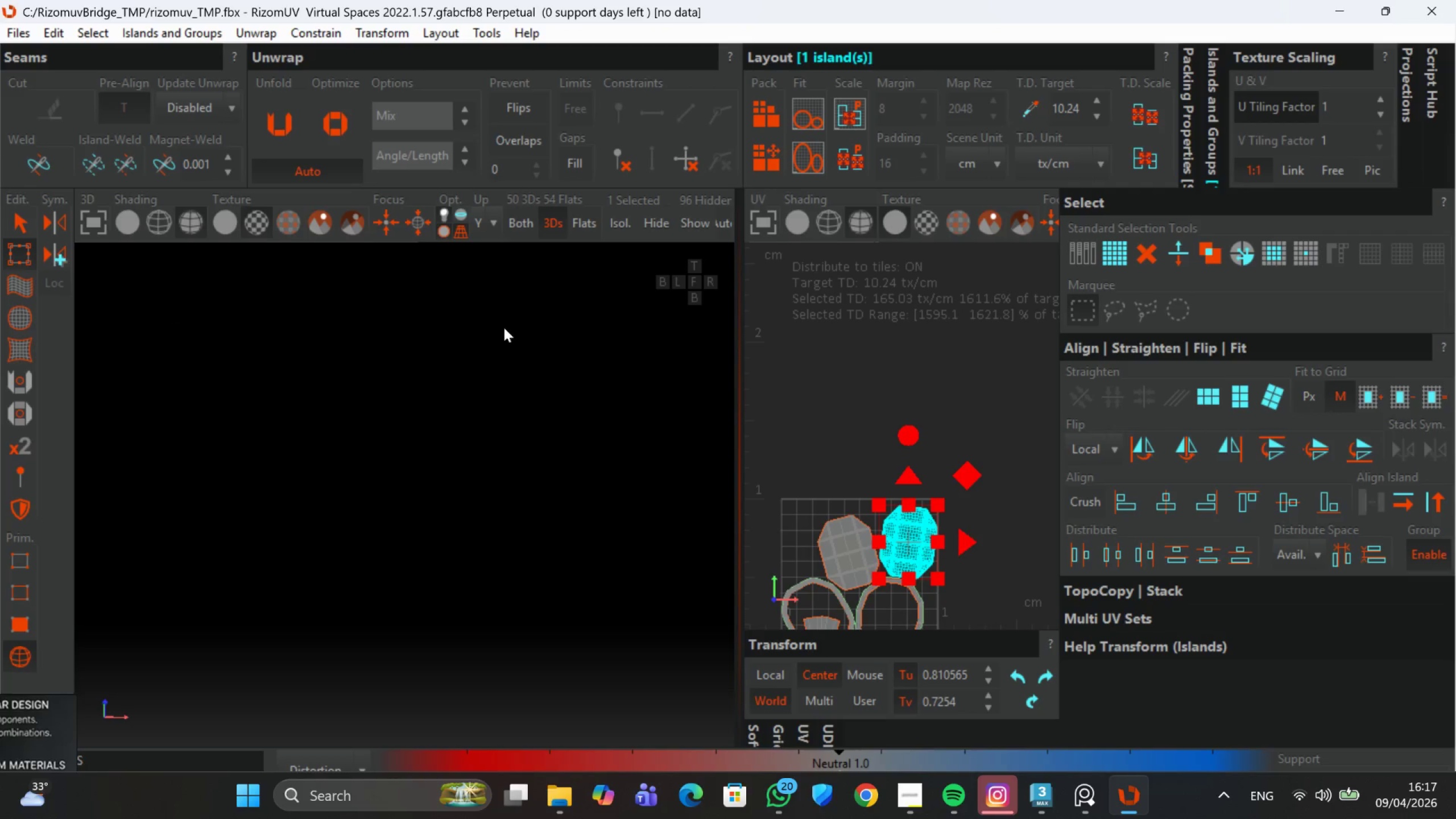 
left_click([523, 226])
 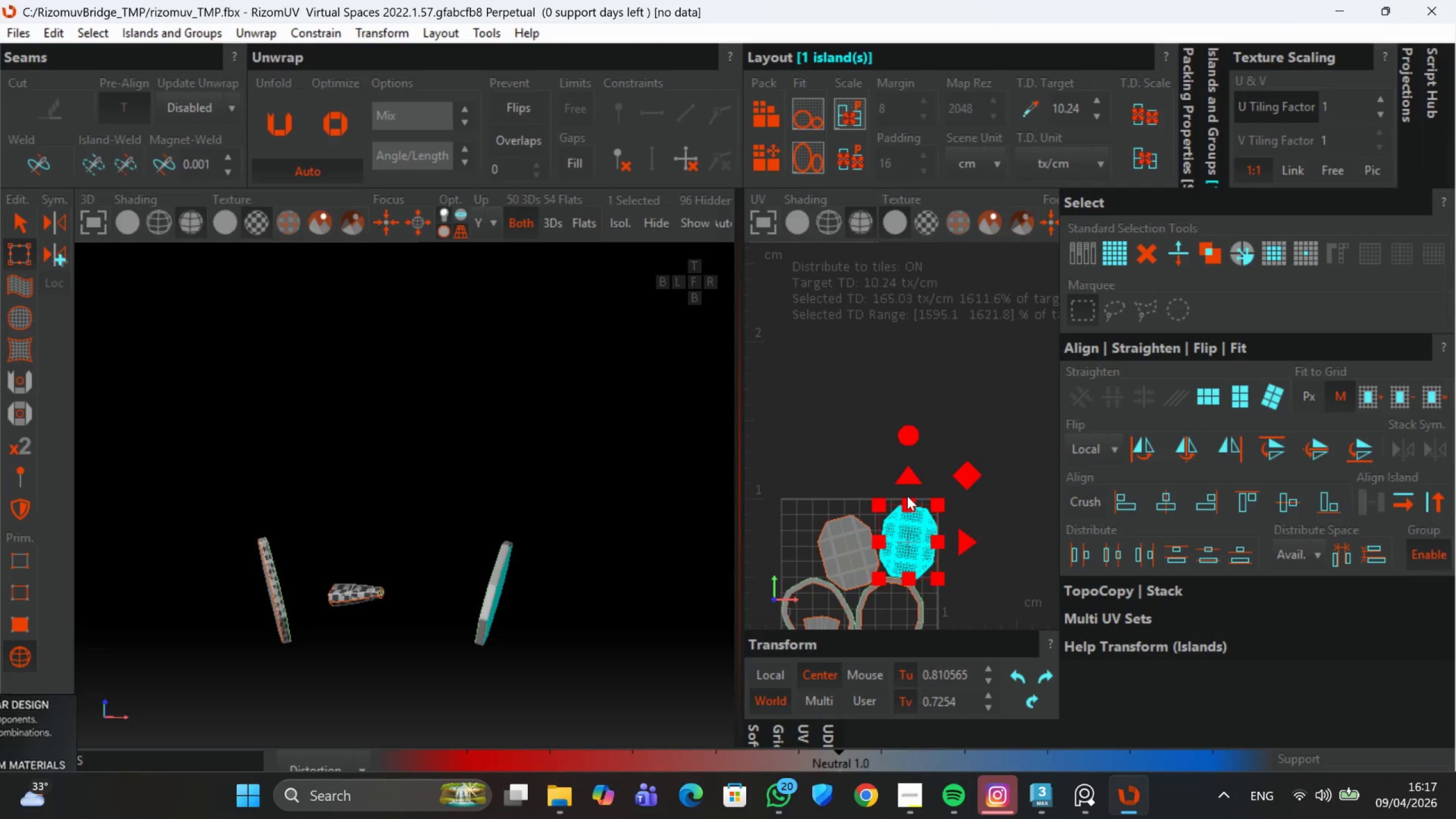 
scroll: coordinate [907, 496], scroll_direction: up, amount: 1.0
 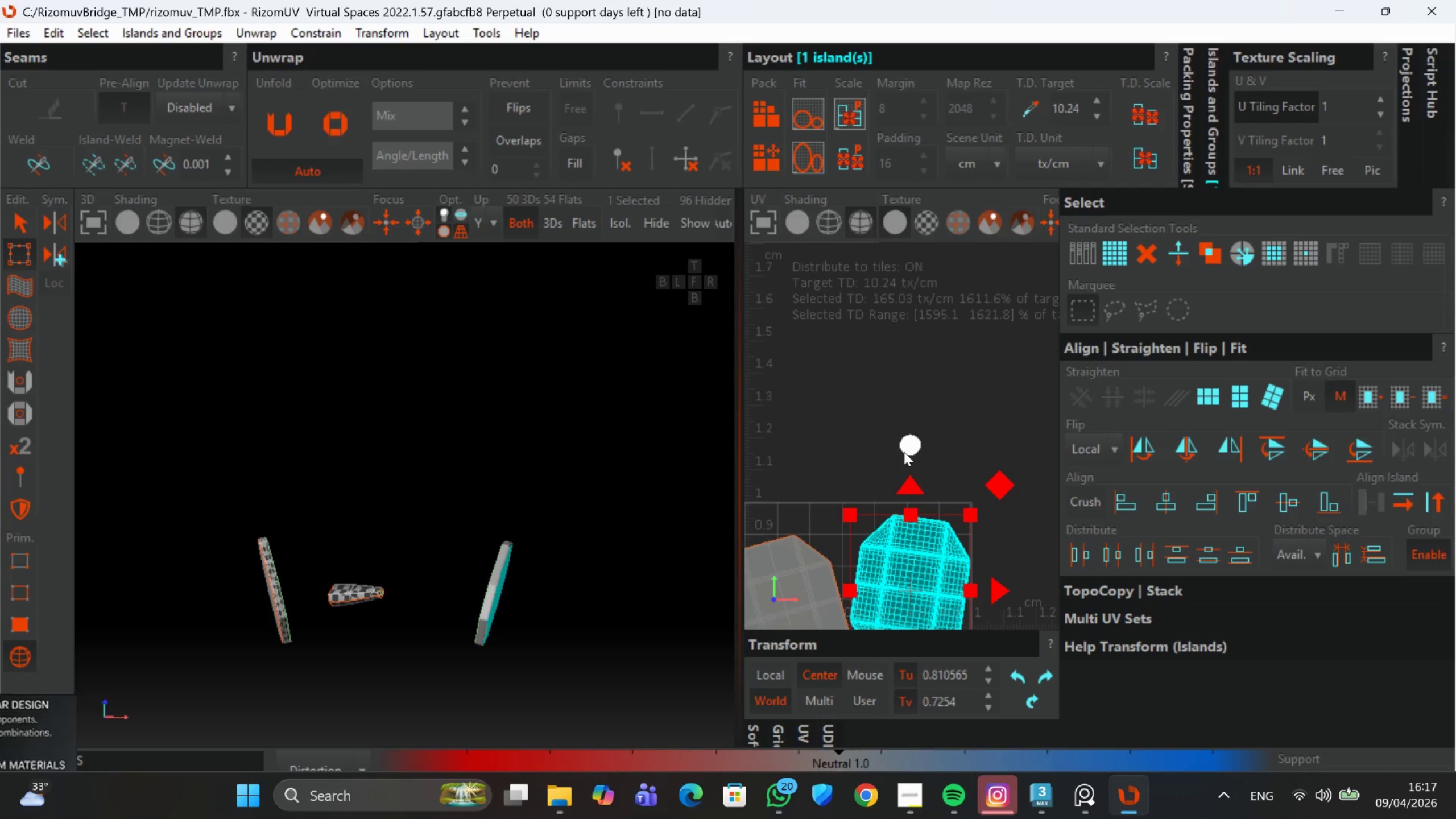 
left_click_drag(start_coordinate=[904, 452], to_coordinate=[901, 433])
 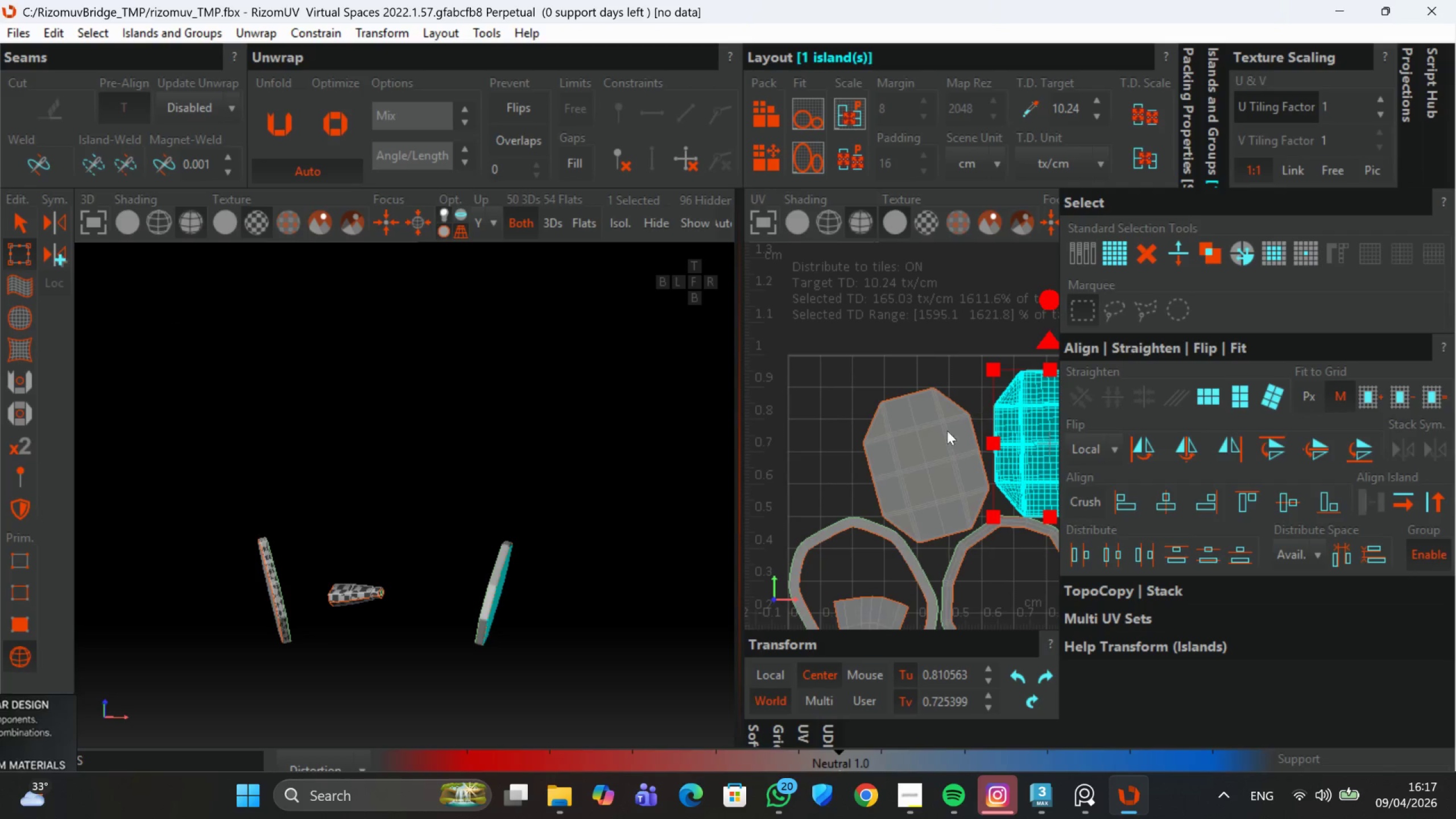 
left_click([930, 446])
 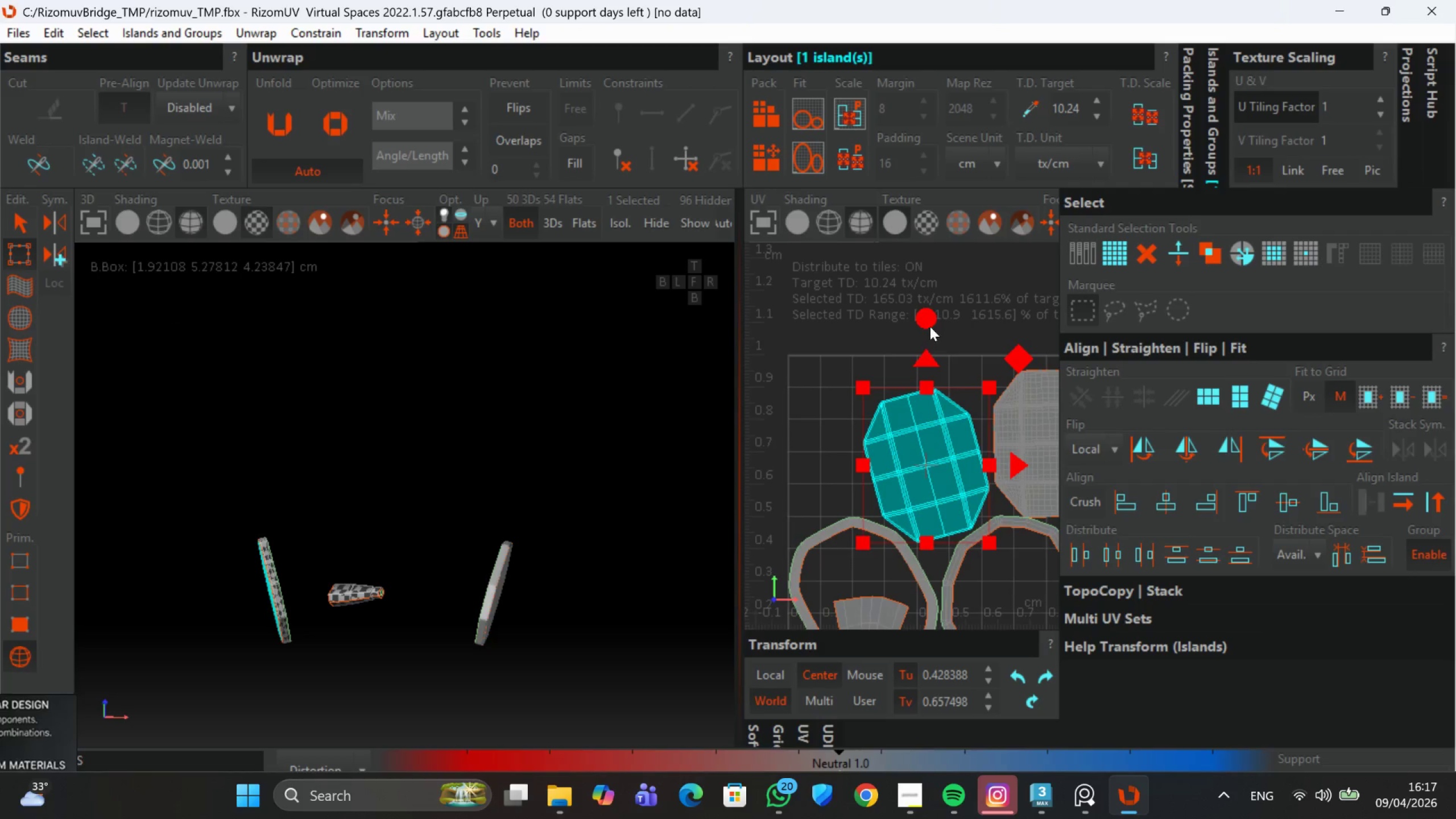 
left_click_drag(start_coordinate=[925, 320], to_coordinate=[936, 353])
 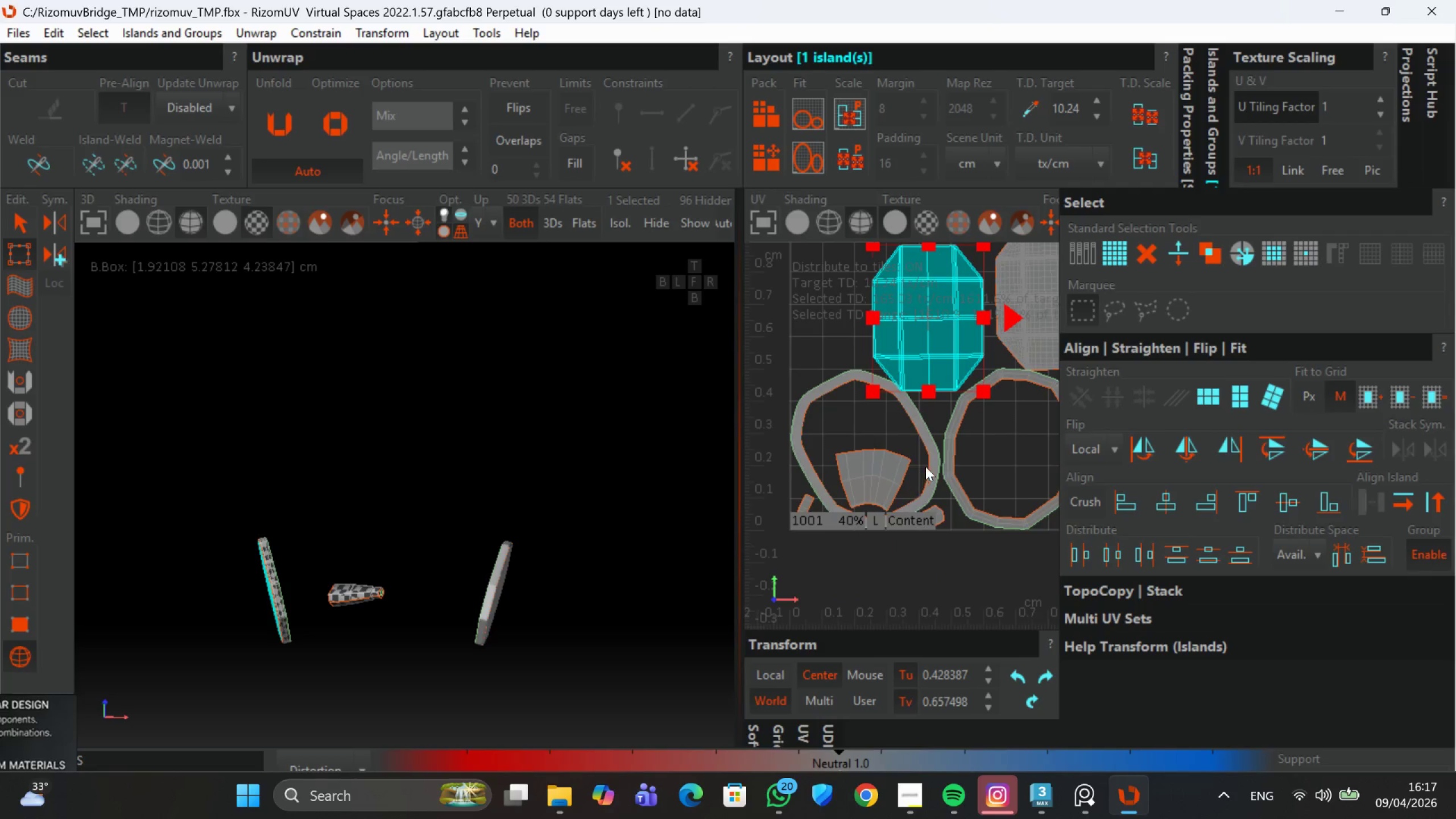 
left_click([928, 462])
 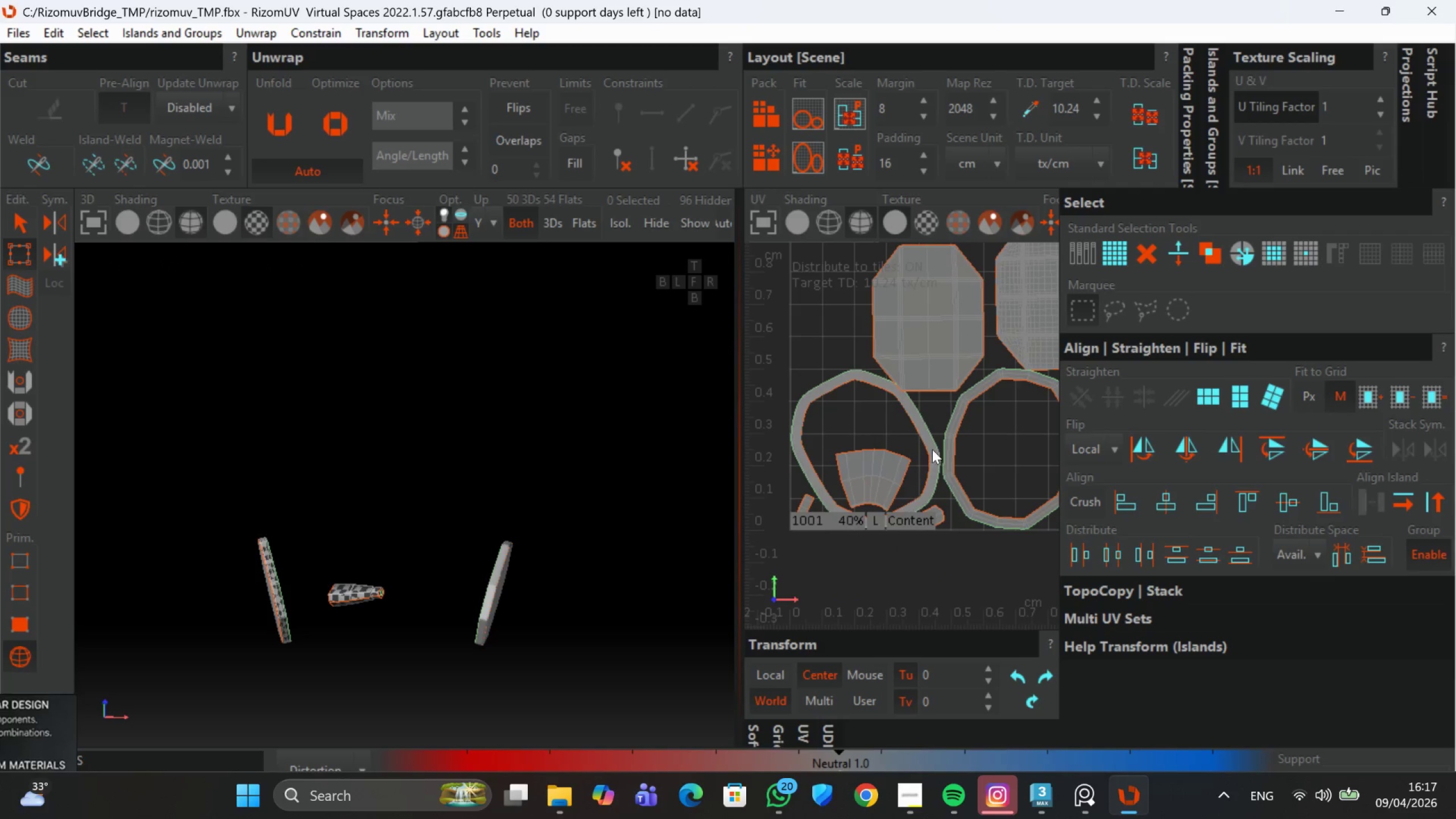 
left_click([932, 448])
 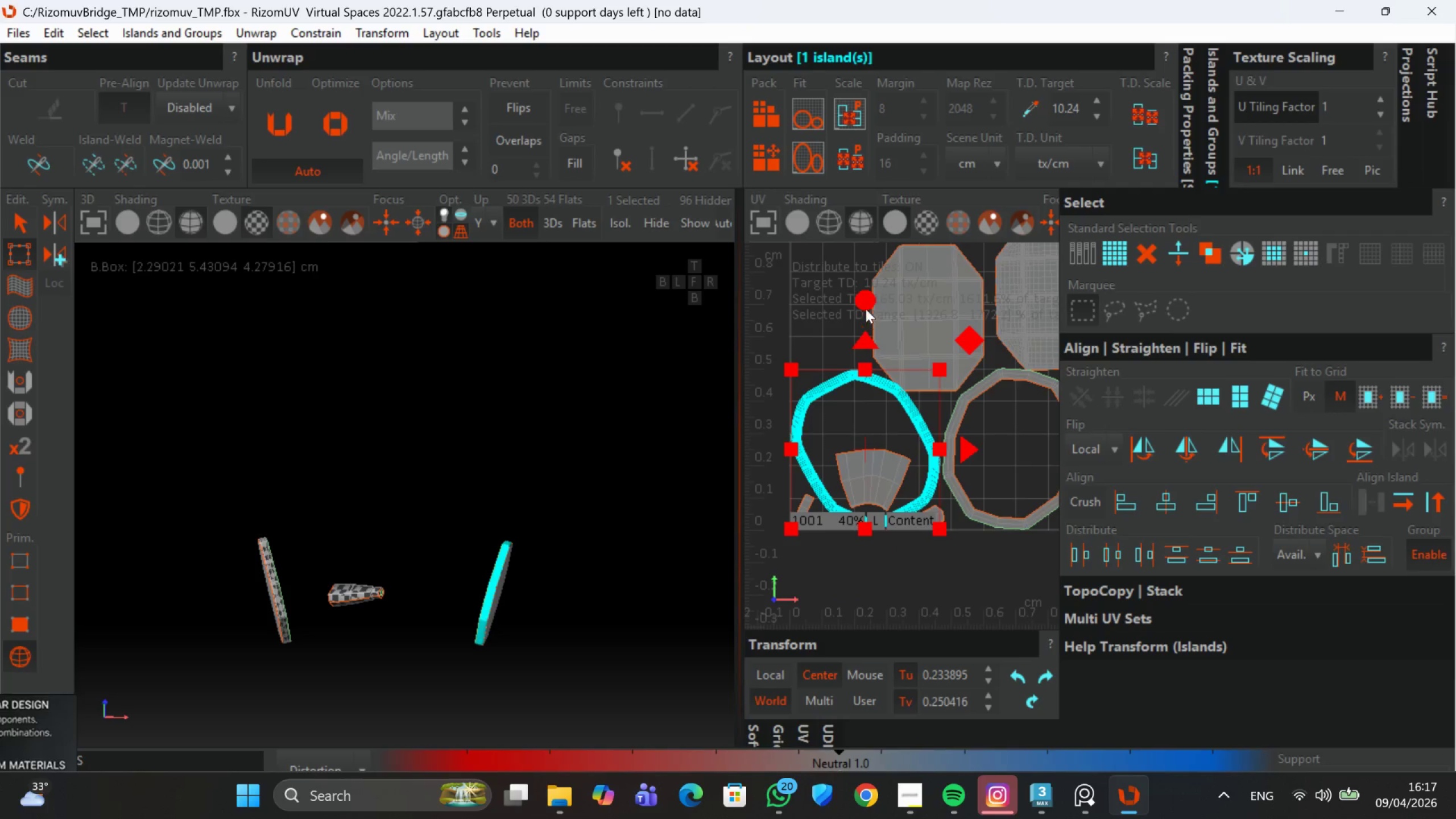 
left_click_drag(start_coordinate=[862, 302], to_coordinate=[888, 365])
 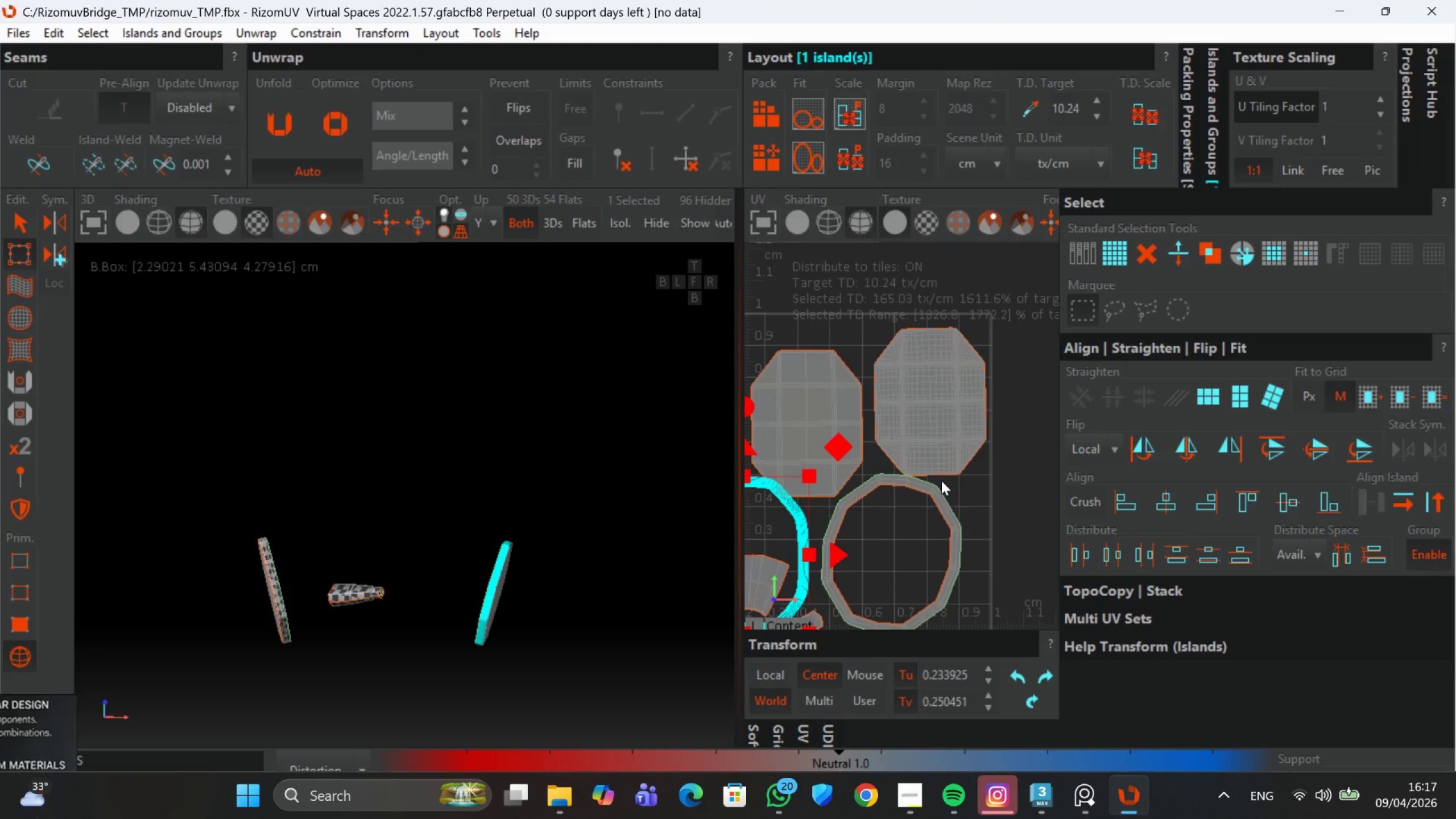 
left_click([939, 492])
 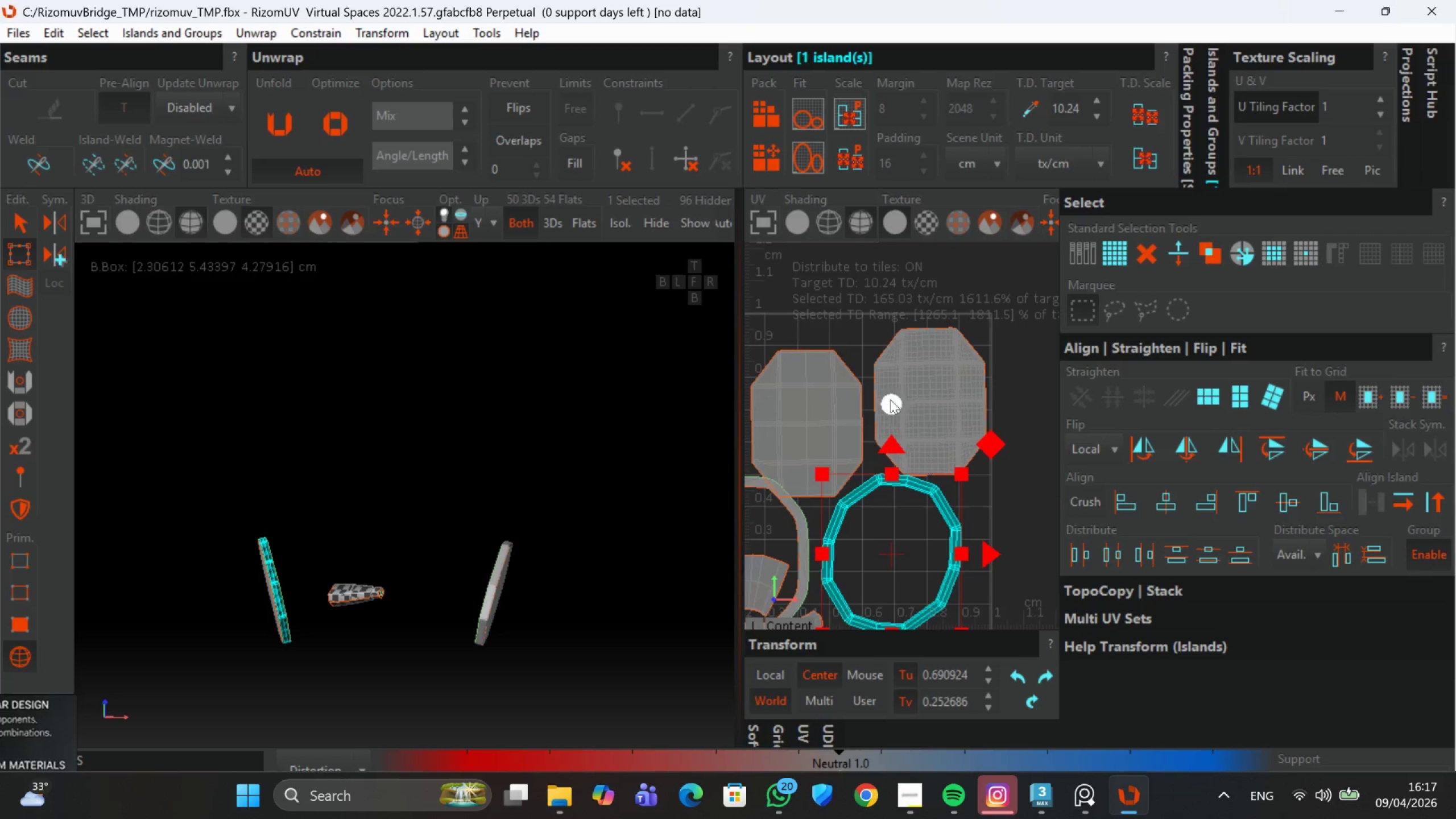 
left_click_drag(start_coordinate=[890, 399], to_coordinate=[890, 374])
 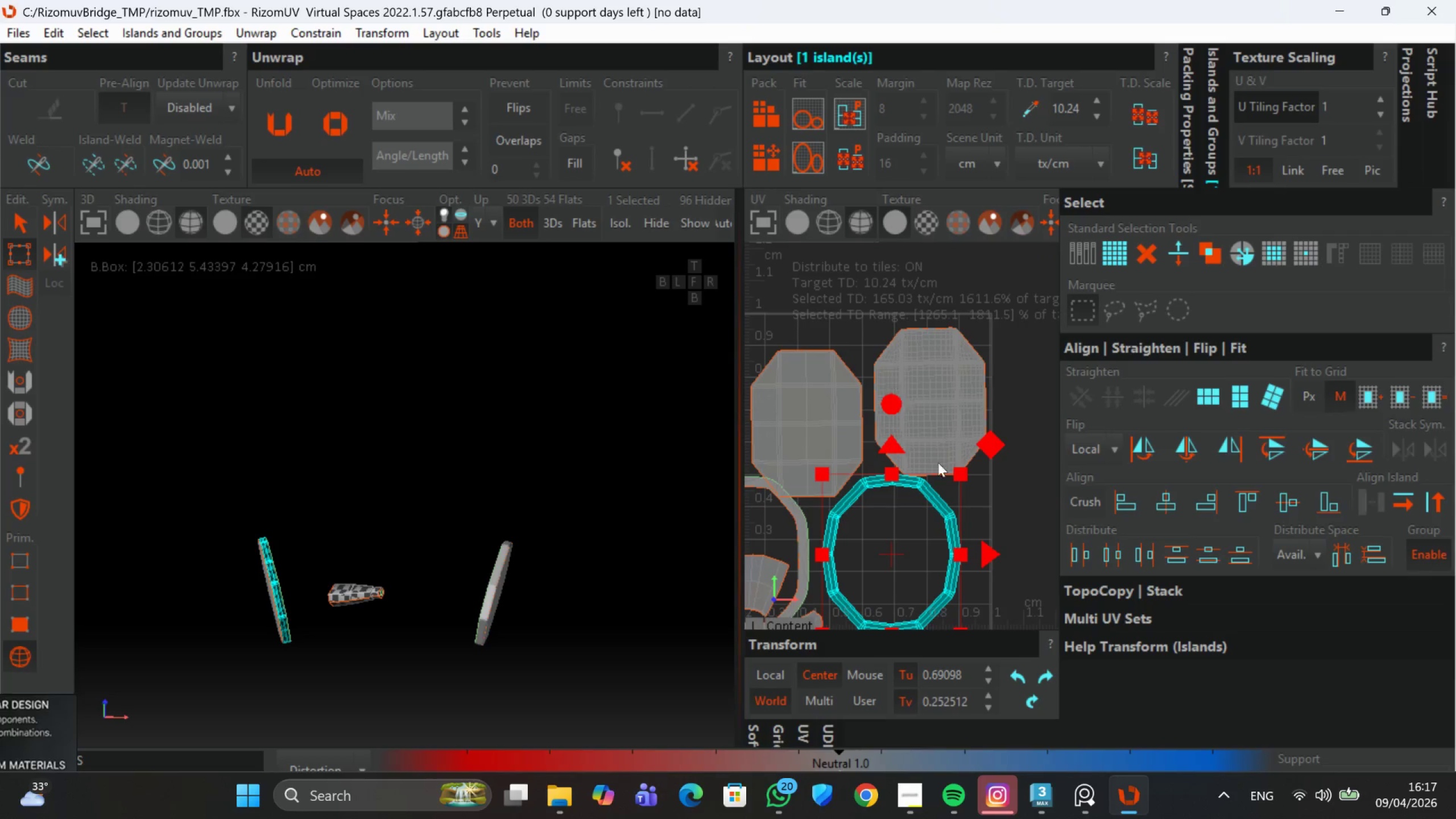 
left_click([817, 558])
 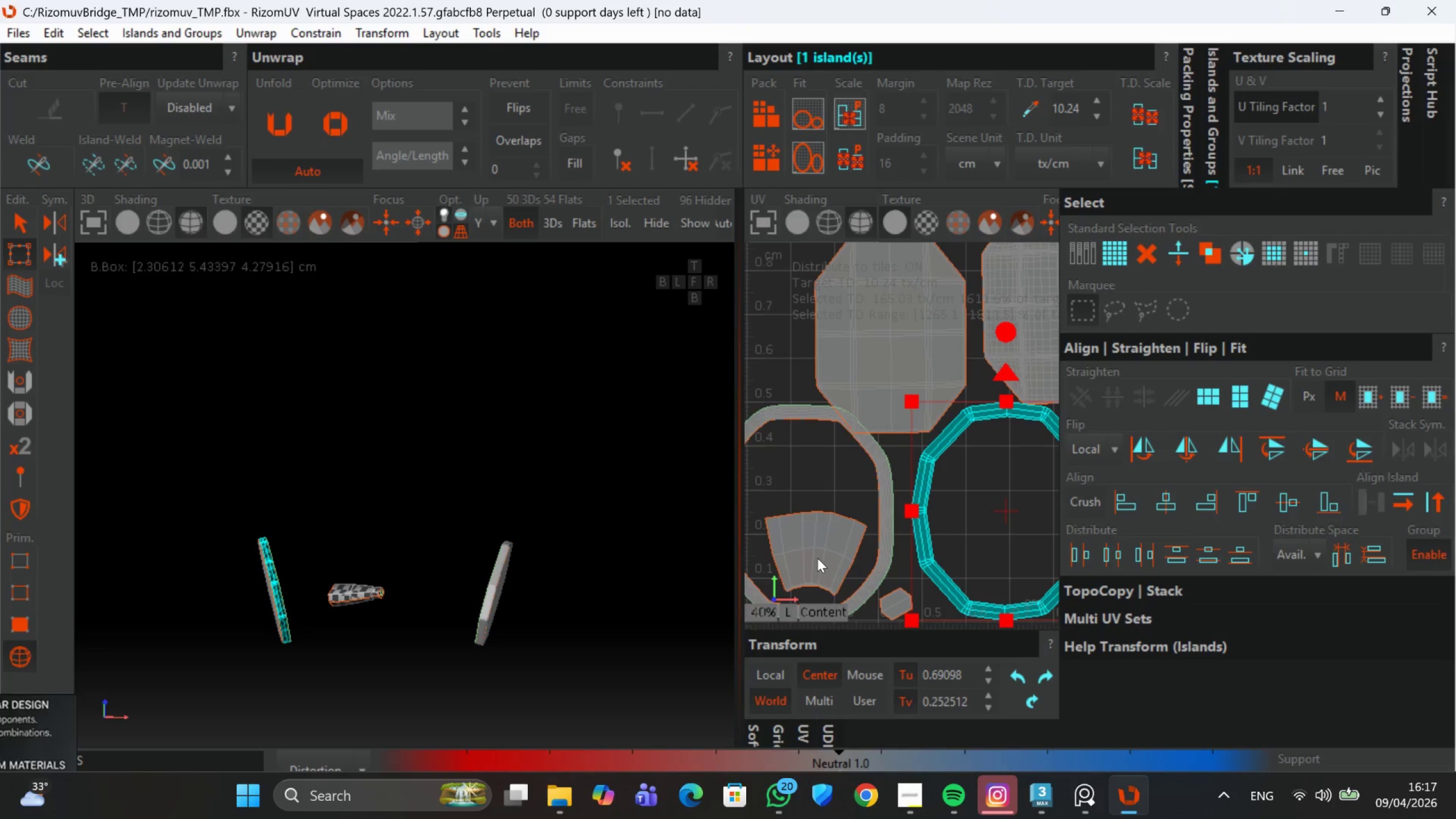 
scroll: coordinate [817, 558], scroll_direction: none, amount: 0.0
 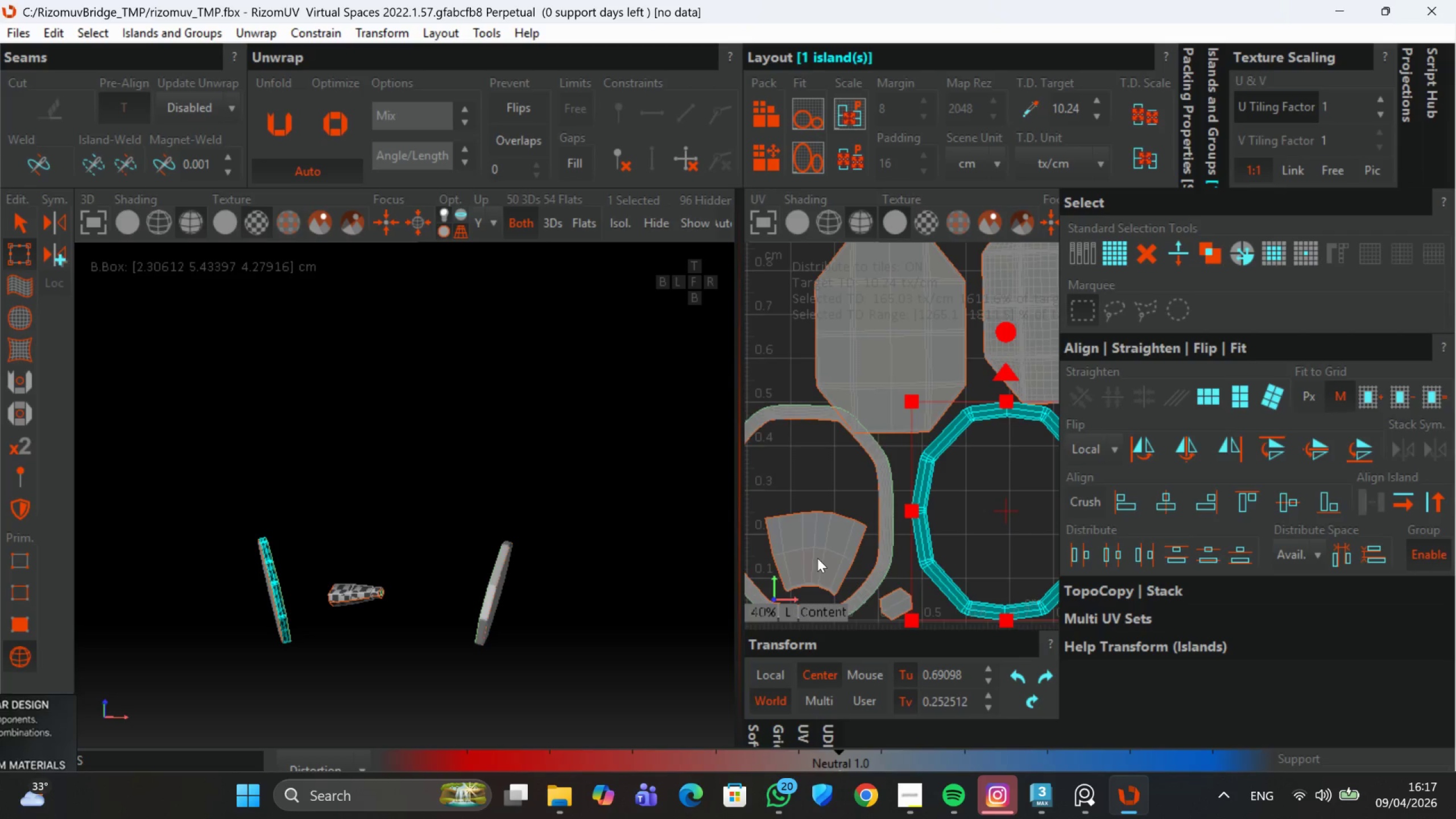 
scroll: coordinate [833, 550], scroll_direction: down, amount: 3.0
 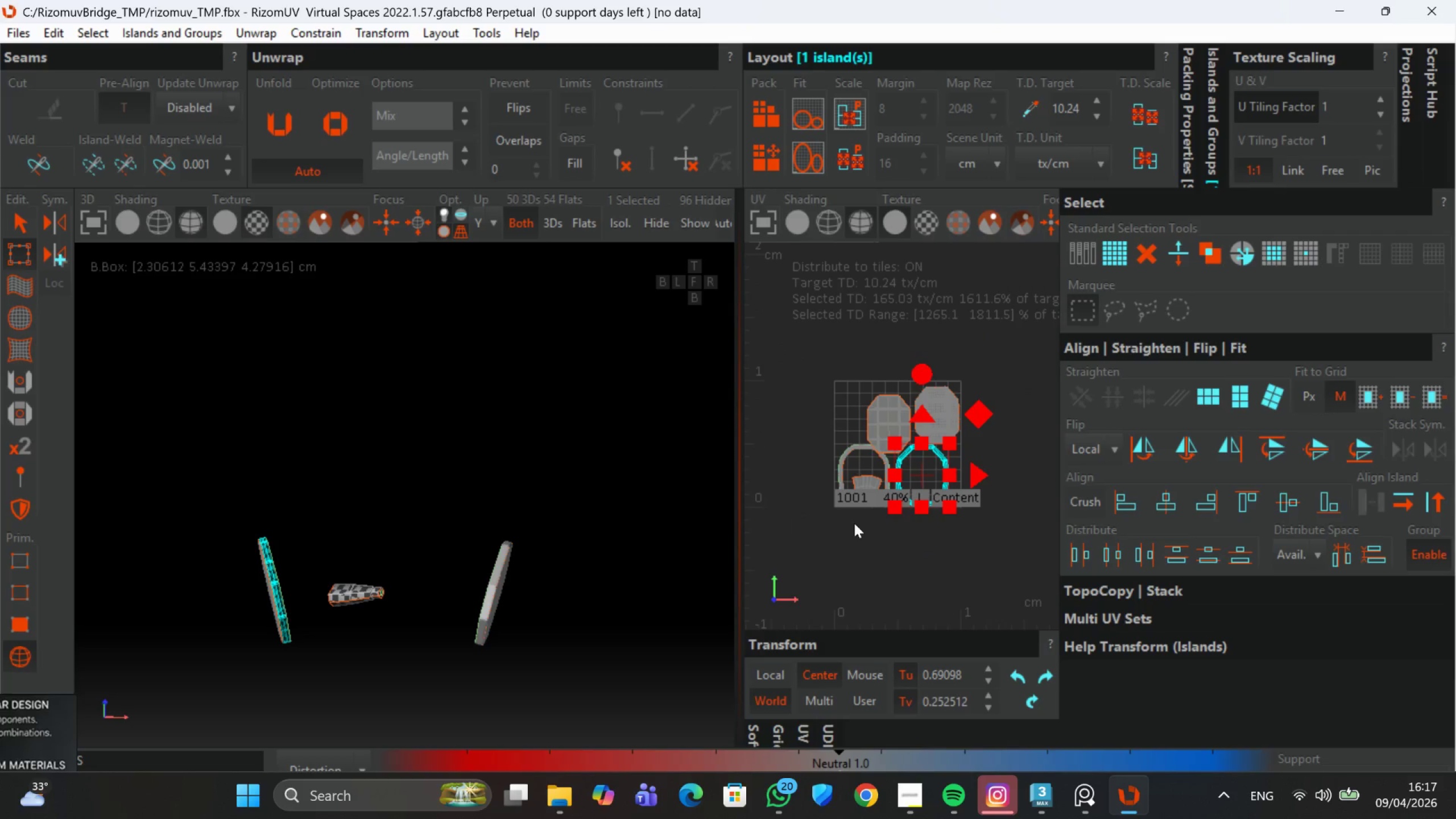 
scroll: coordinate [887, 522], scroll_direction: up, amount: 3.0
 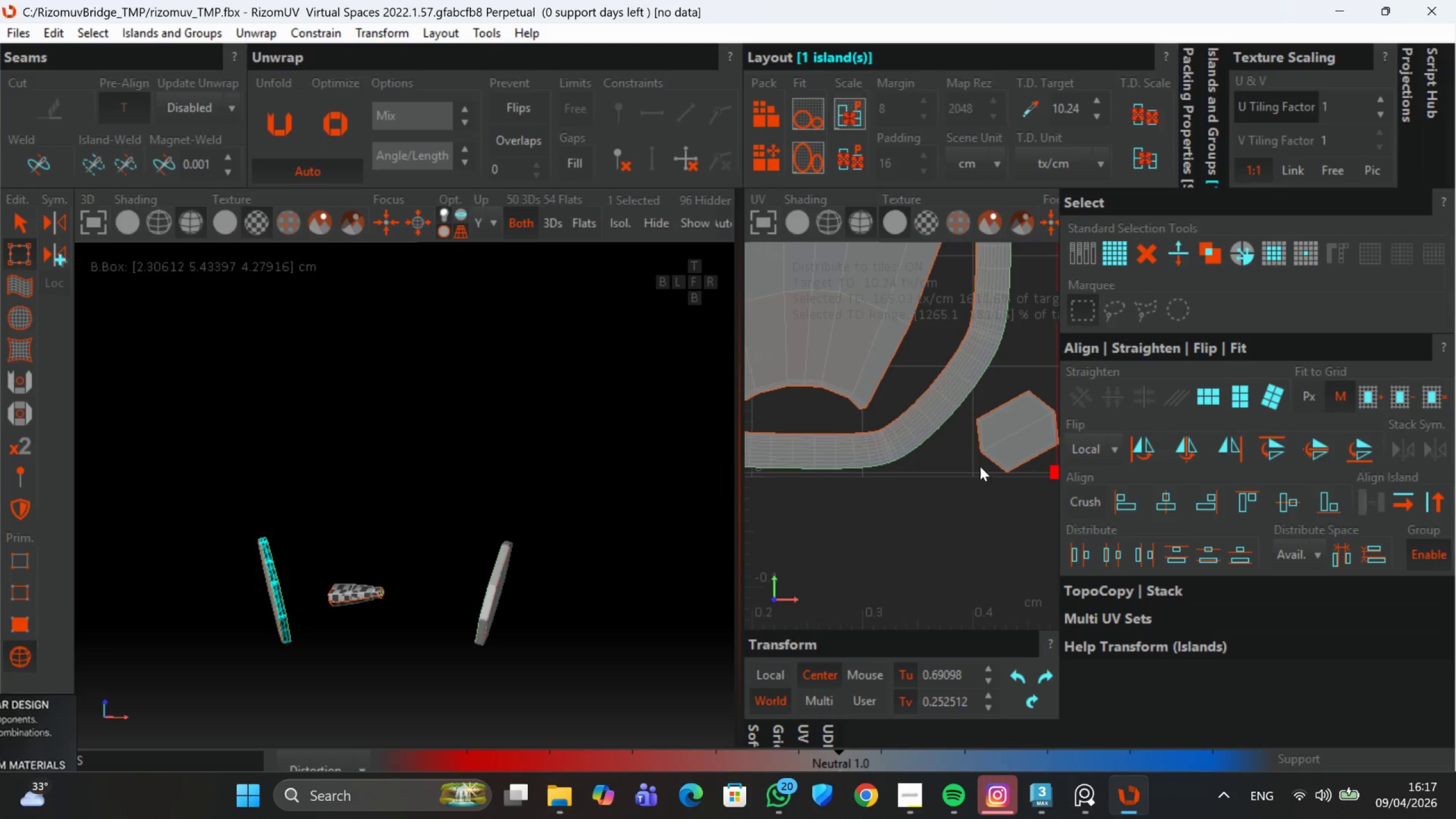 
left_click([996, 443])
 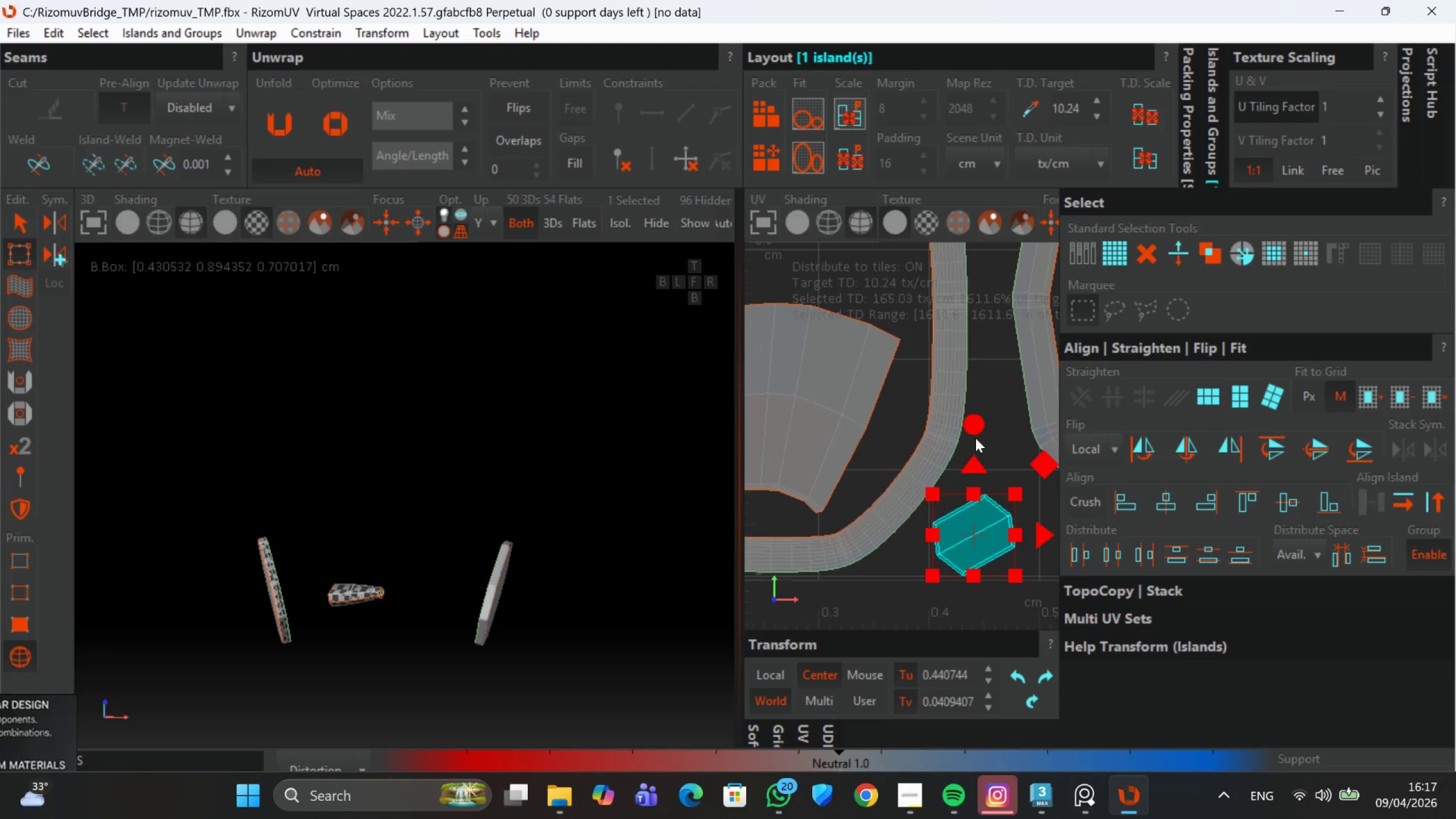 
left_click_drag(start_coordinate=[974, 429], to_coordinate=[986, 492])
 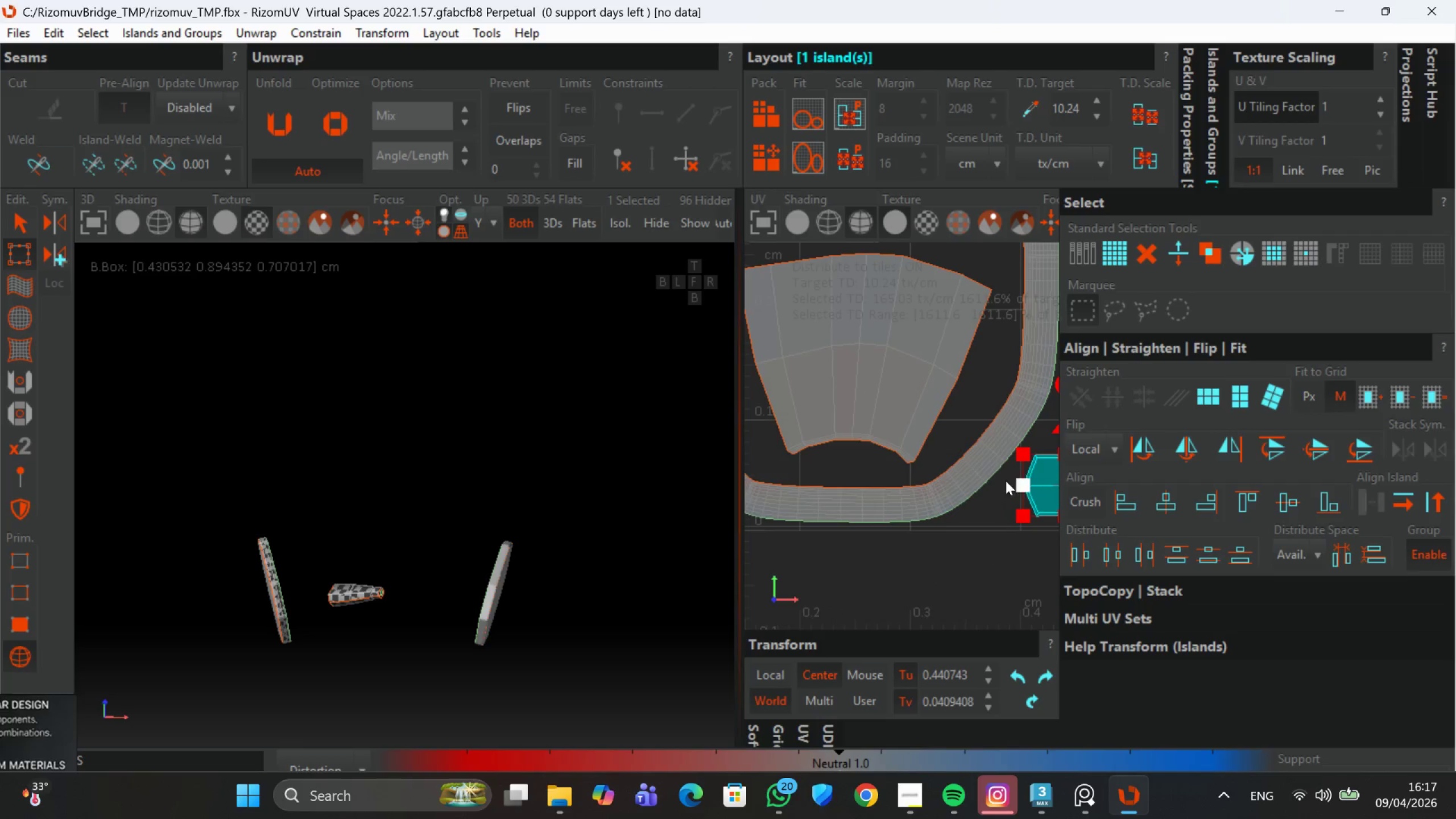 
scroll: coordinate [797, 511], scroll_direction: none, amount: 0.0
 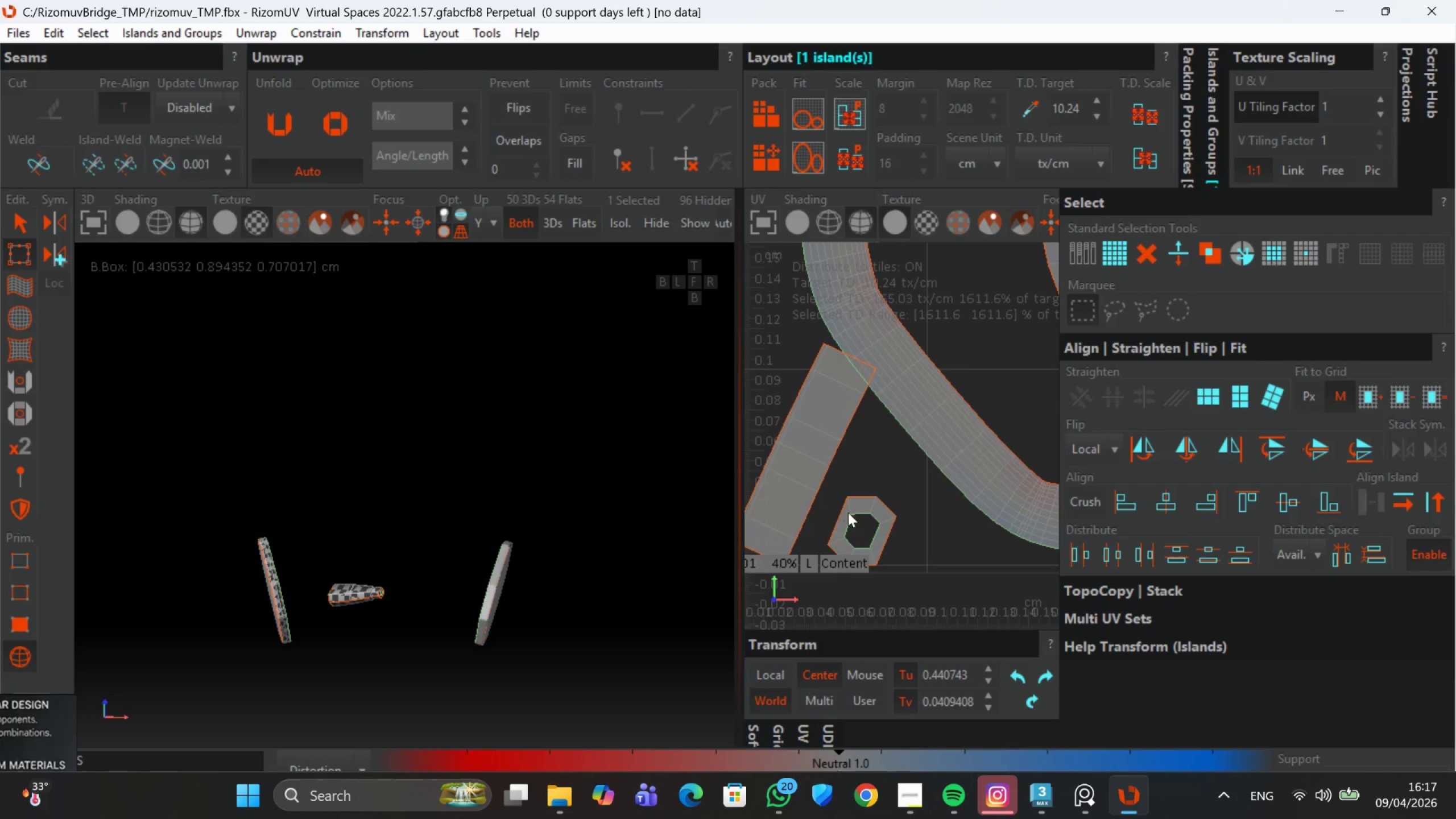 
left_click([863, 512])
 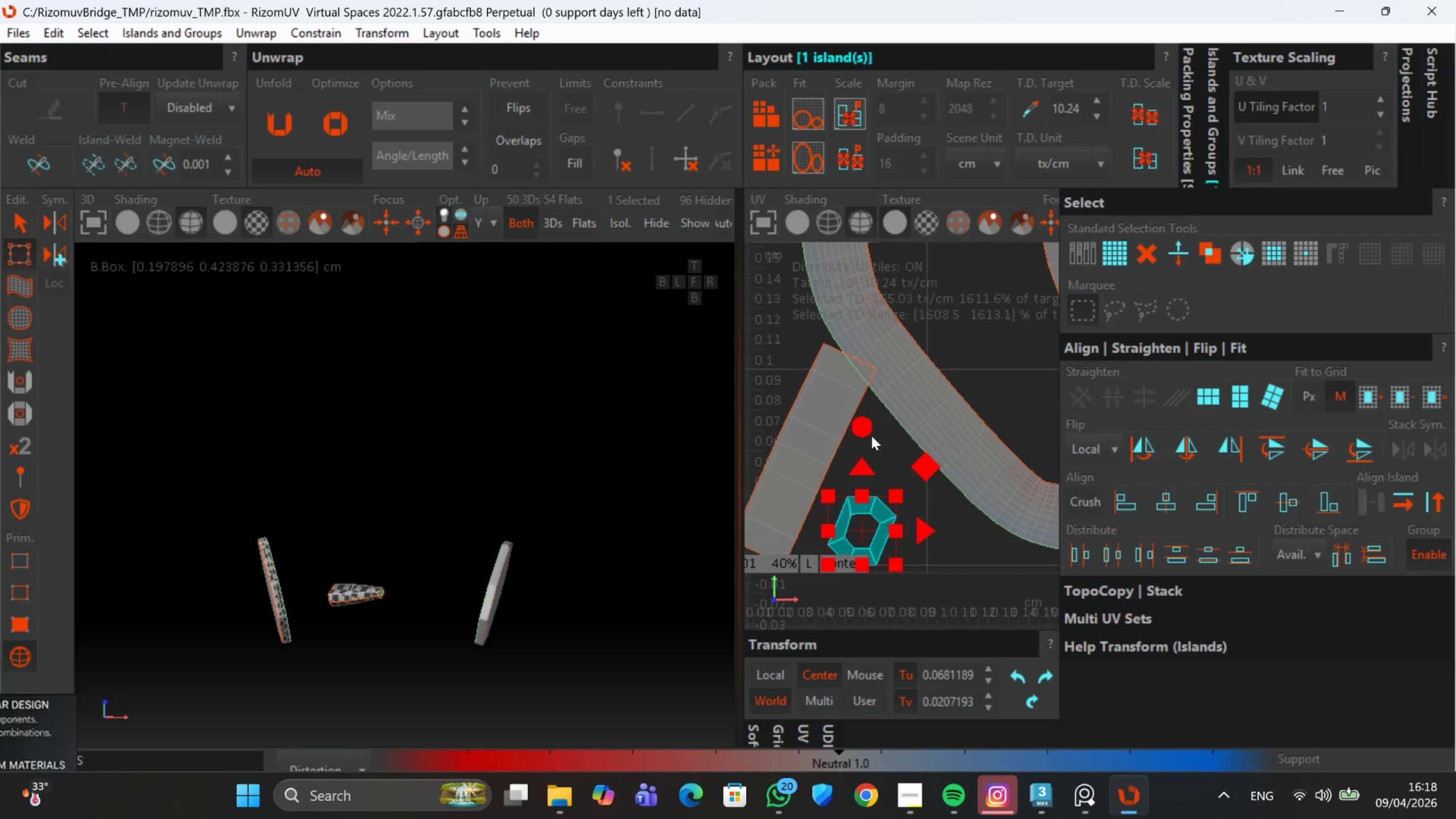 
left_click_drag(start_coordinate=[868, 433], to_coordinate=[934, 573])
 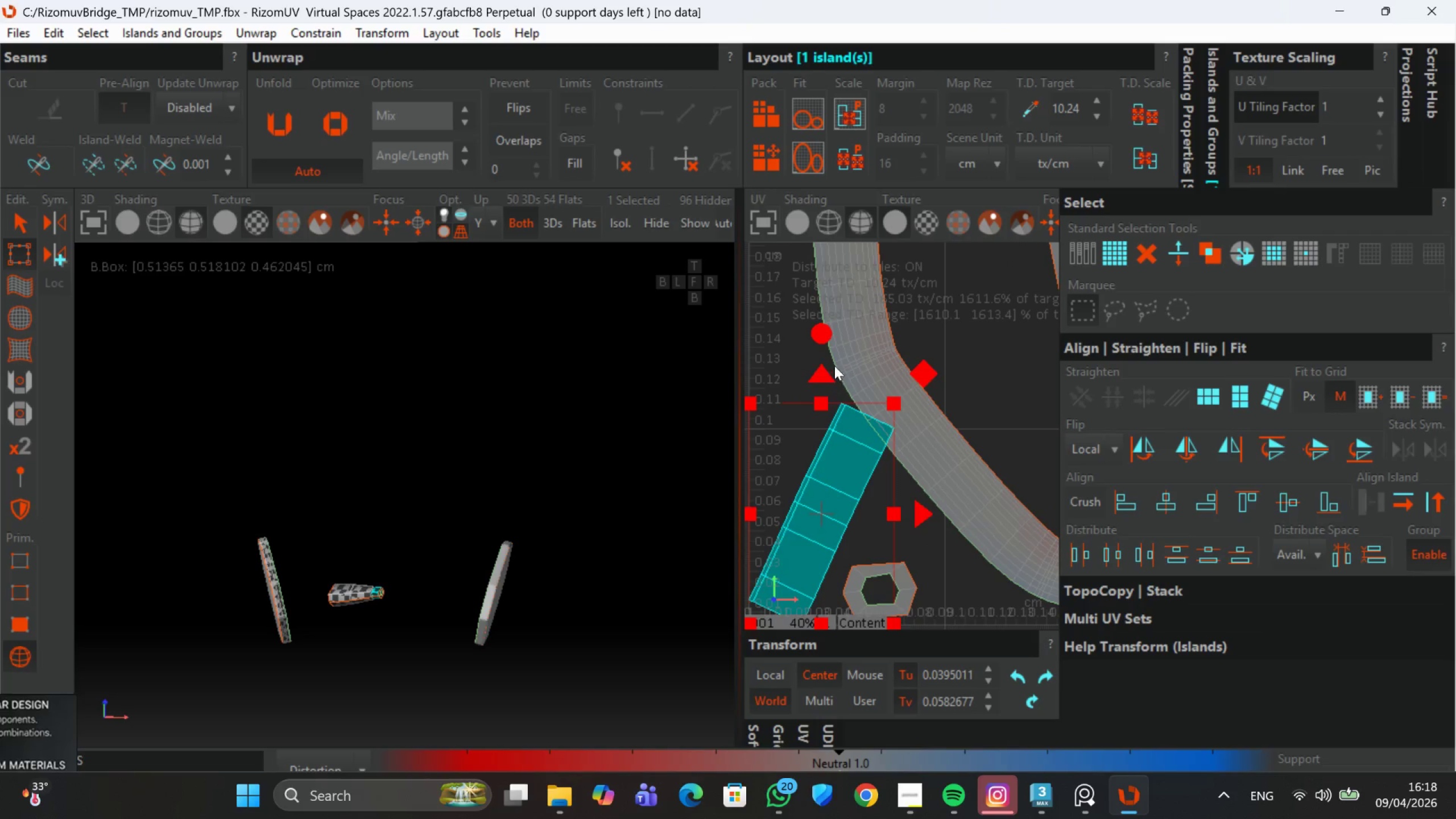 
left_click_drag(start_coordinate=[824, 343], to_coordinate=[827, 285])
 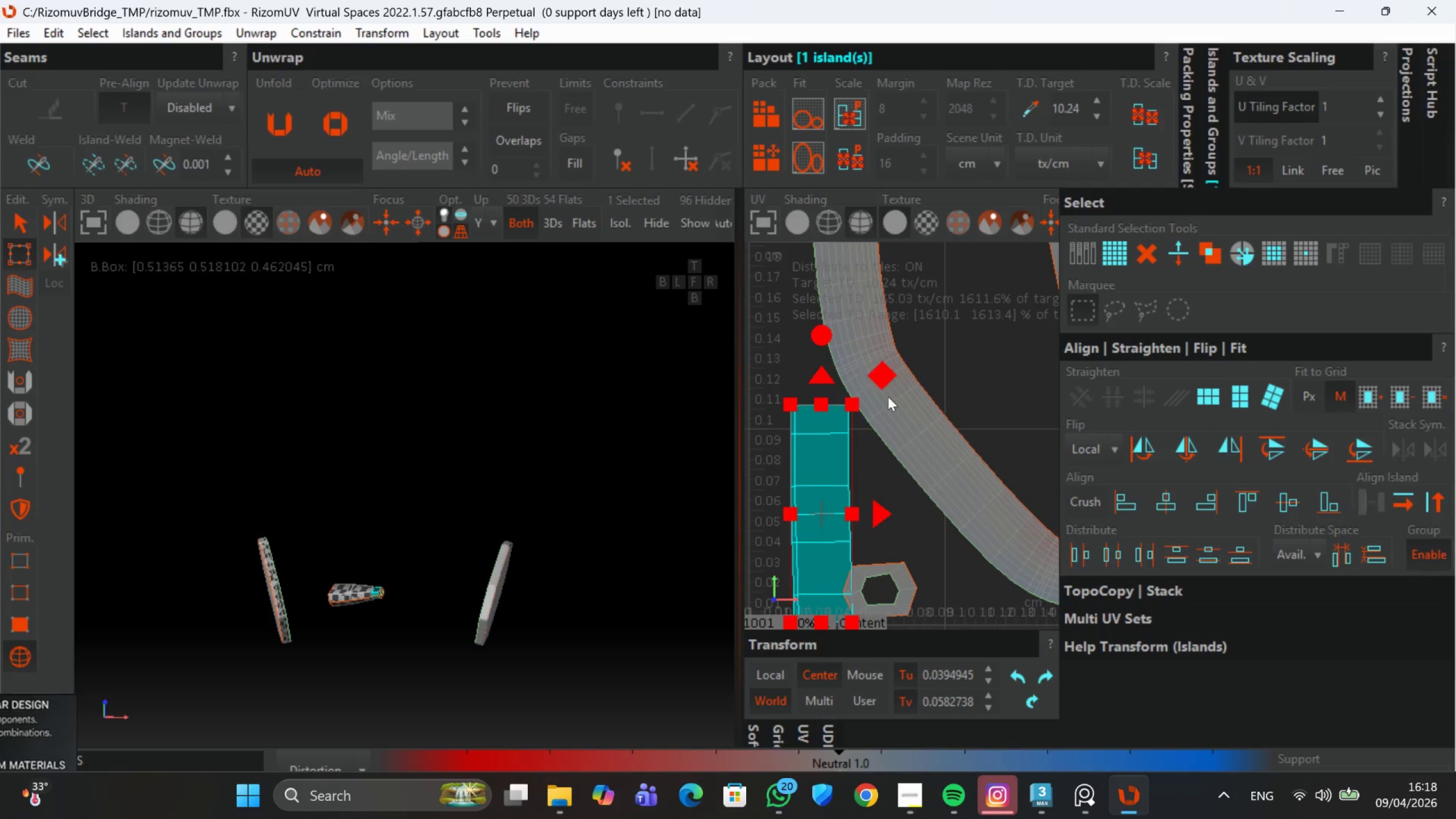 
scroll: coordinate [706, 545], scroll_direction: down, amount: 7.0
 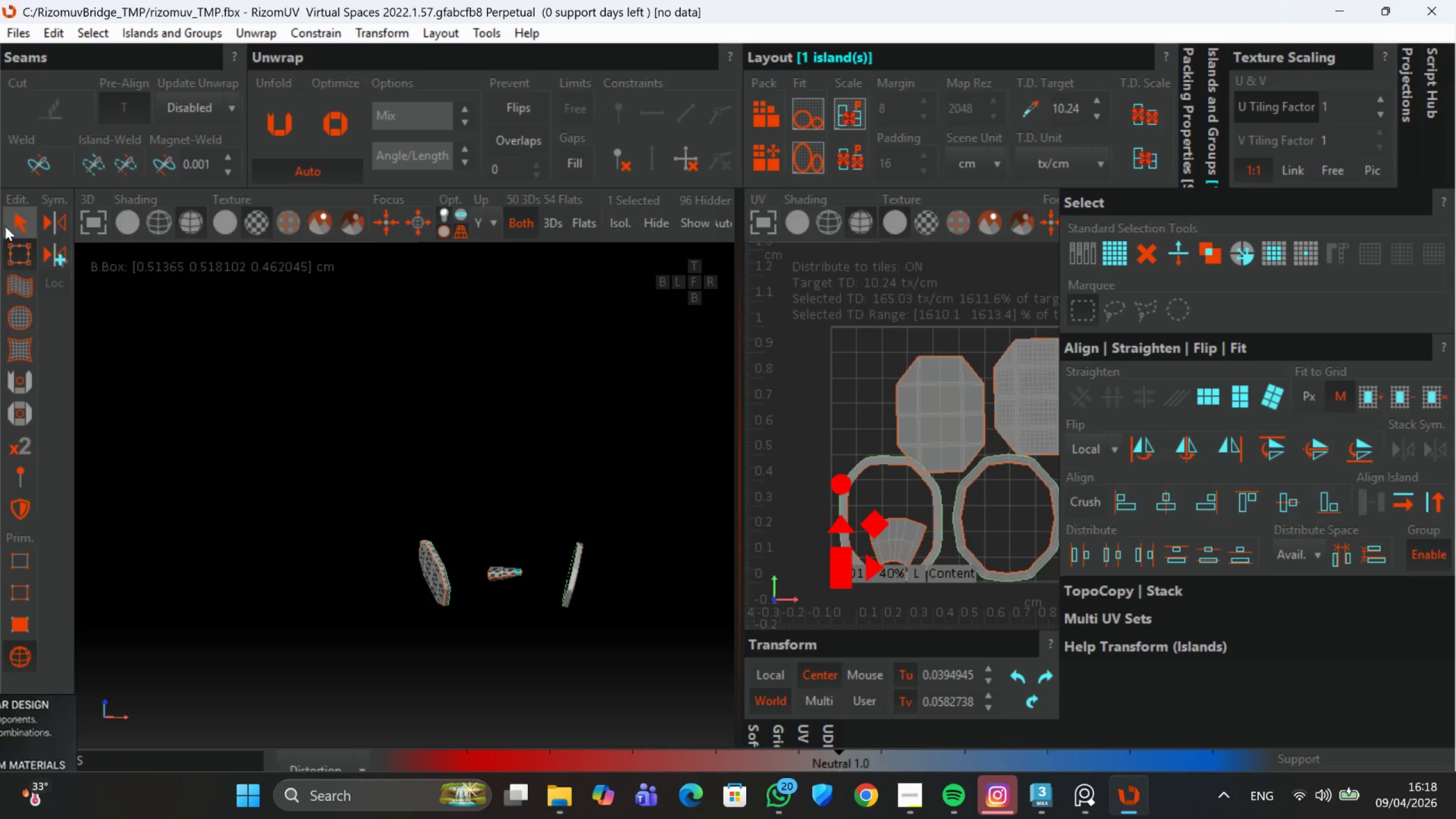 
left_click([9, 219])
 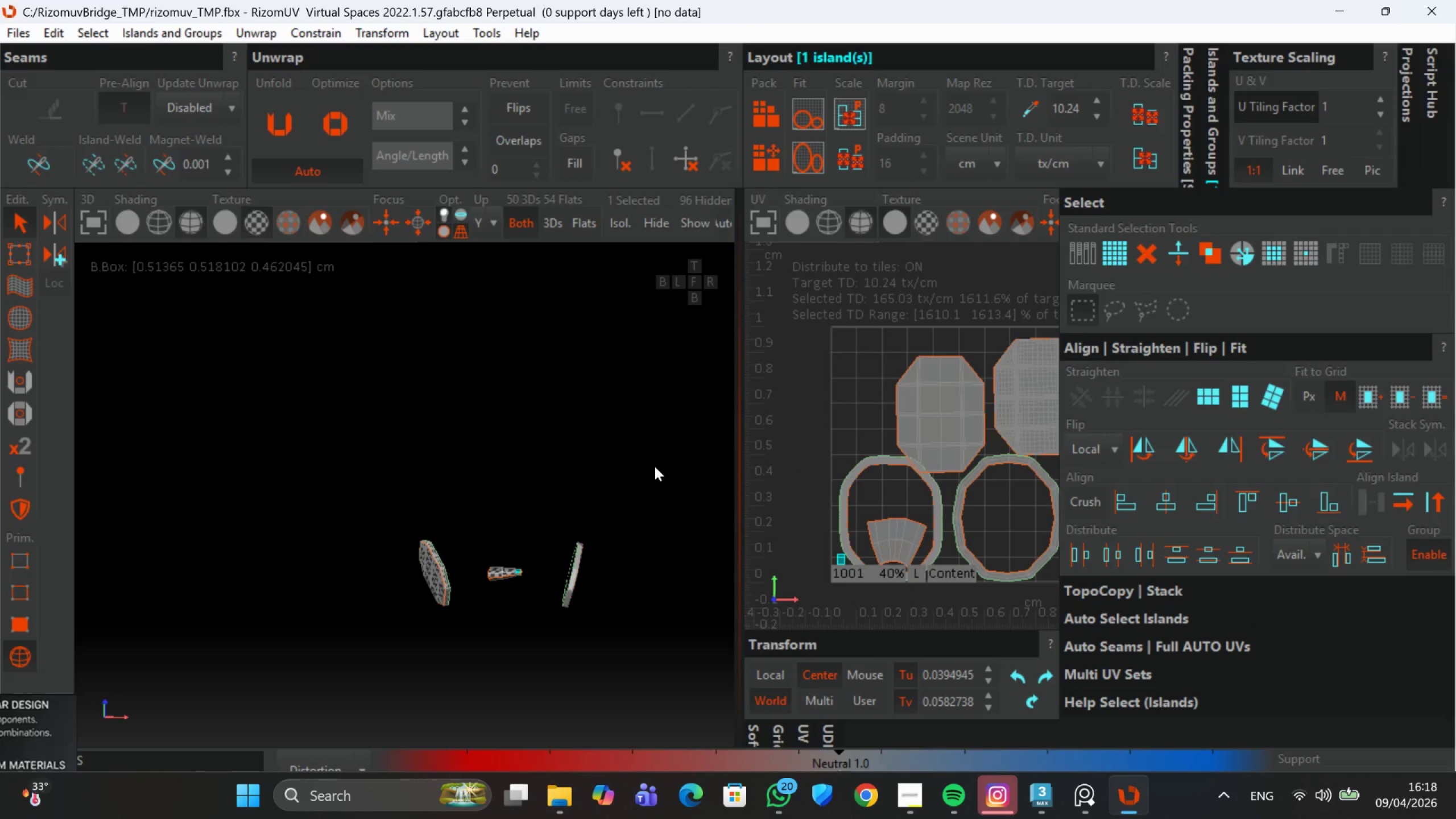 
scroll: coordinate [938, 539], scroll_direction: down, amount: 4.0
 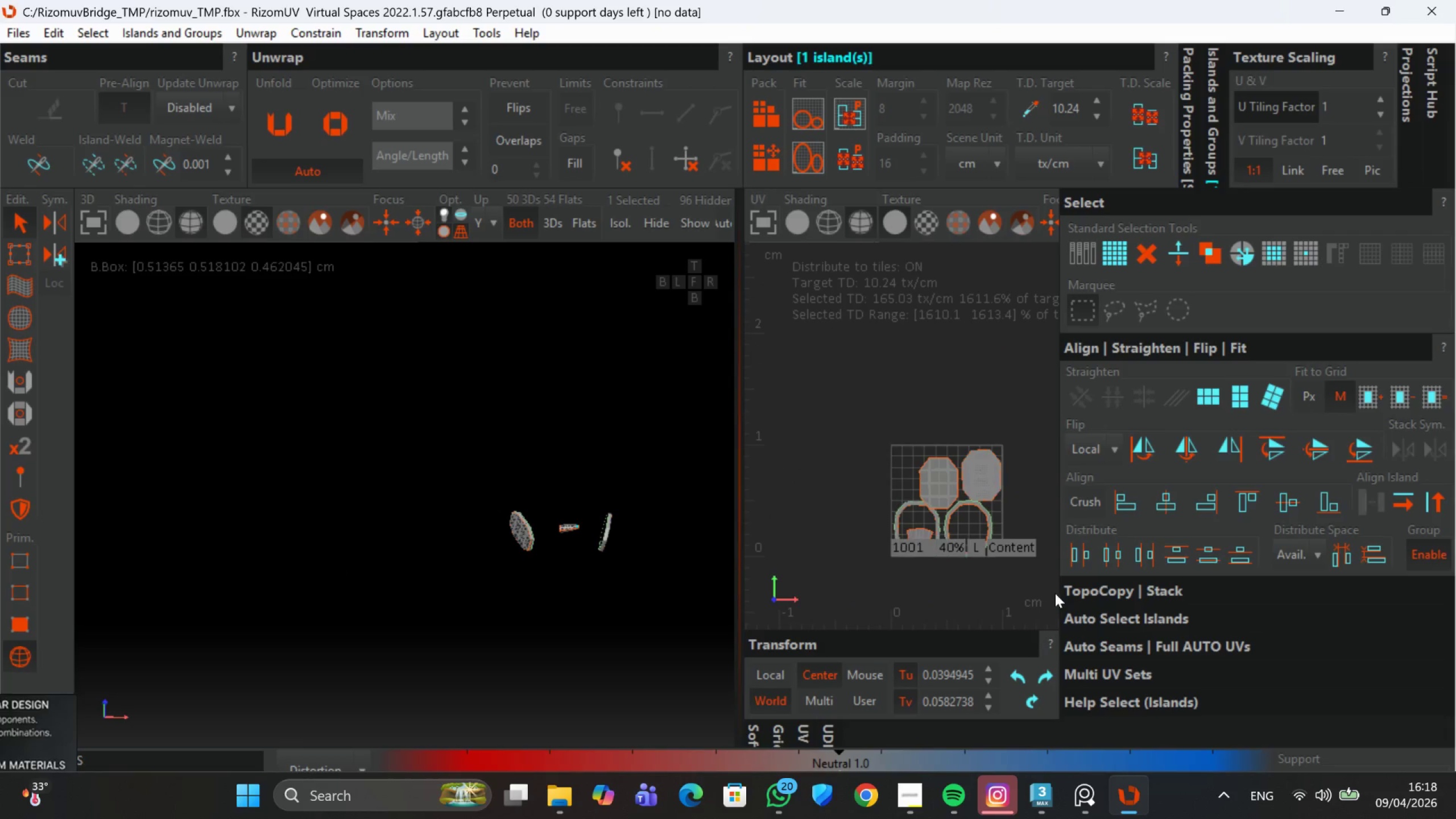 
left_click_drag(start_coordinate=[1055, 593], to_coordinate=[865, 418])
 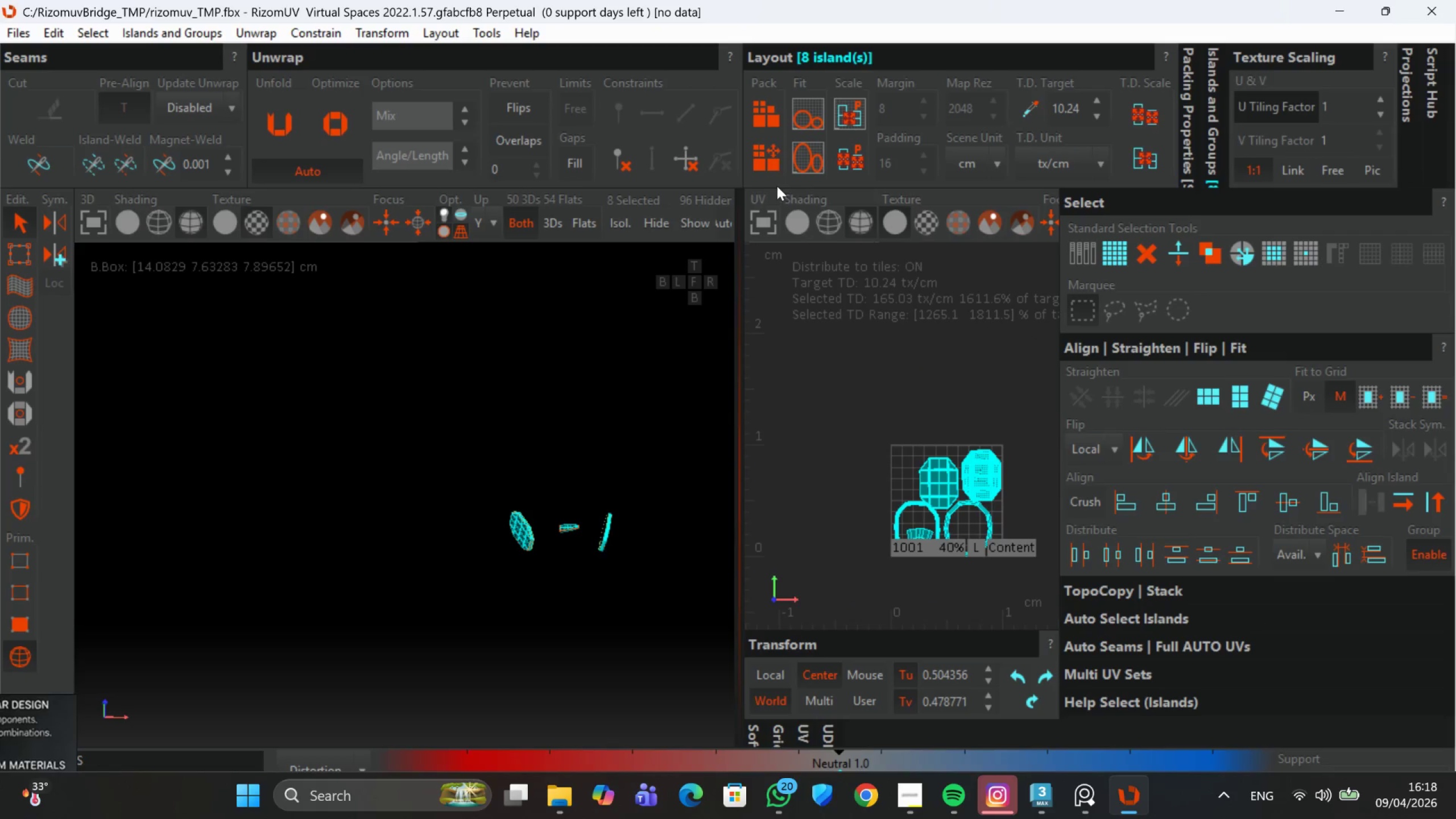 
left_click([775, 162])
 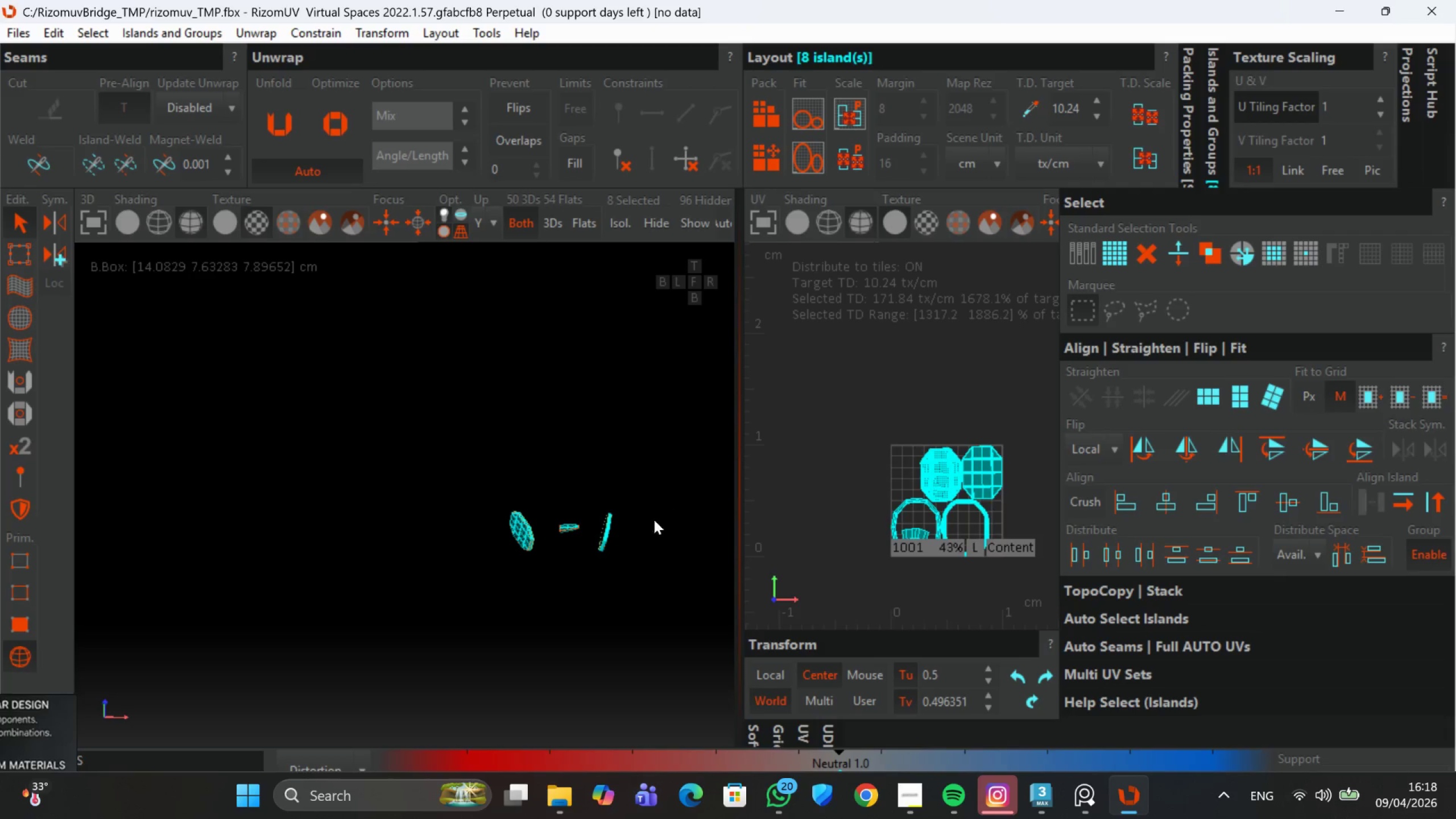 
scroll: coordinate [623, 527], scroll_direction: up, amount: 3.0
 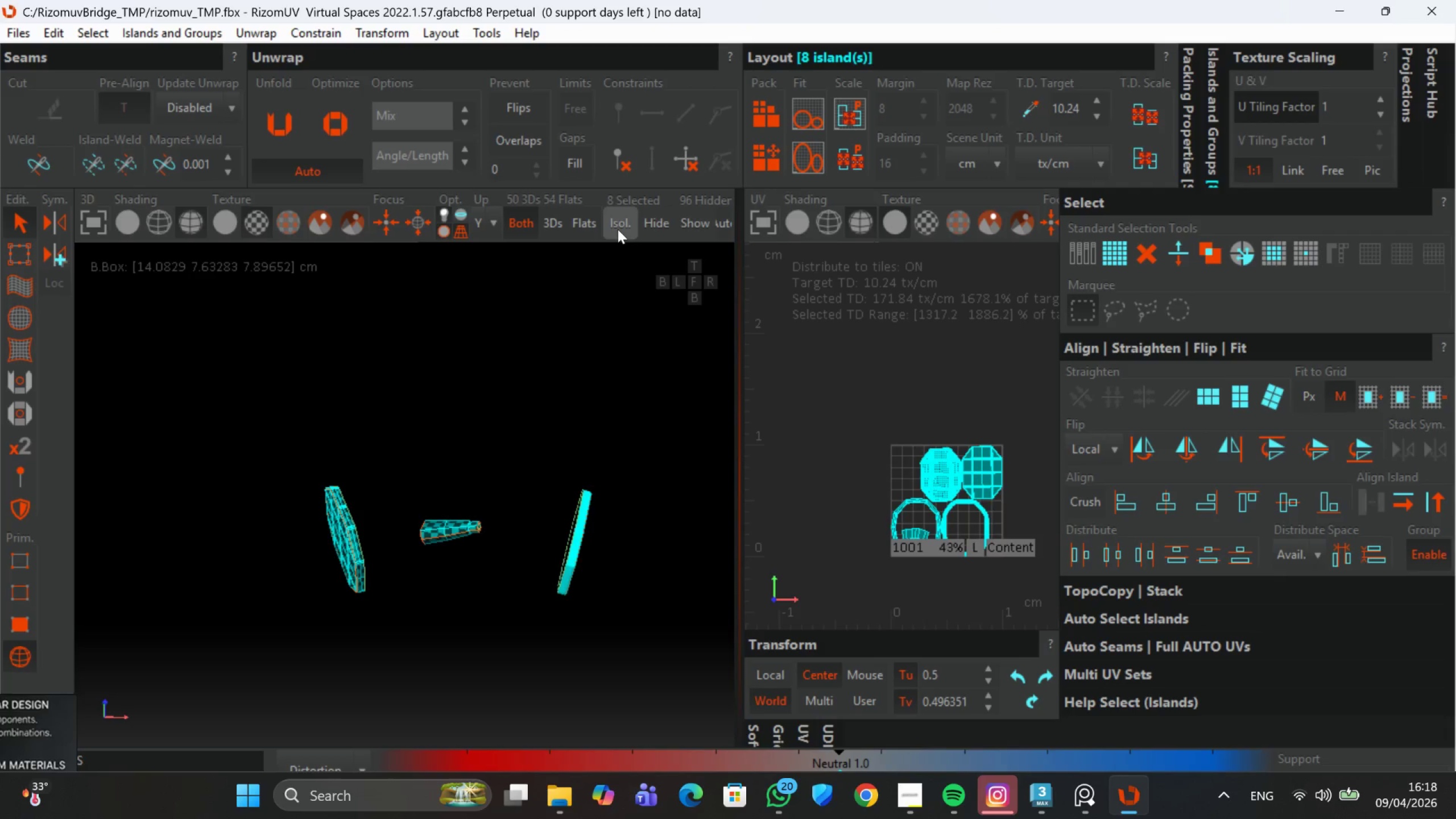 
hold_key(key=AltLeft, duration=1.53)
 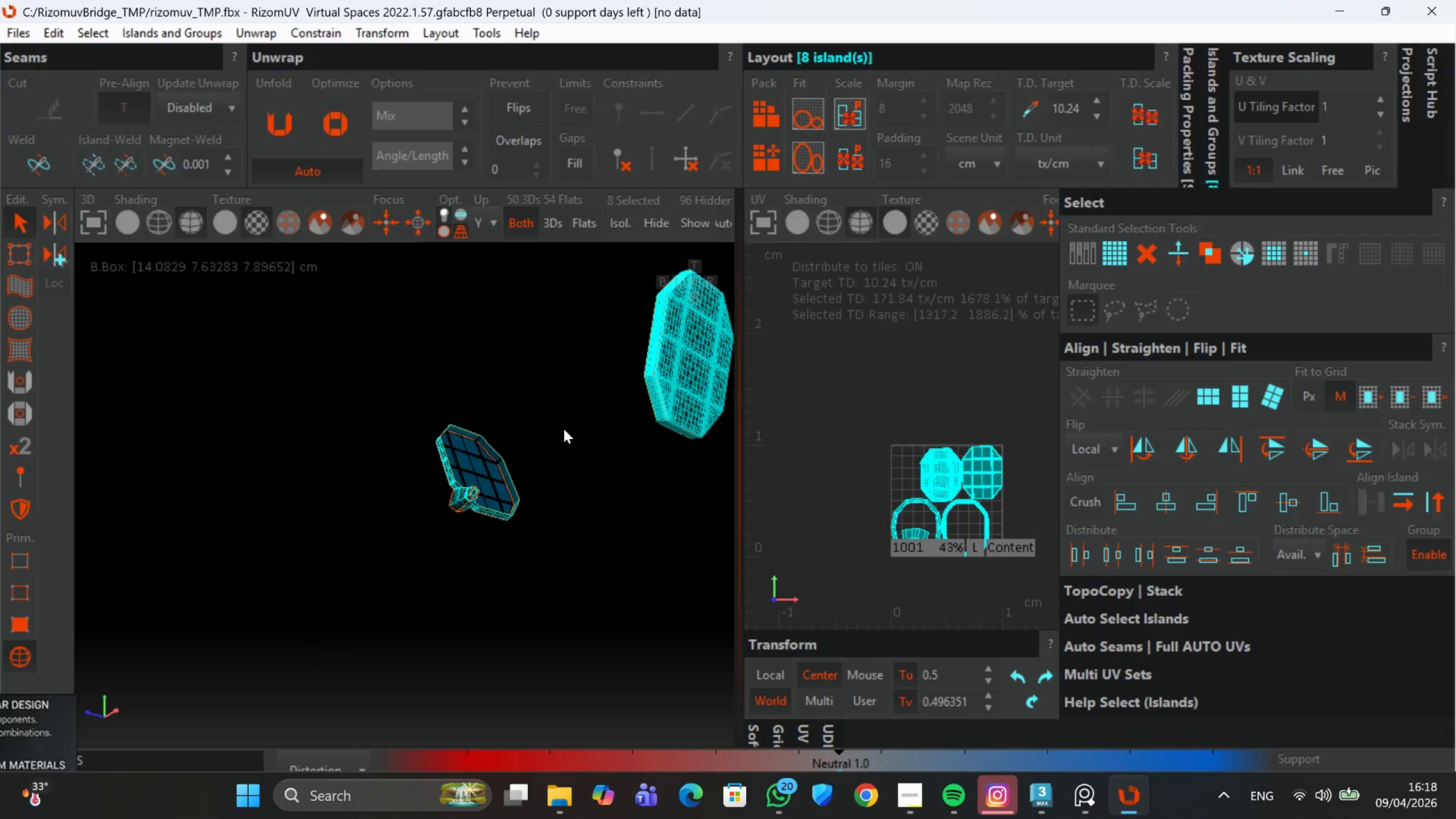 
hold_key(key=AltLeft, duration=0.39)
 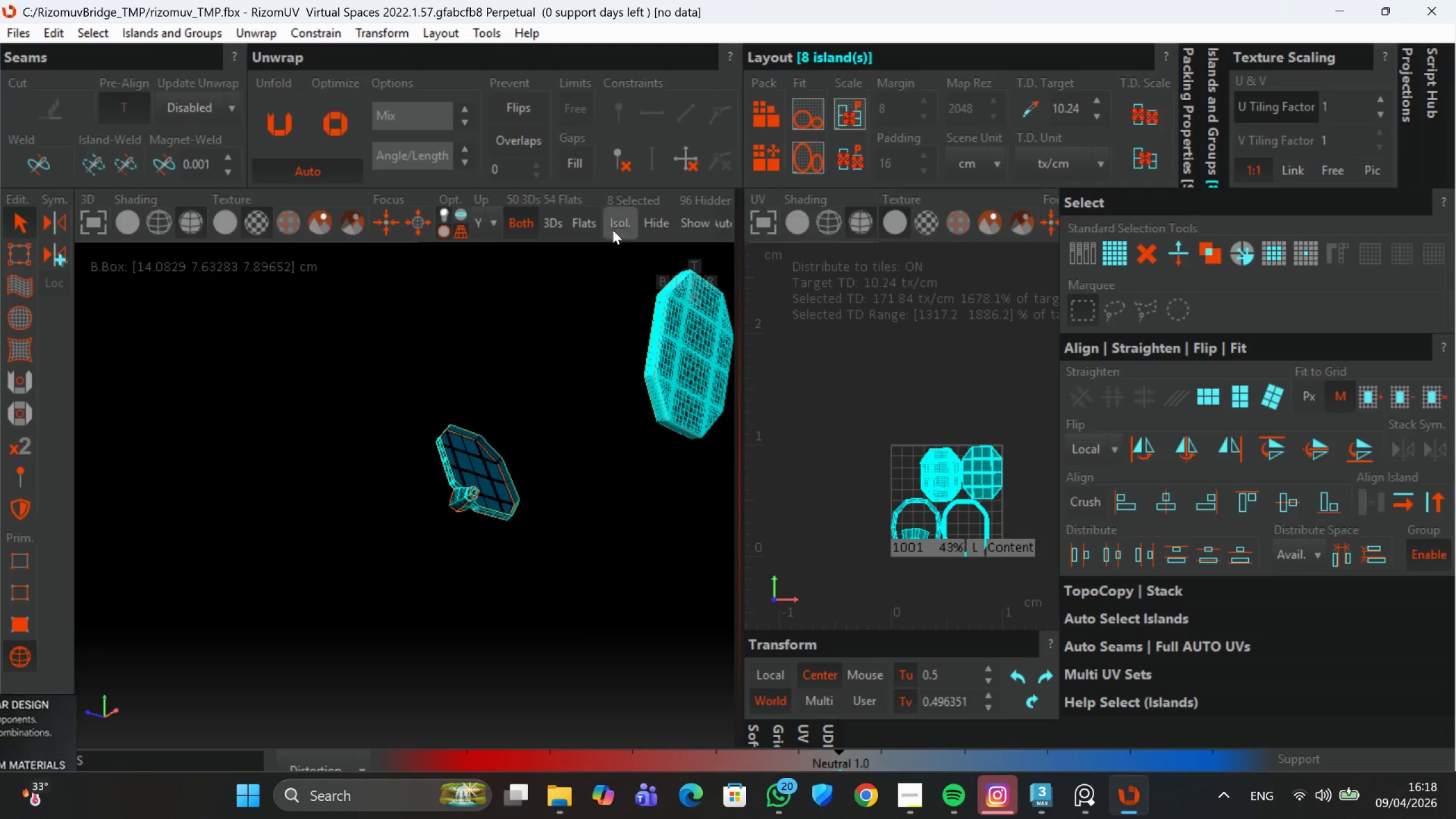 
left_click([613, 224])
 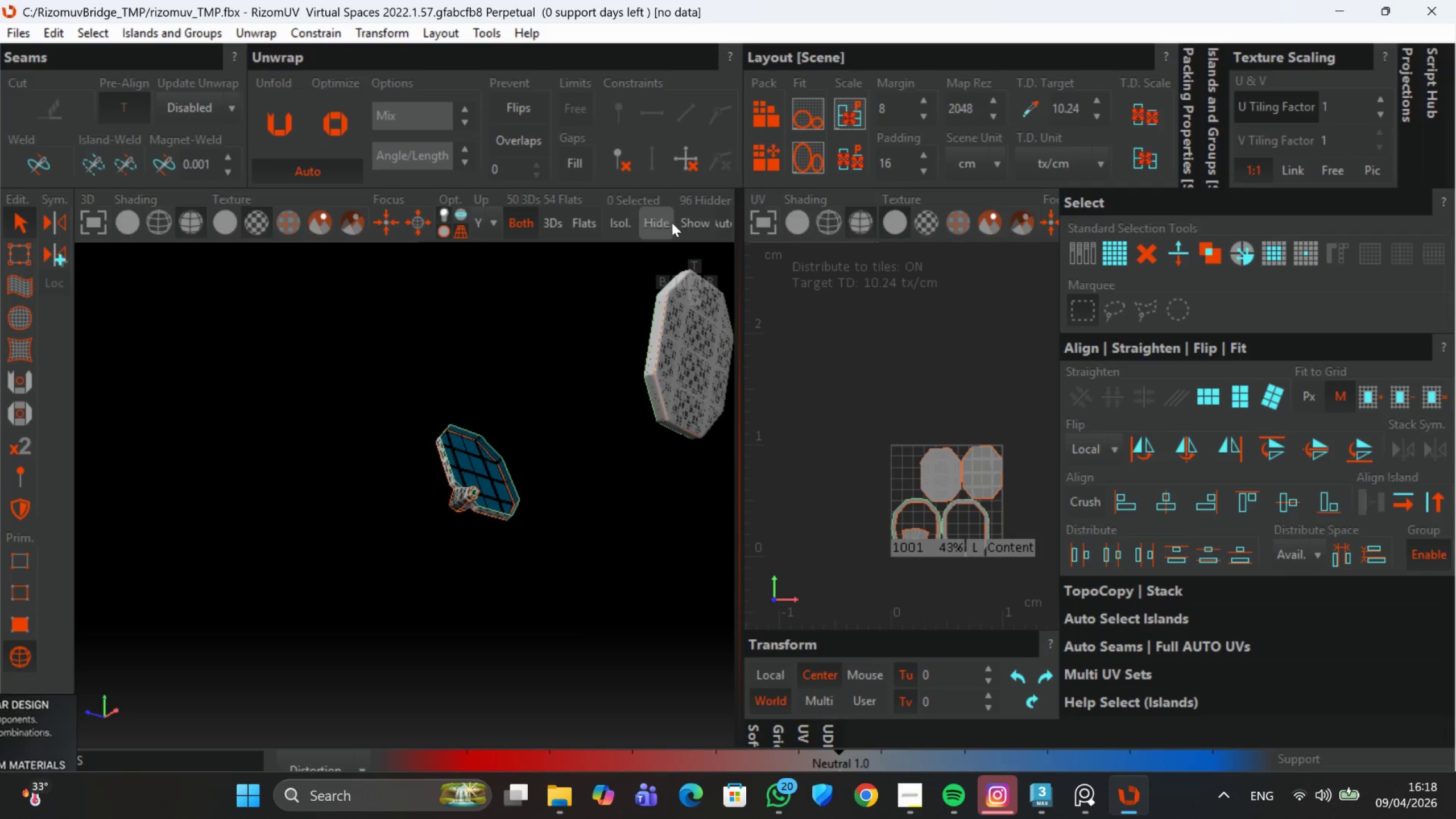 
left_click([688, 222])
 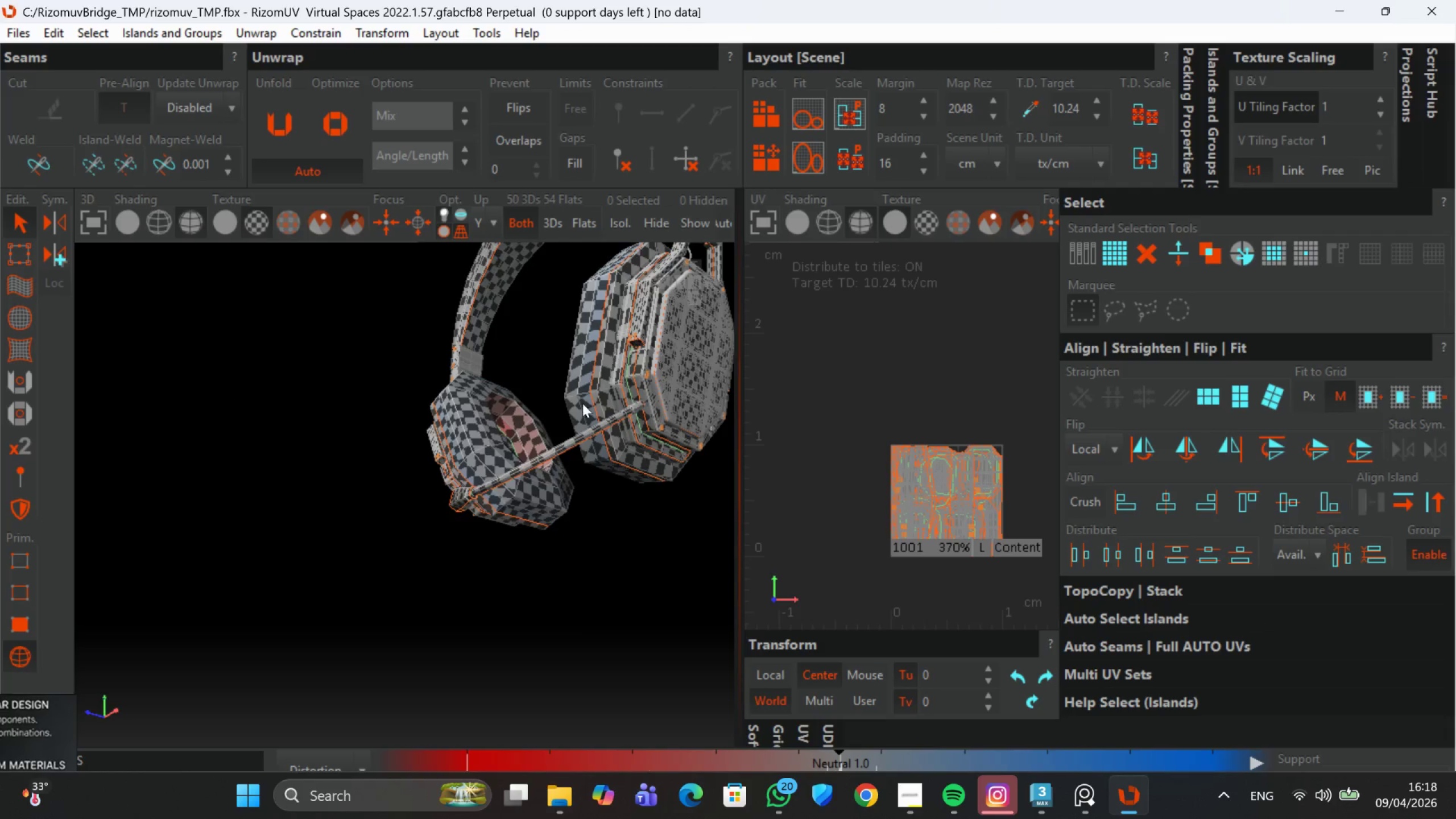 
hold_key(key=AltLeft, duration=0.77)
 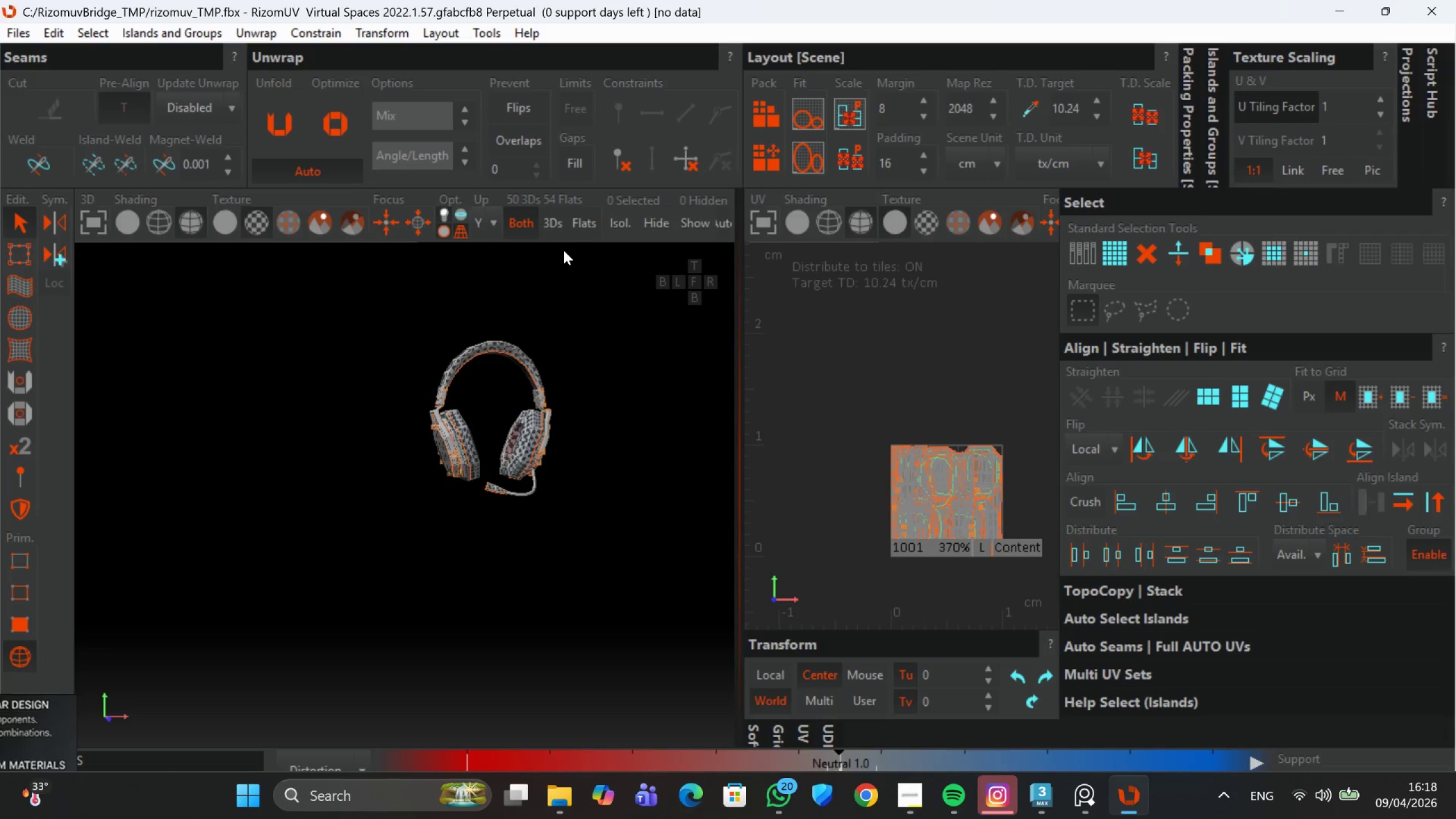 
scroll: coordinate [562, 454], scroll_direction: down, amount: 3.0
 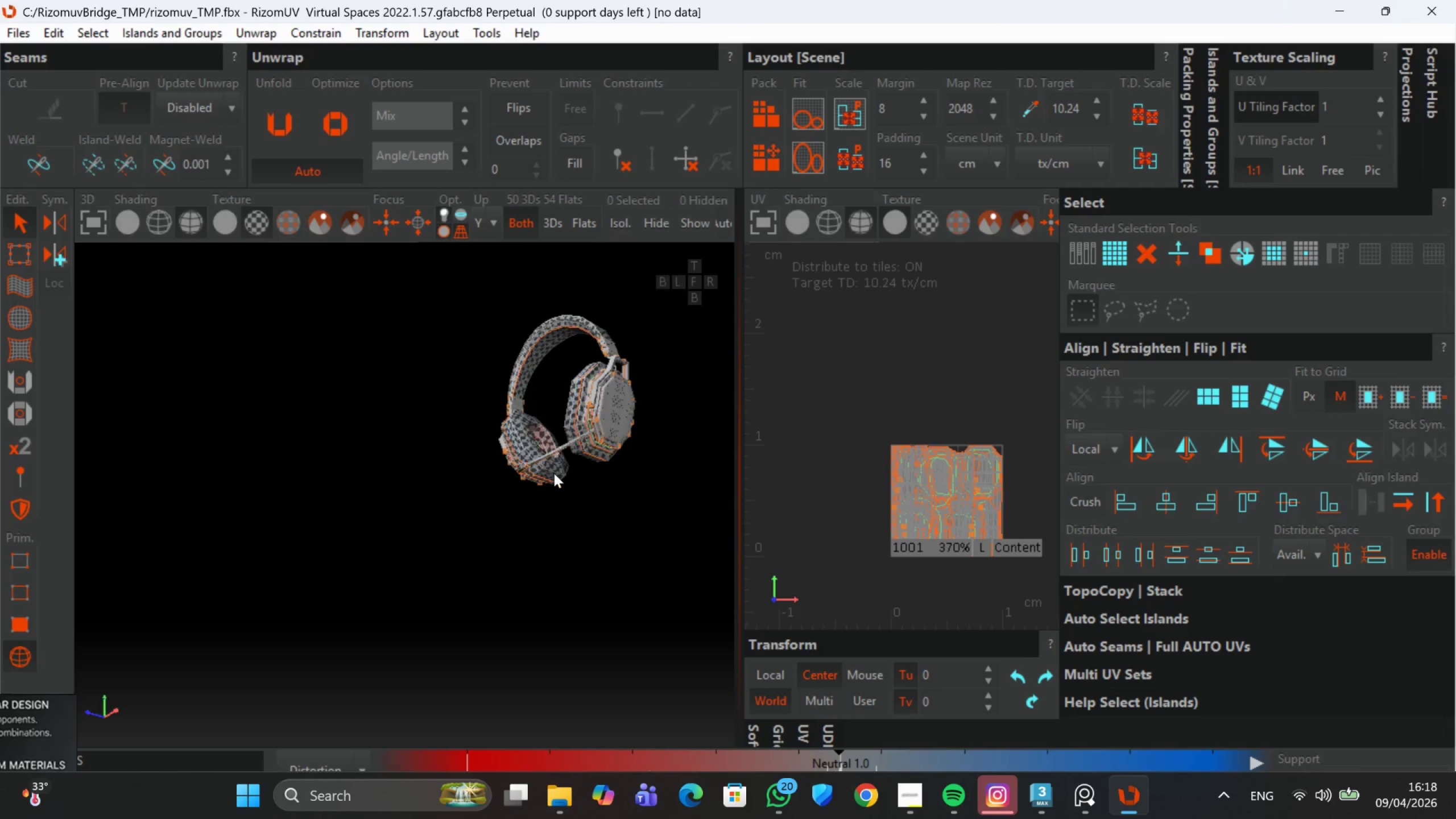 
left_click([561, 228])
 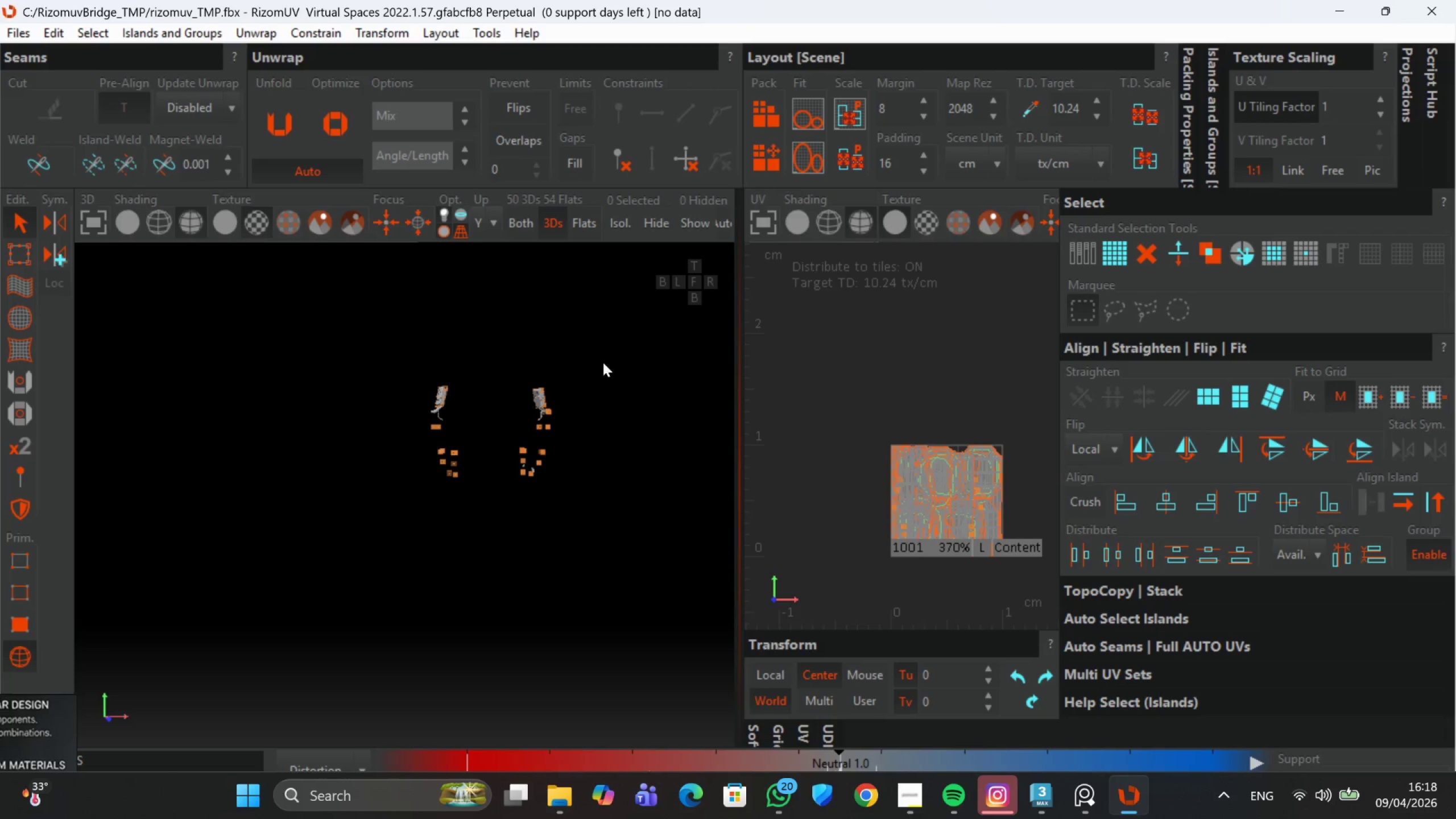 
hold_key(key=AltLeft, duration=0.33)
 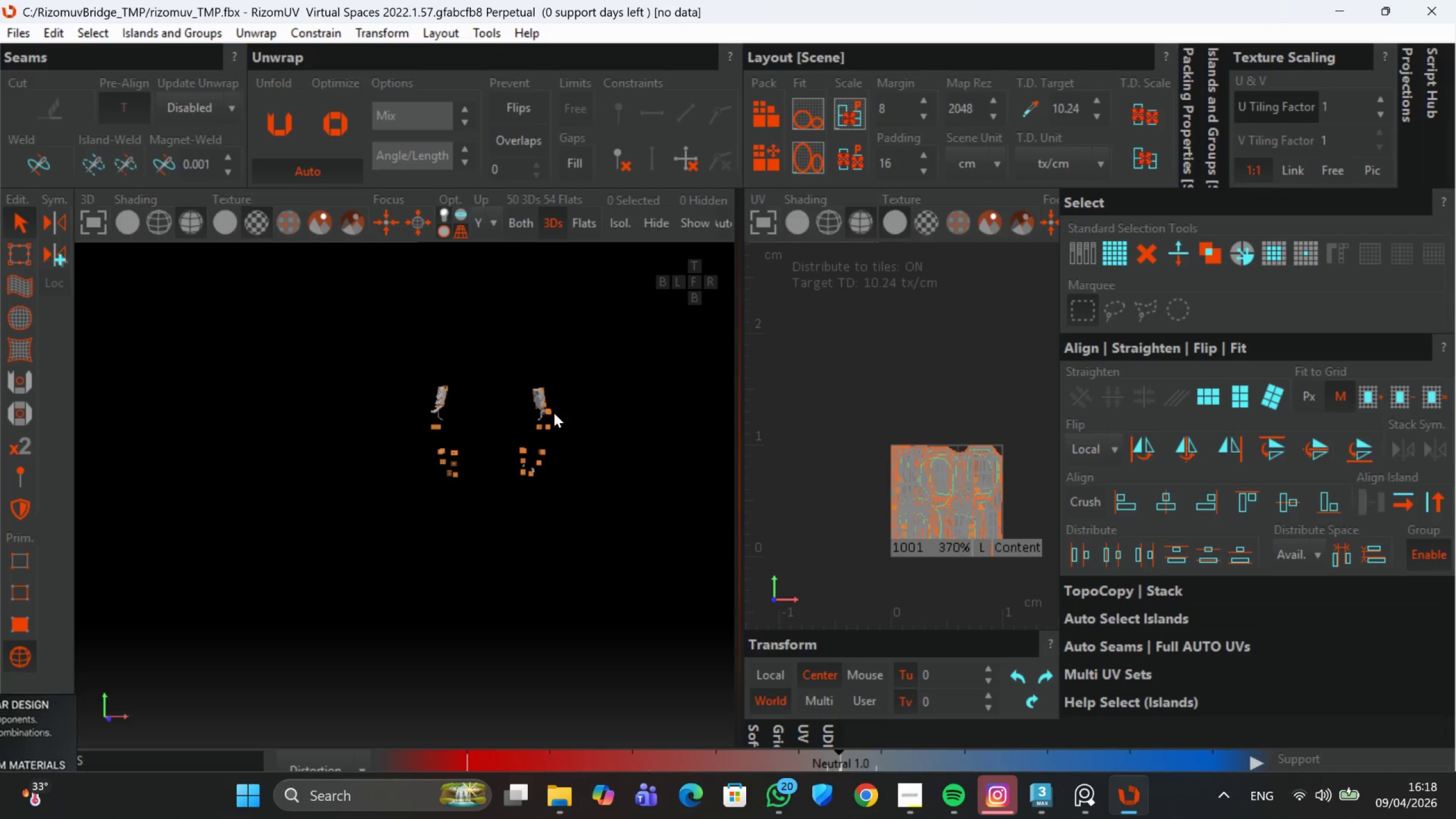 
scroll: coordinate [512, 421], scroll_direction: up, amount: 9.0
 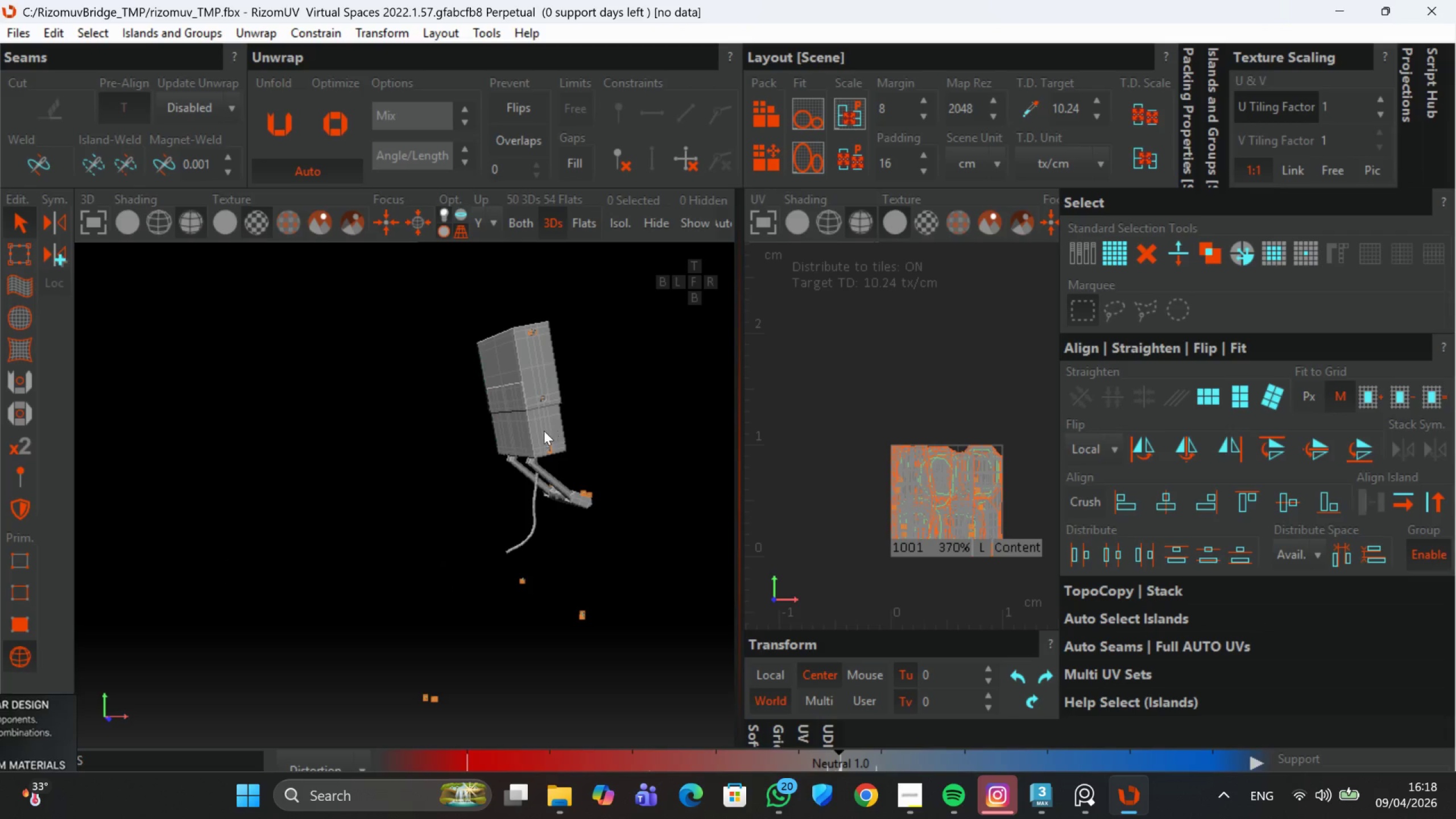 
hold_key(key=ControlLeft, duration=0.31)
 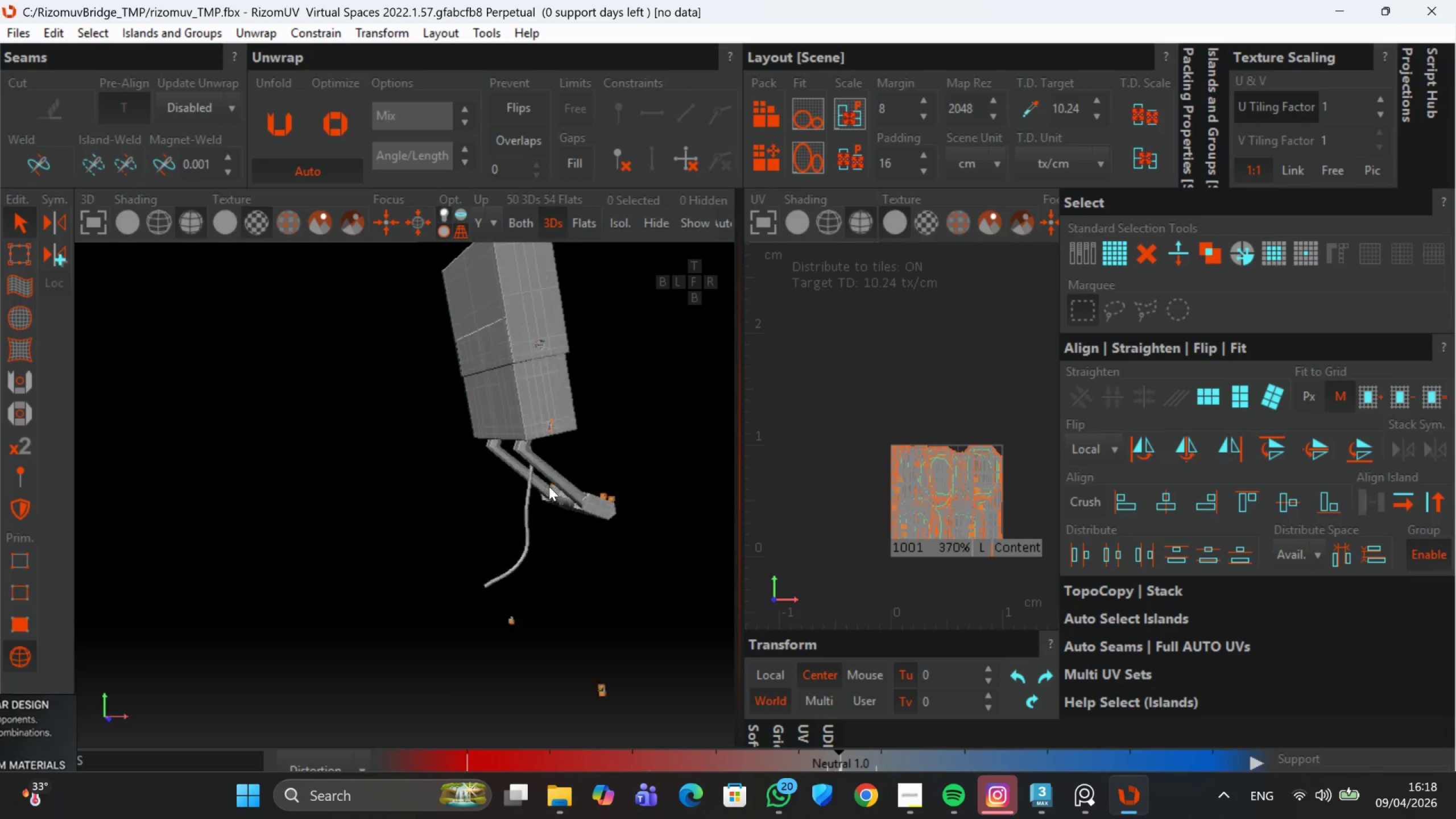 
hold_key(key=AltLeft, duration=0.51)
 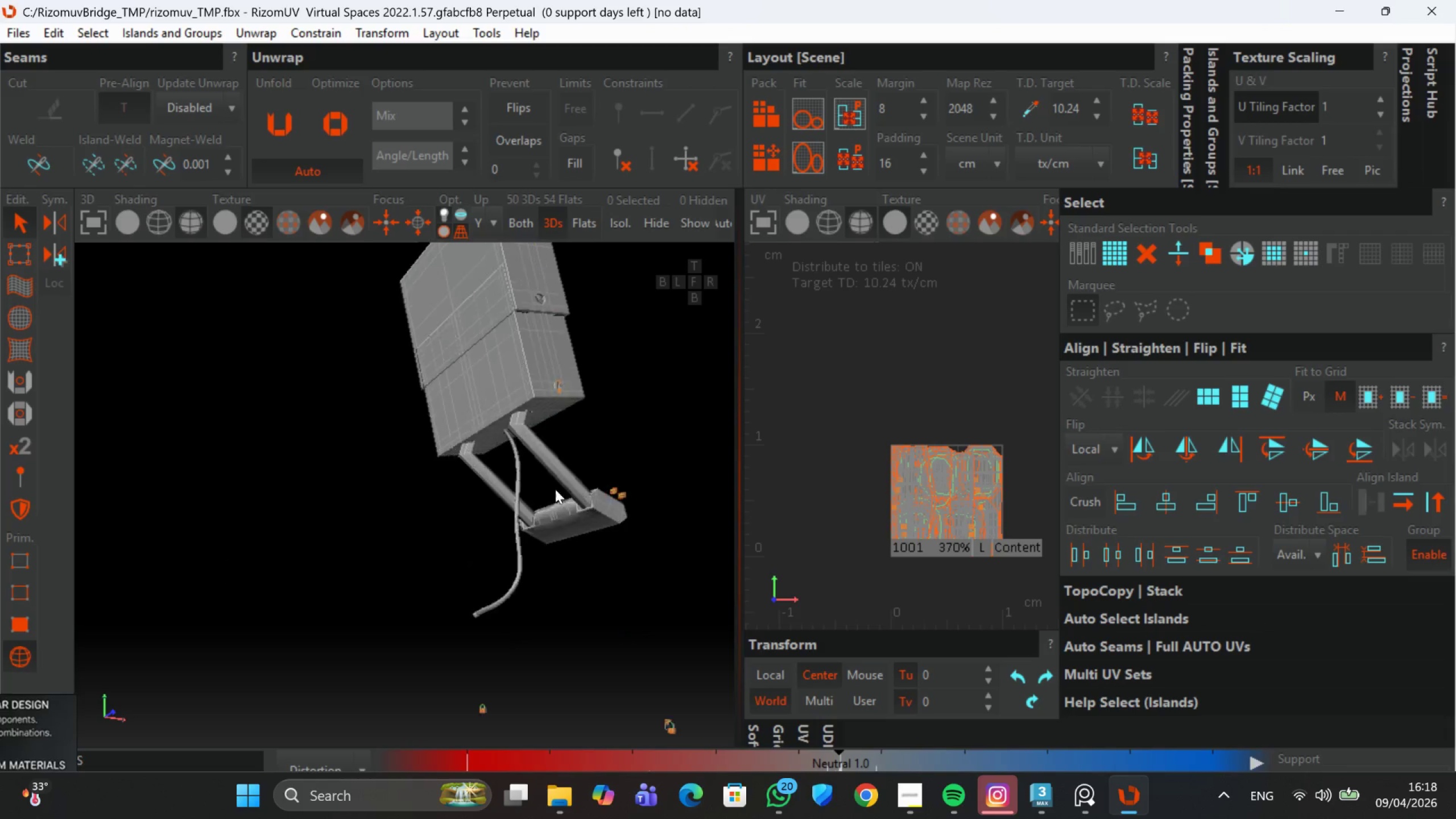 
scroll: coordinate [555, 475], scroll_direction: none, amount: 0.0
 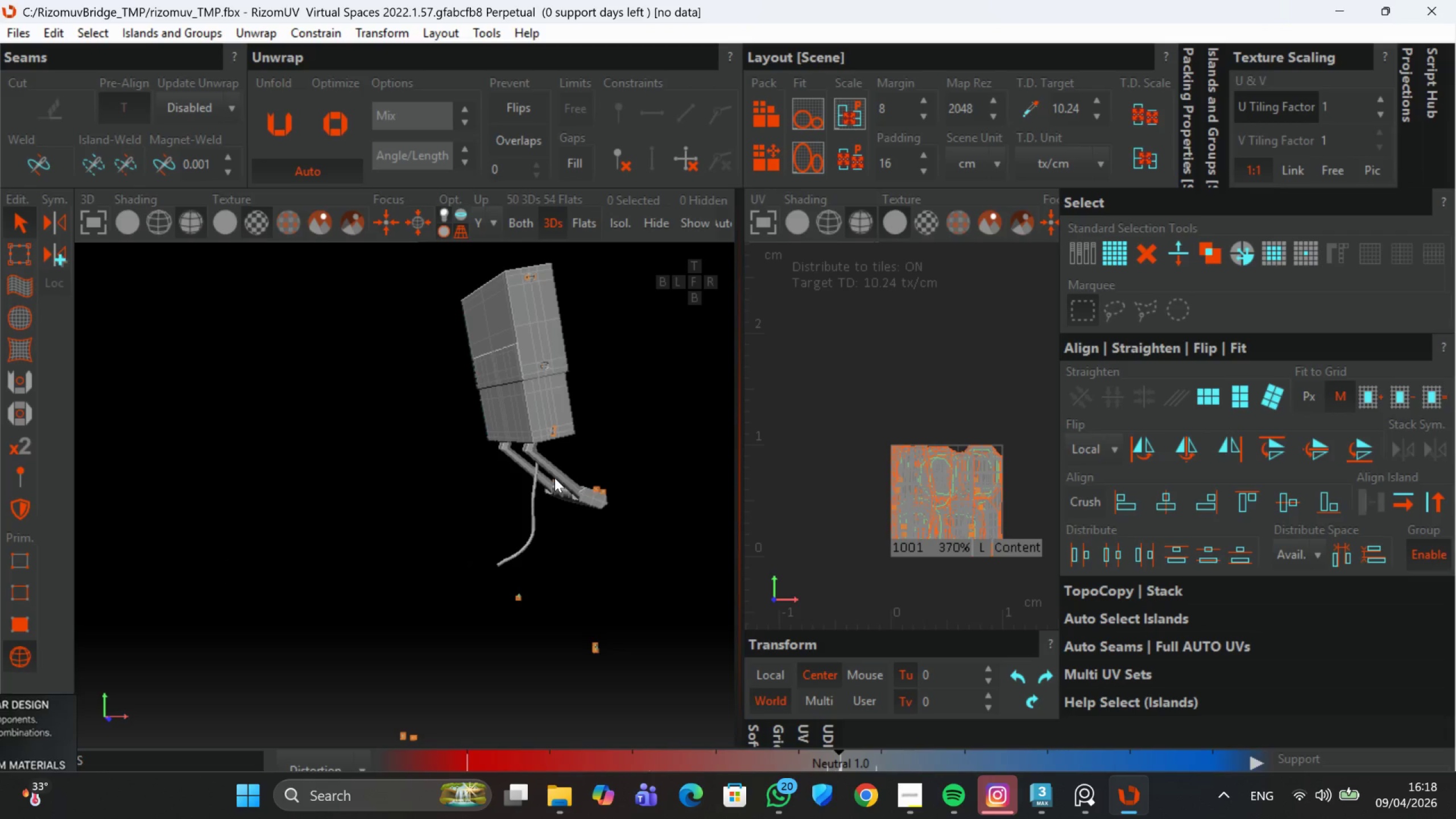 
hold_key(key=AltLeft, duration=0.43)
 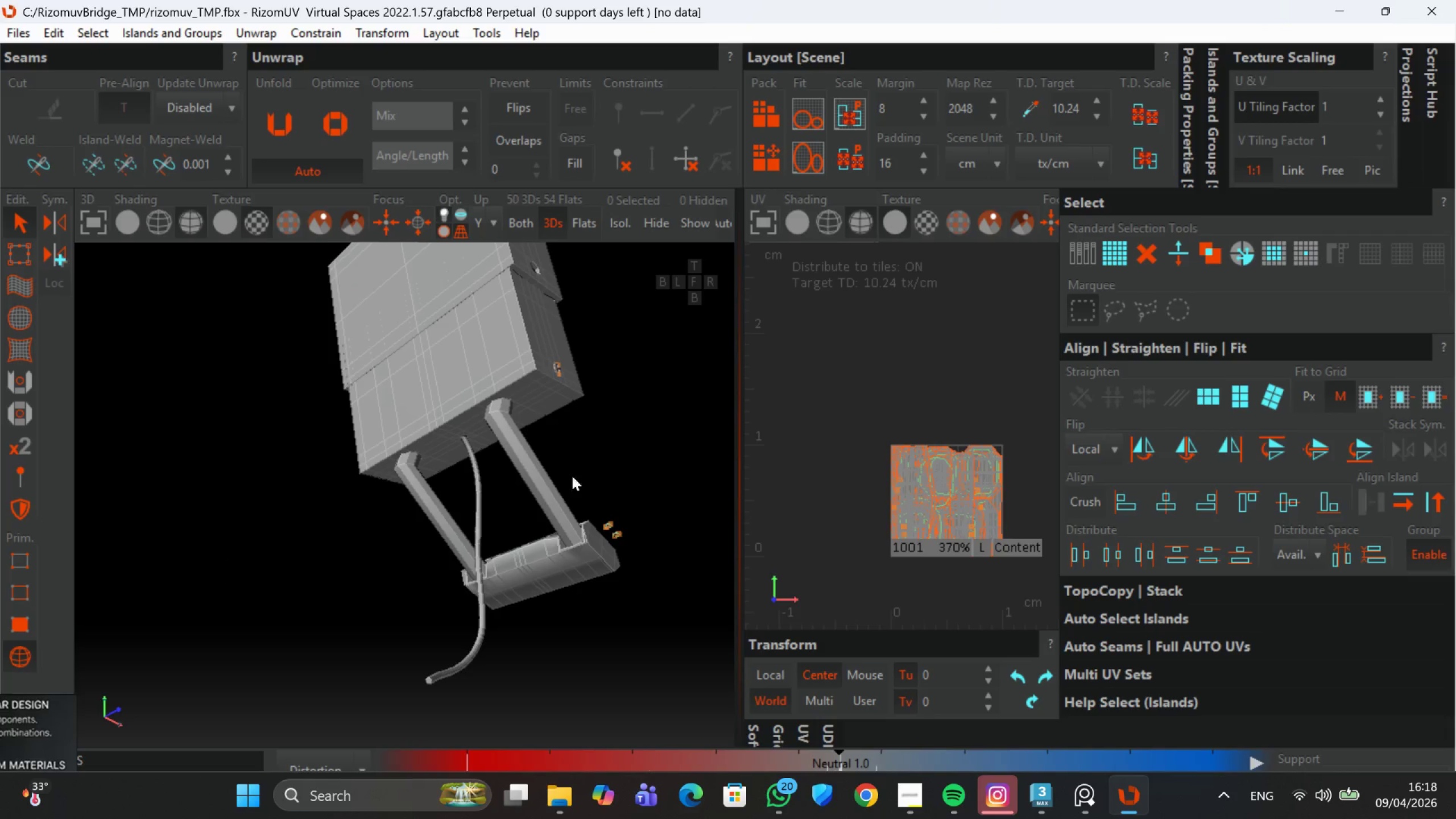 
scroll: coordinate [555, 489], scroll_direction: up, amount: 2.0
 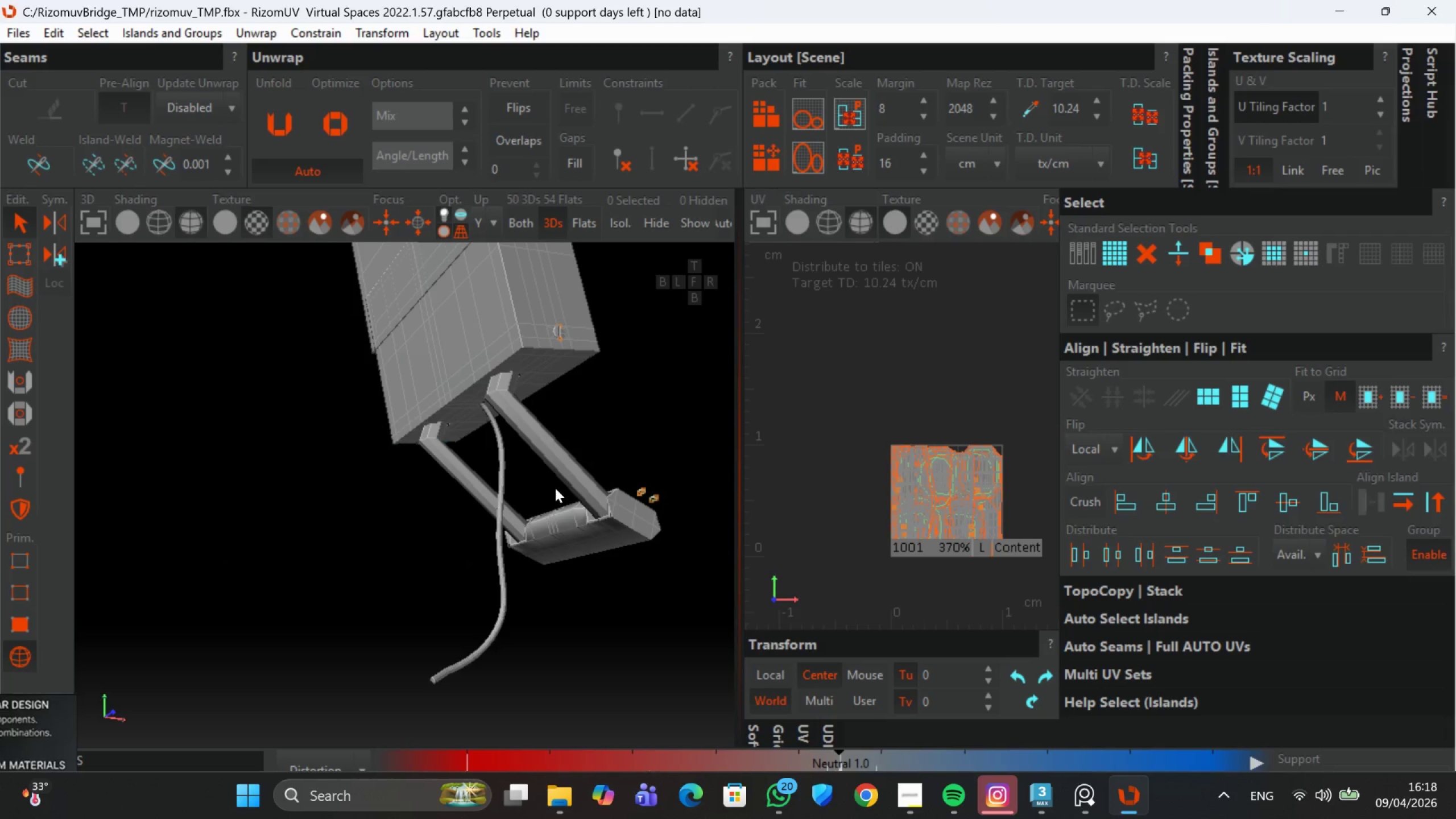 
scroll: coordinate [566, 485], scroll_direction: down, amount: 3.0
 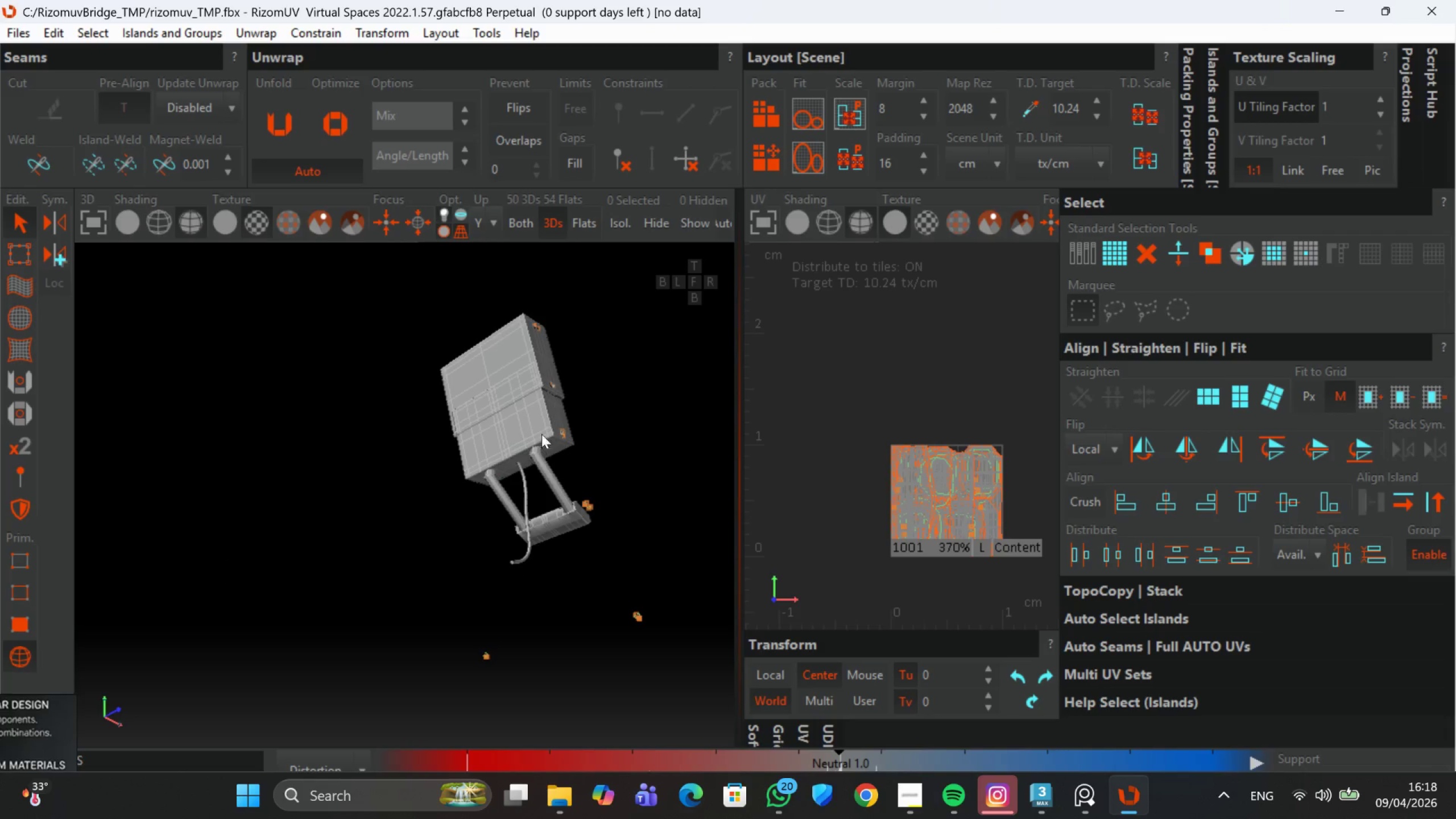 
left_click([541, 428])
 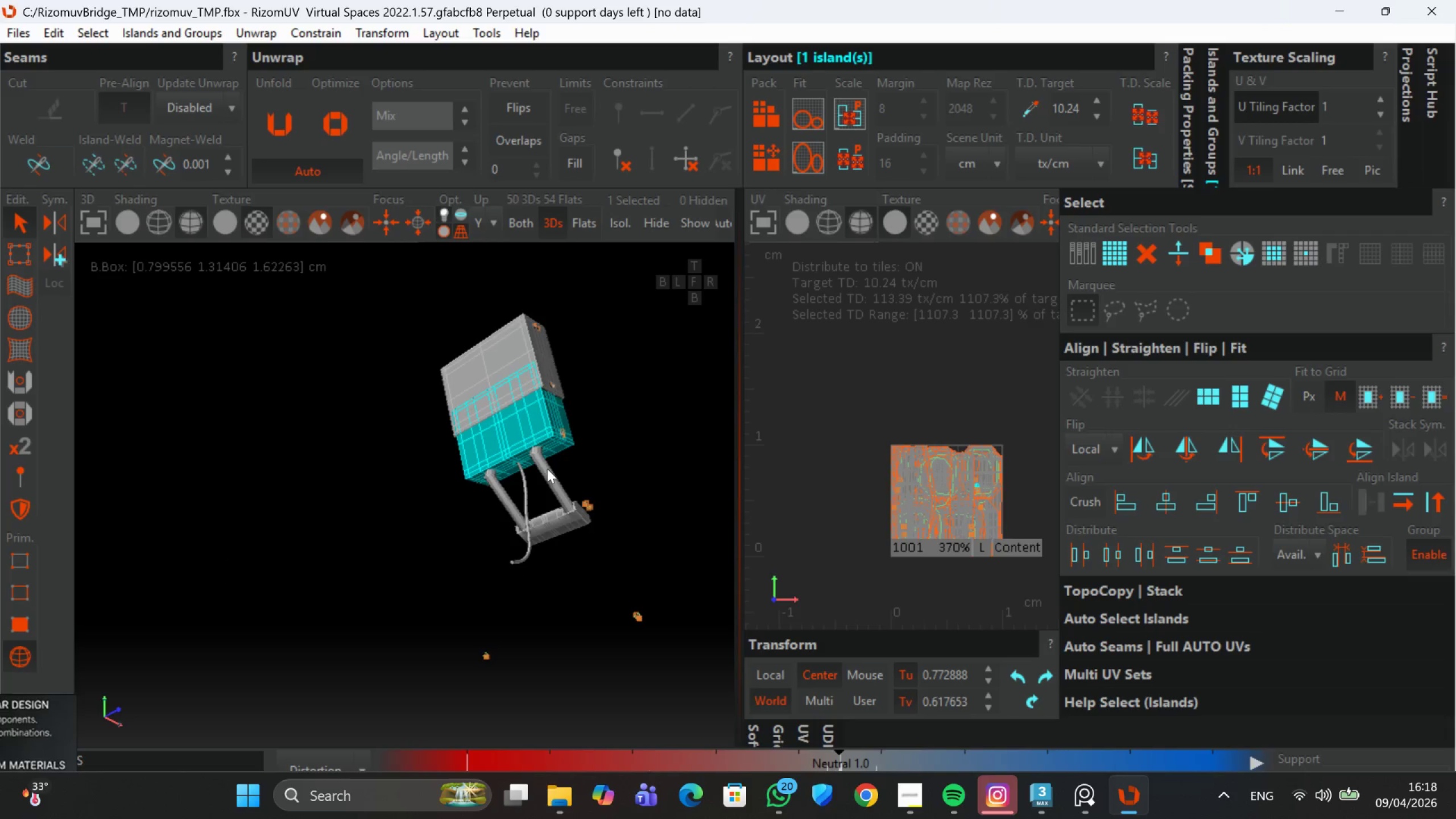 
left_click([547, 470])
 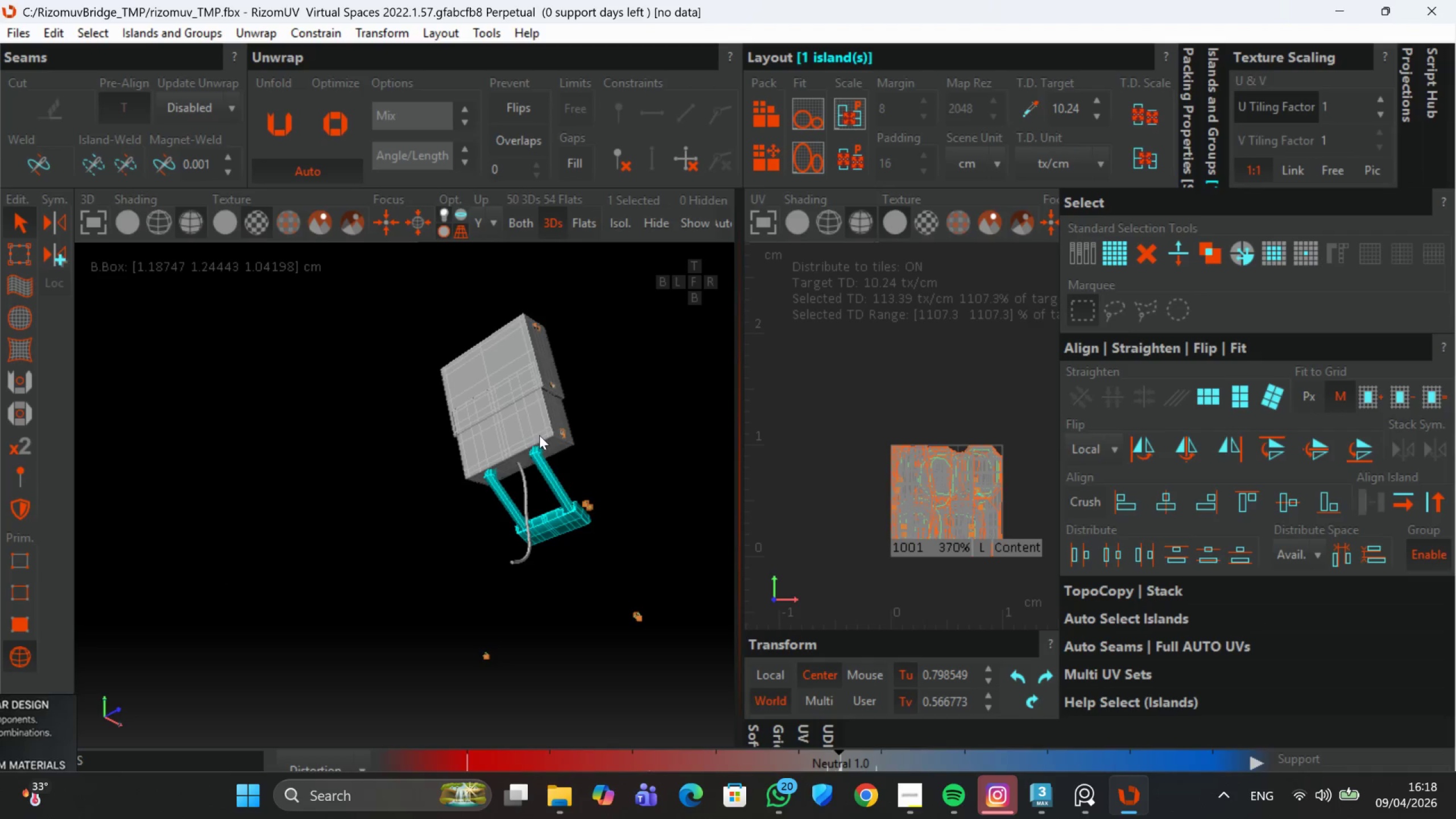 
left_click([533, 424])
 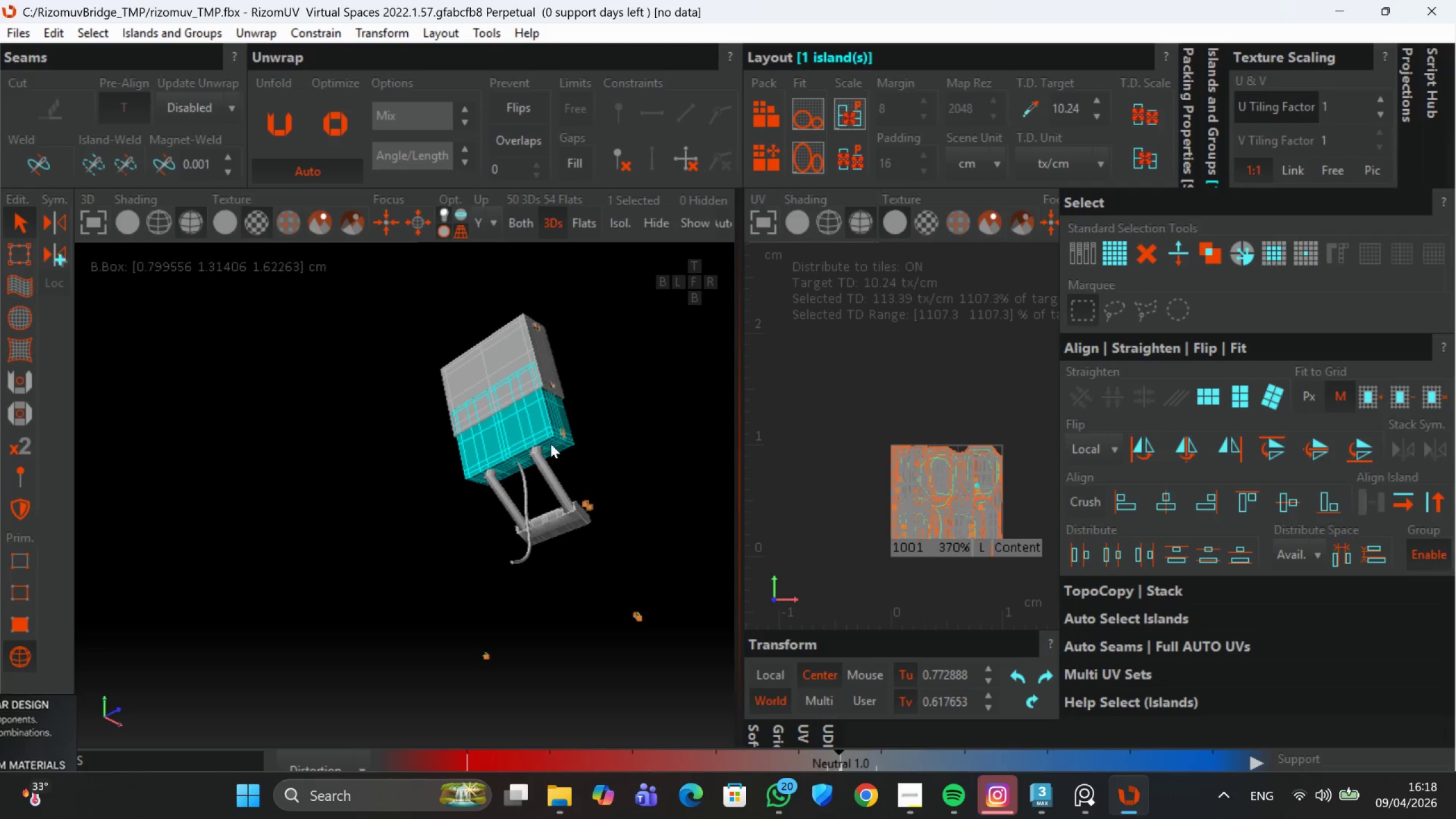 
scroll: coordinate [416, 475], scroll_direction: down, amount: 6.0
 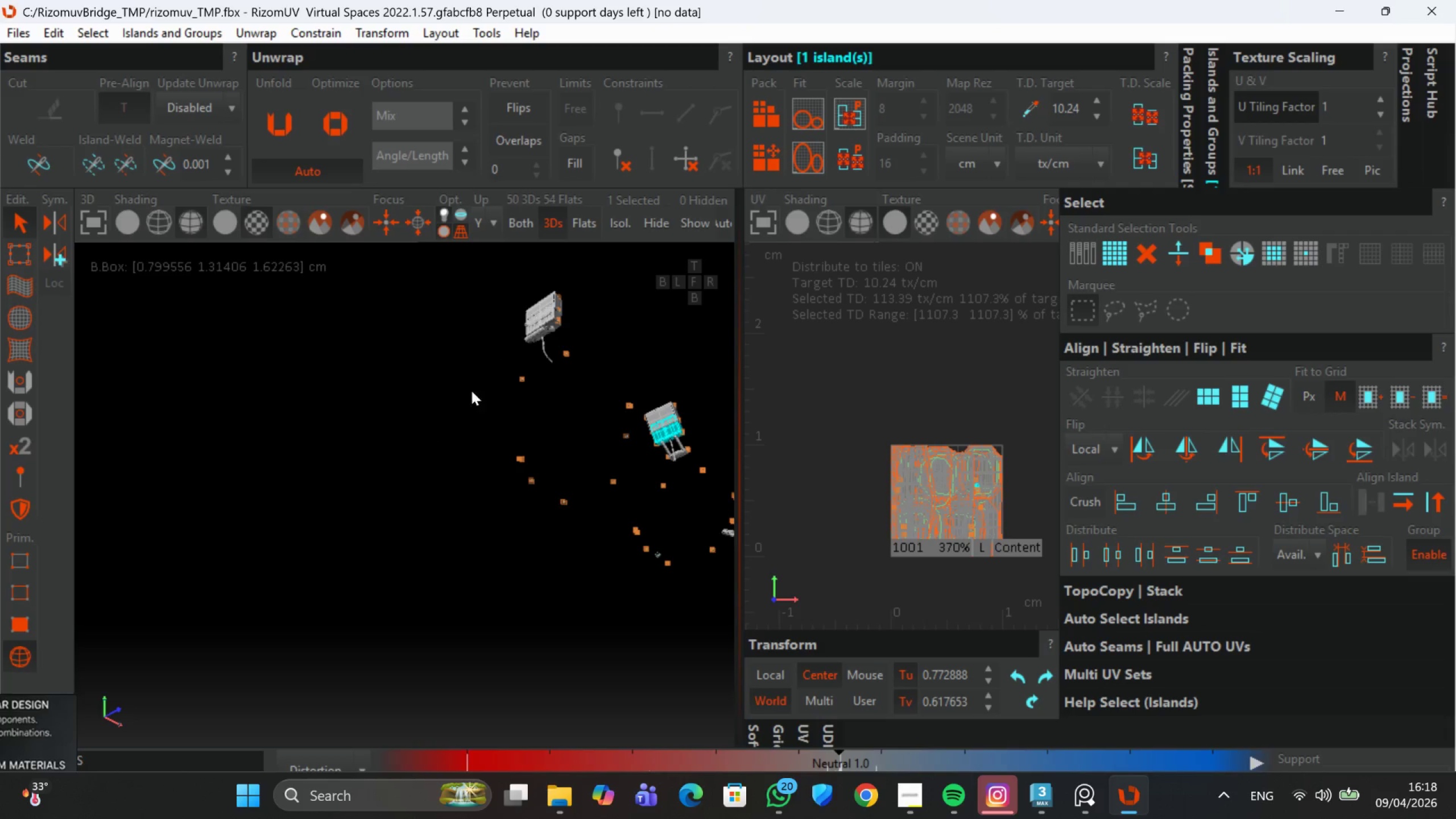 
hold_key(key=ControlLeft, duration=0.53)
 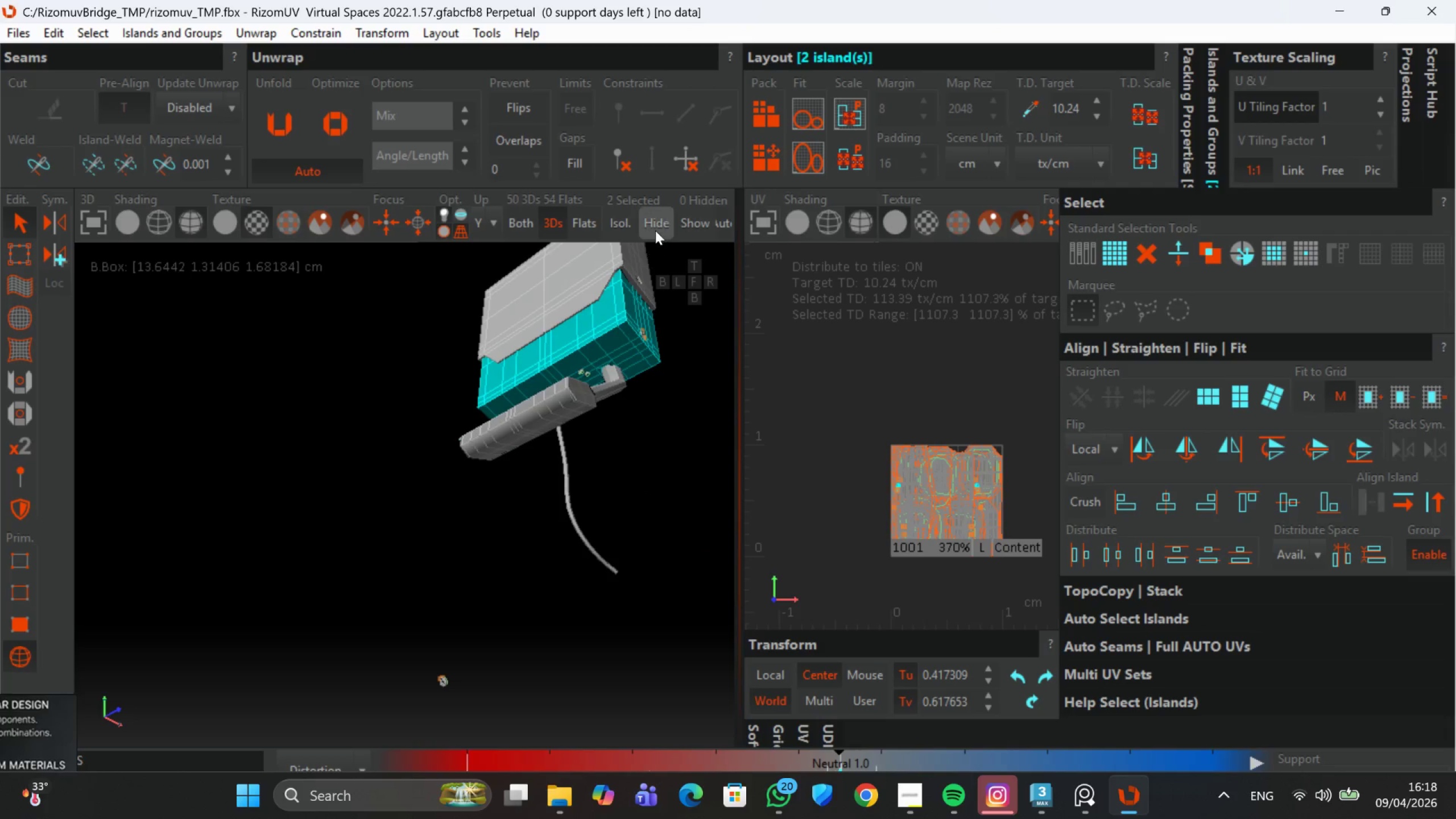 
scroll: coordinate [578, 343], scroll_direction: up, amount: 4.0
 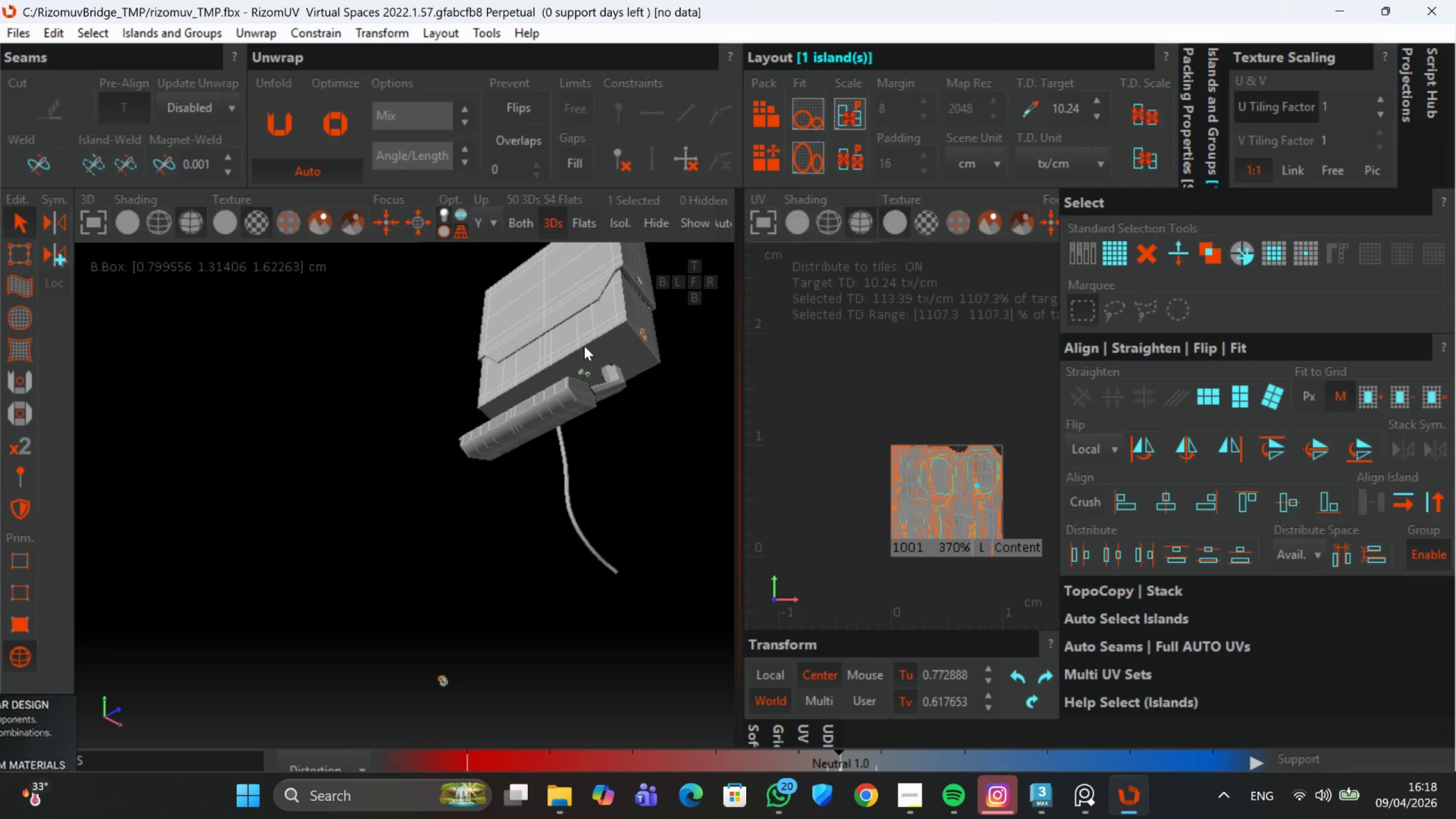 
left_click([588, 341])
 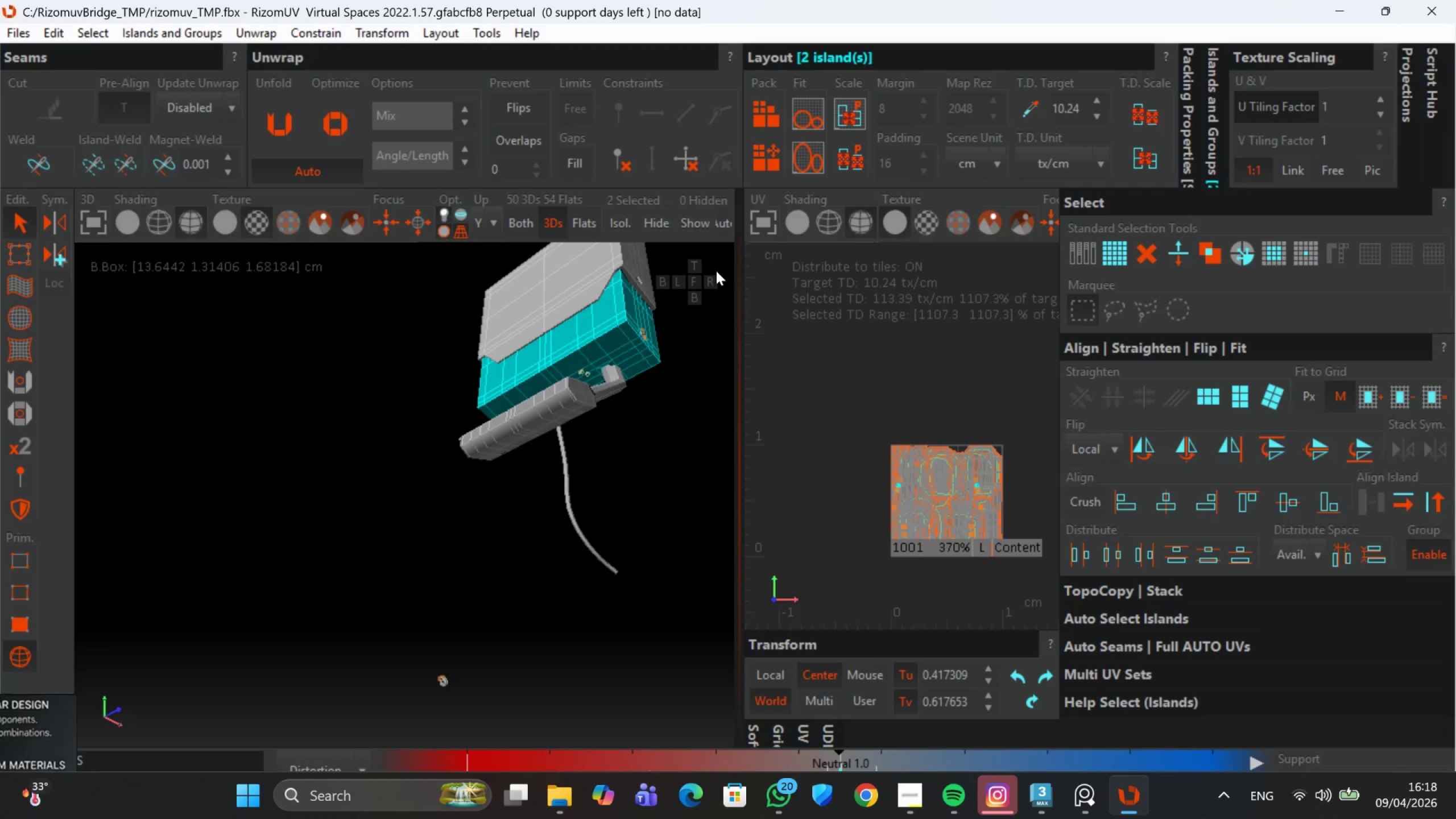 
left_click_drag(start_coordinate=[734, 279], to_coordinate=[877, 301])
 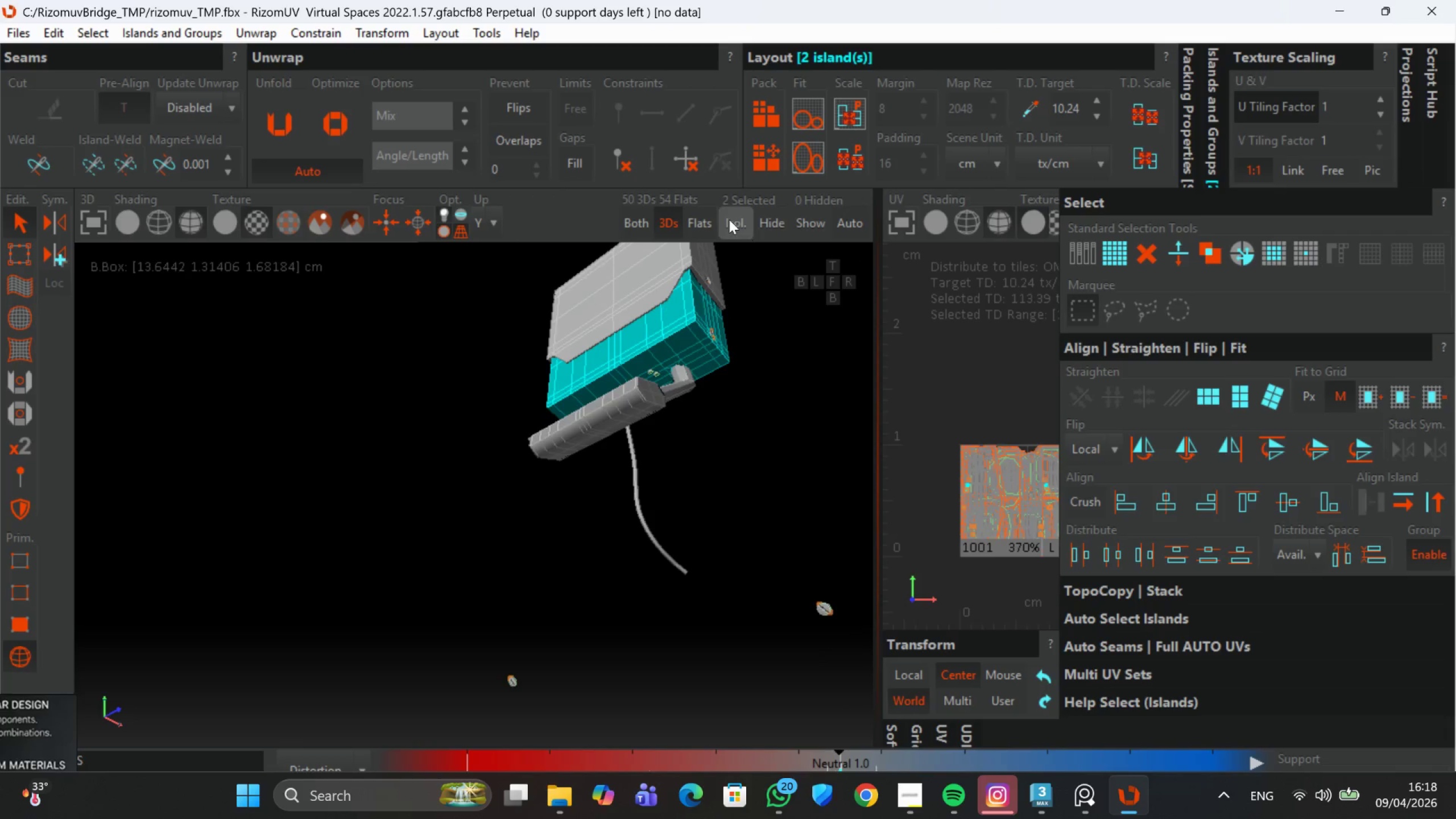 
left_click([729, 220])
 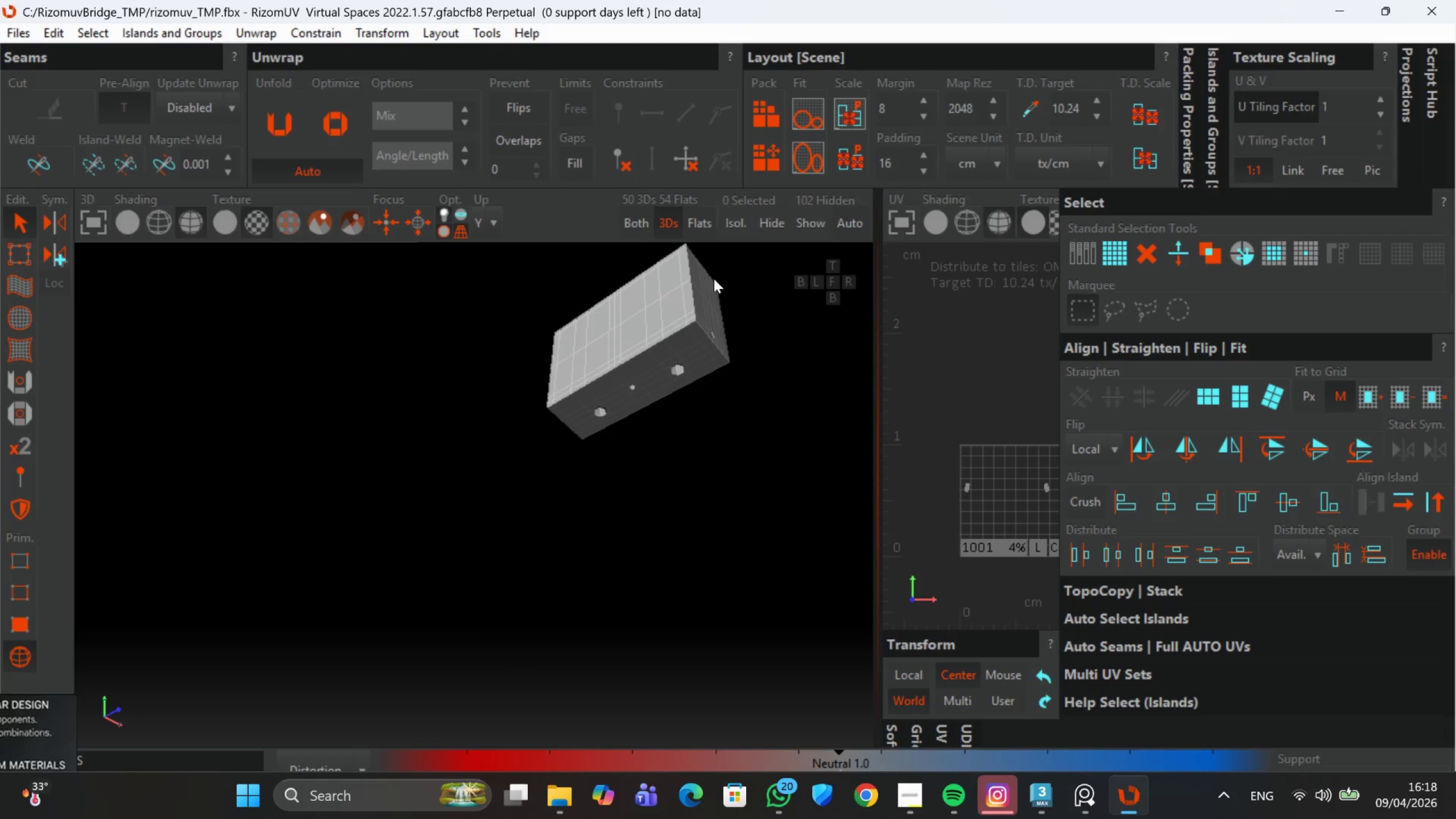 
scroll: coordinate [699, 358], scroll_direction: down, amount: 3.0
 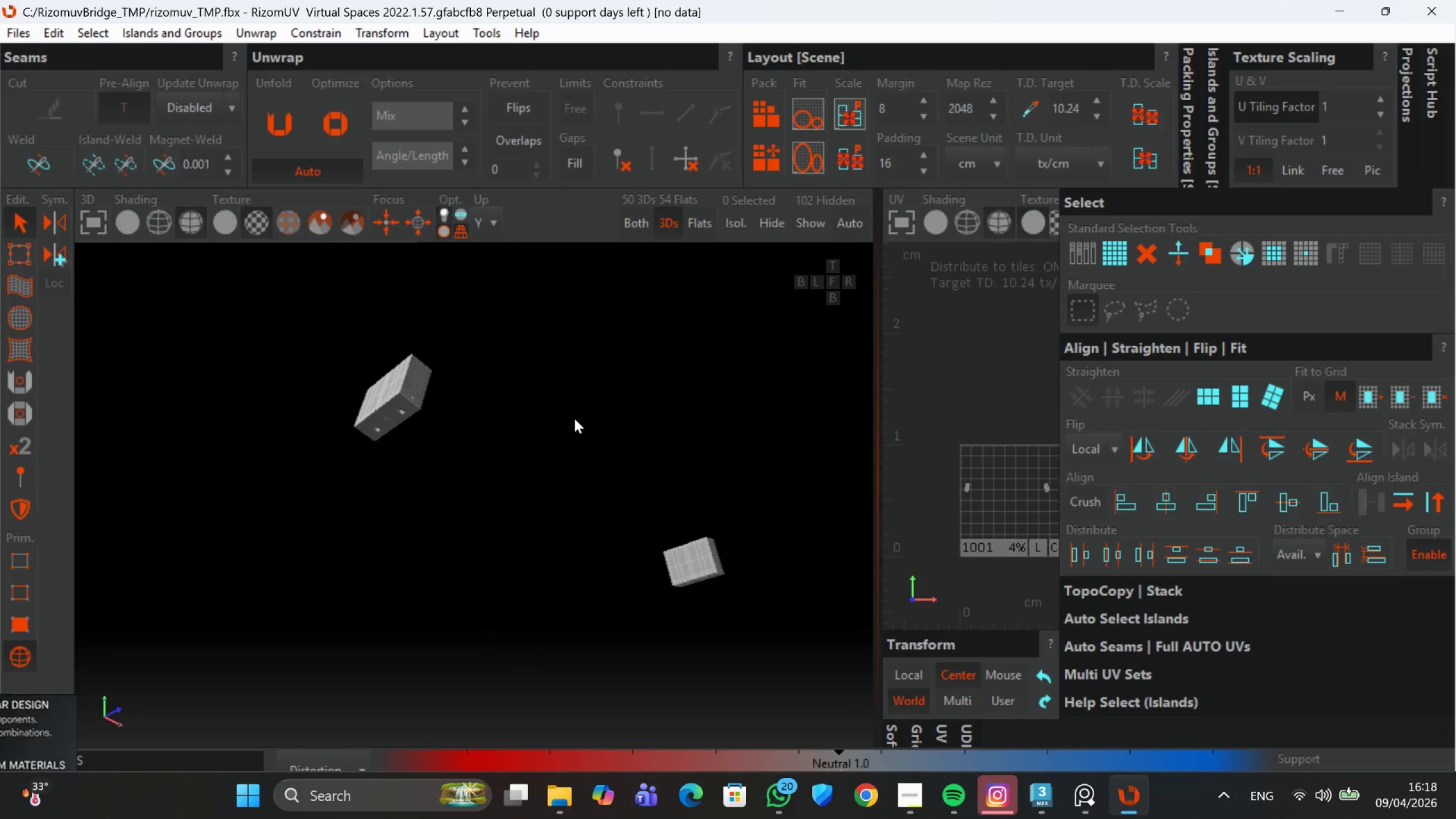 
hold_key(key=AltLeft, duration=0.36)
 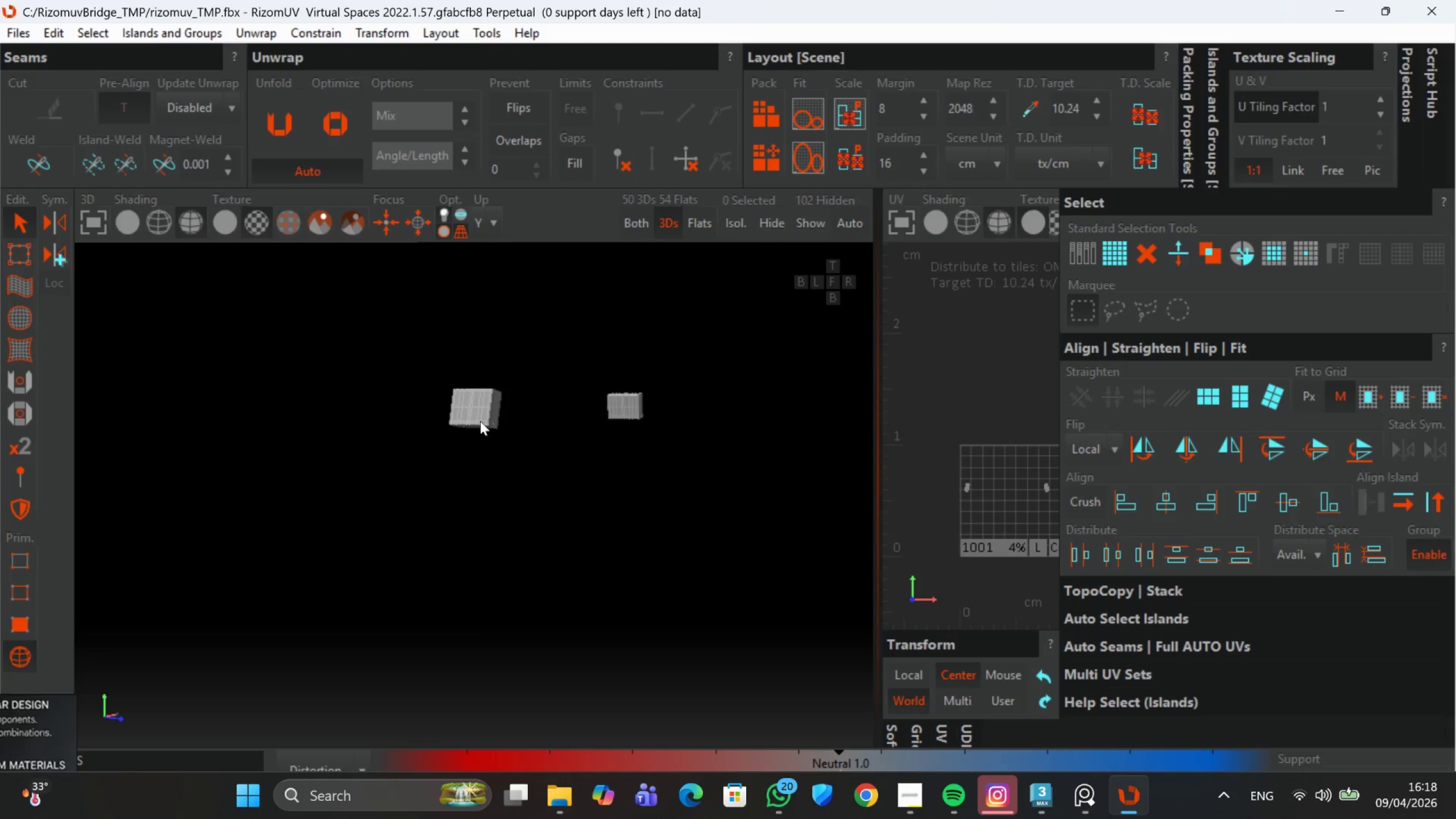 
scroll: coordinate [575, 418], scroll_direction: down, amount: 2.0
 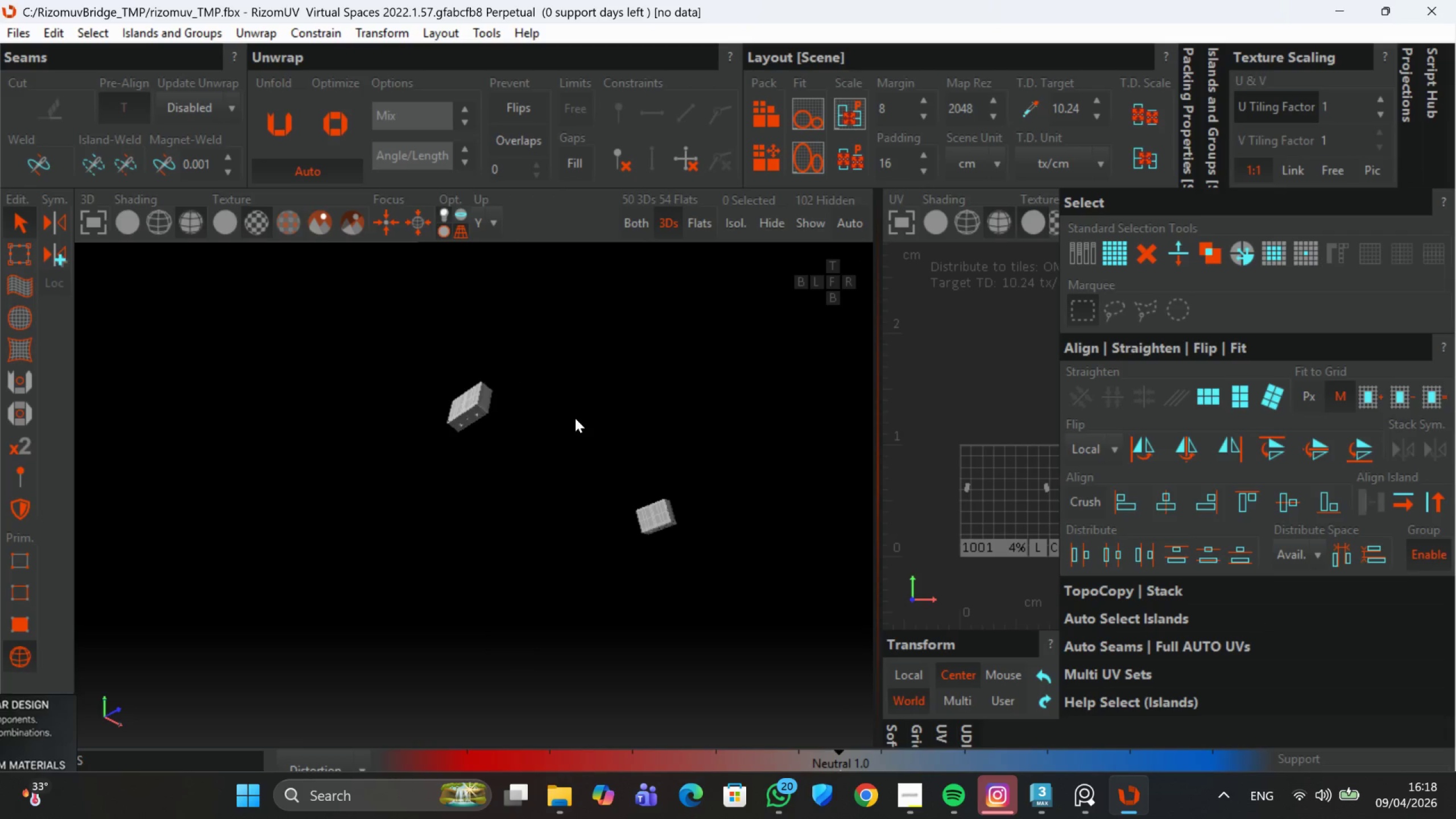 
hold_key(key=AltLeft, duration=0.49)
 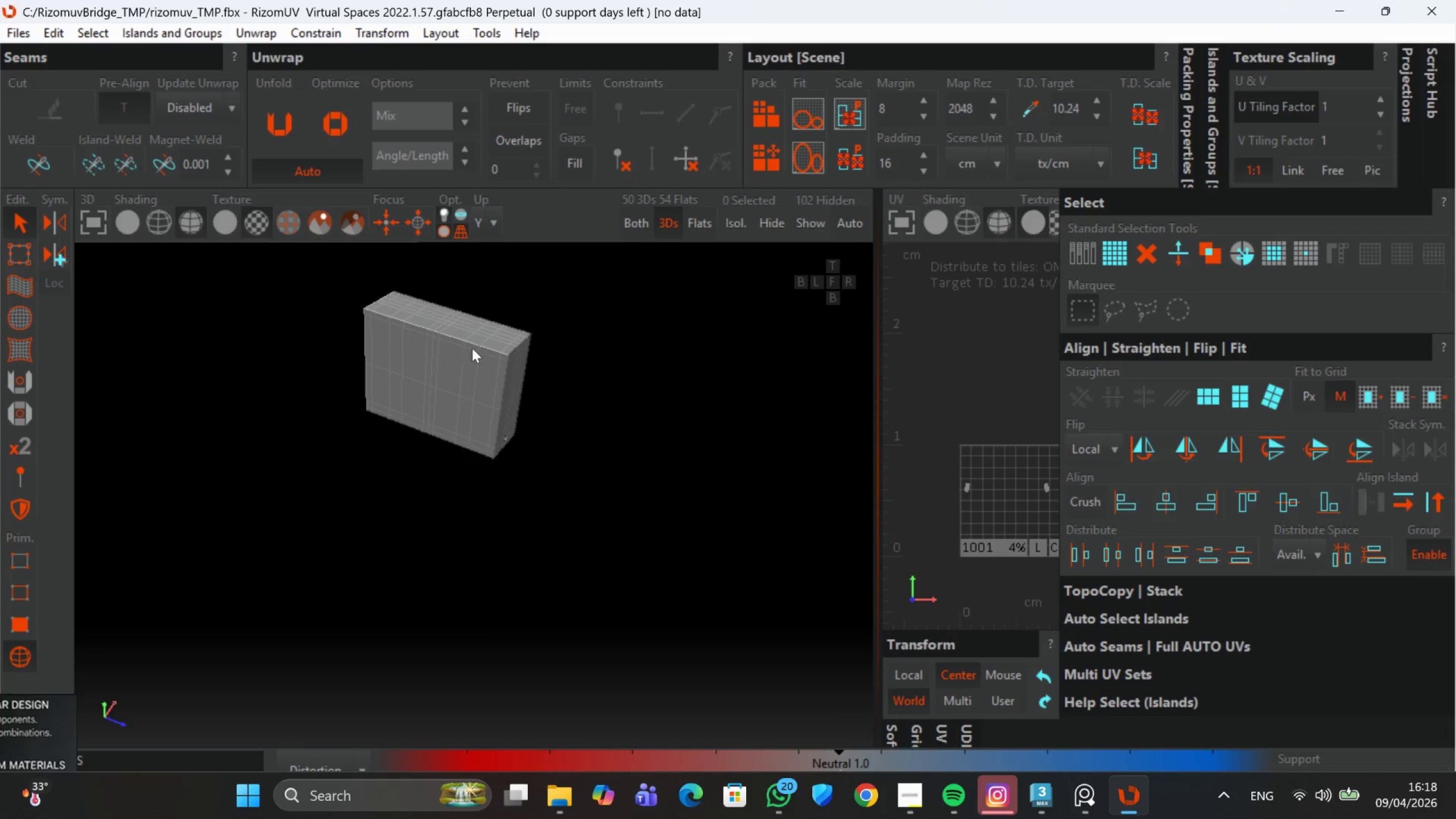 
scroll: coordinate [511, 330], scroll_direction: up, amount: 6.0
 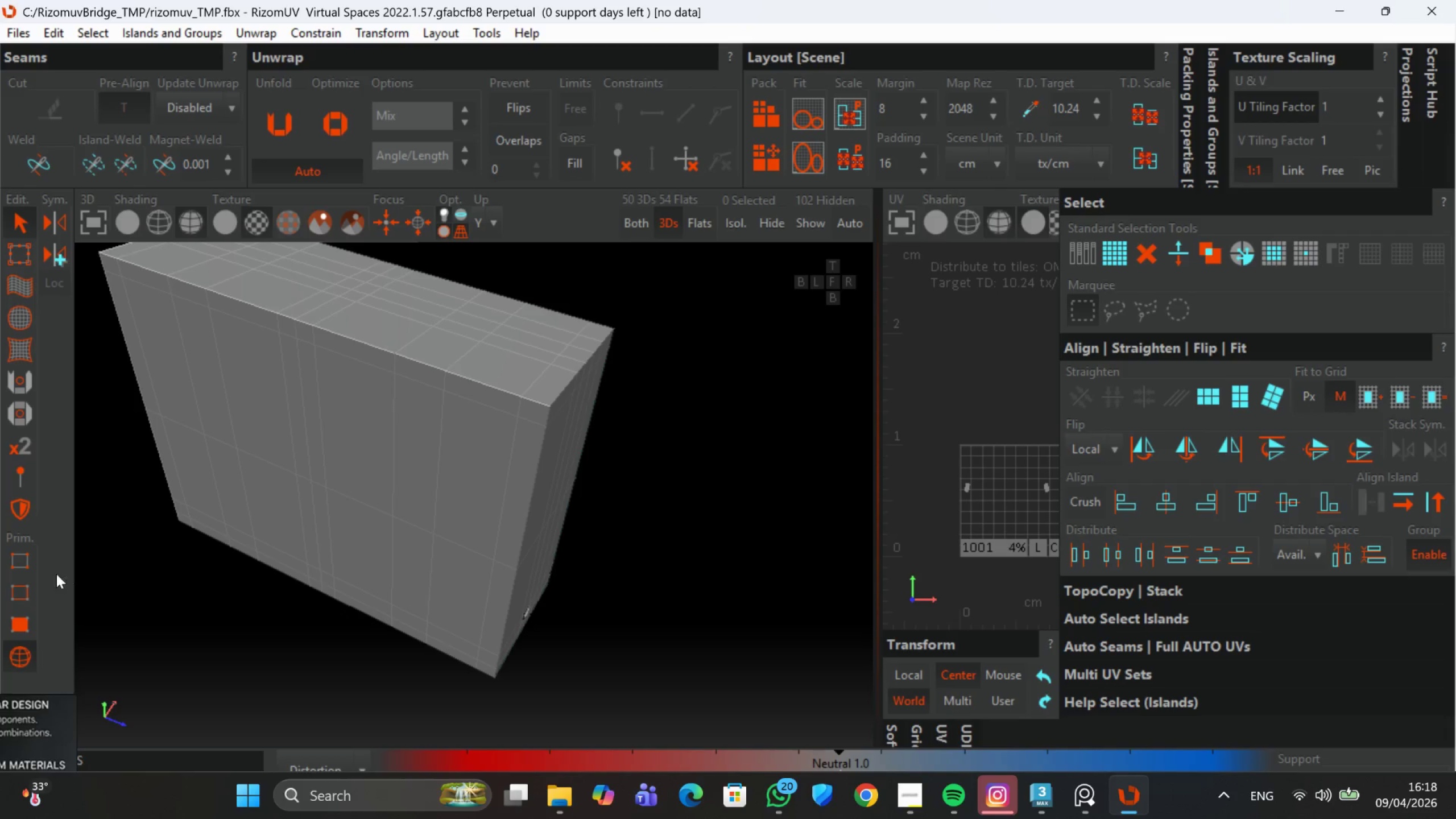 
left_click_drag(start_coordinate=[27, 586], to_coordinate=[37, 586])
 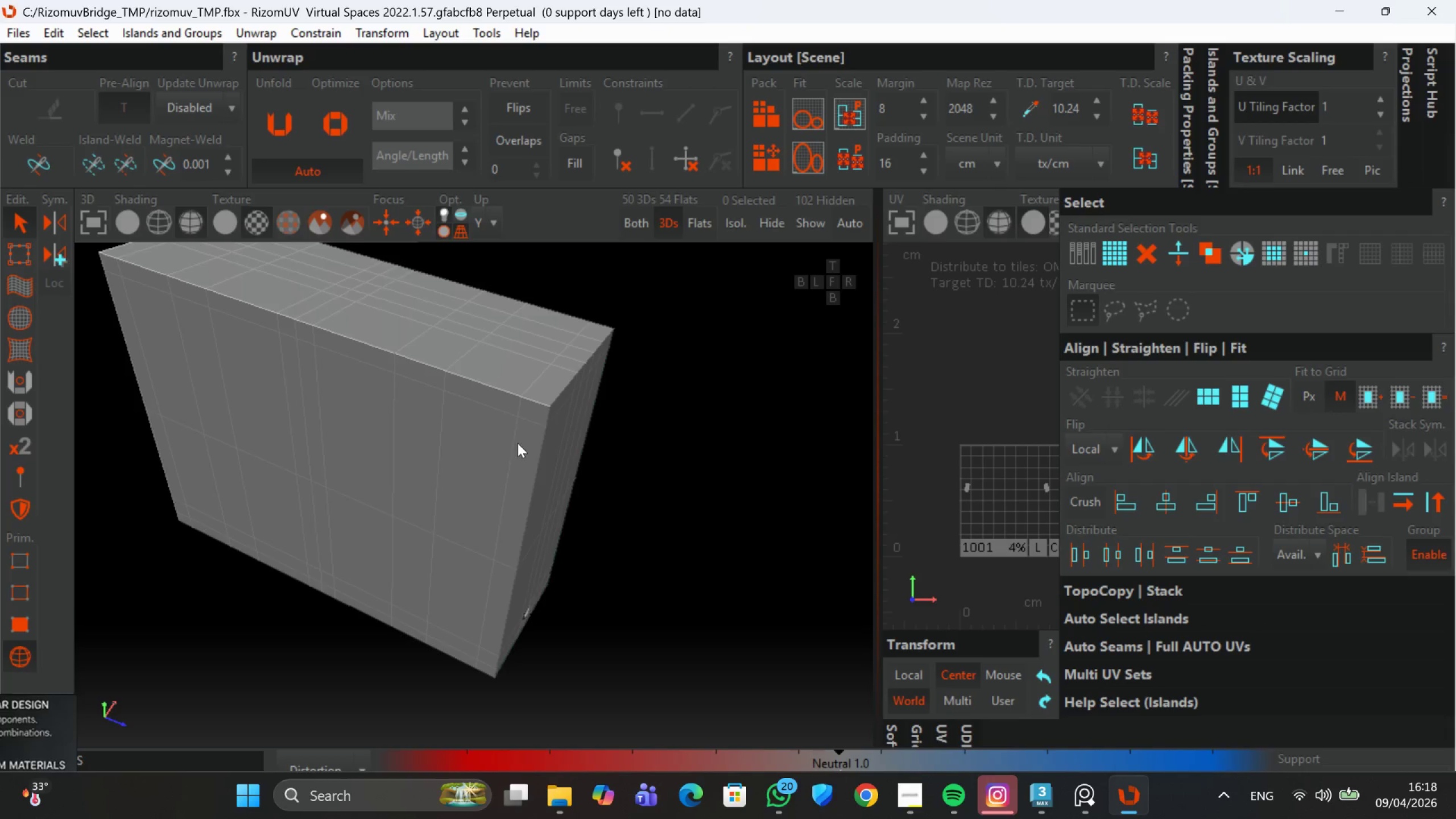 
left_click([548, 407])
 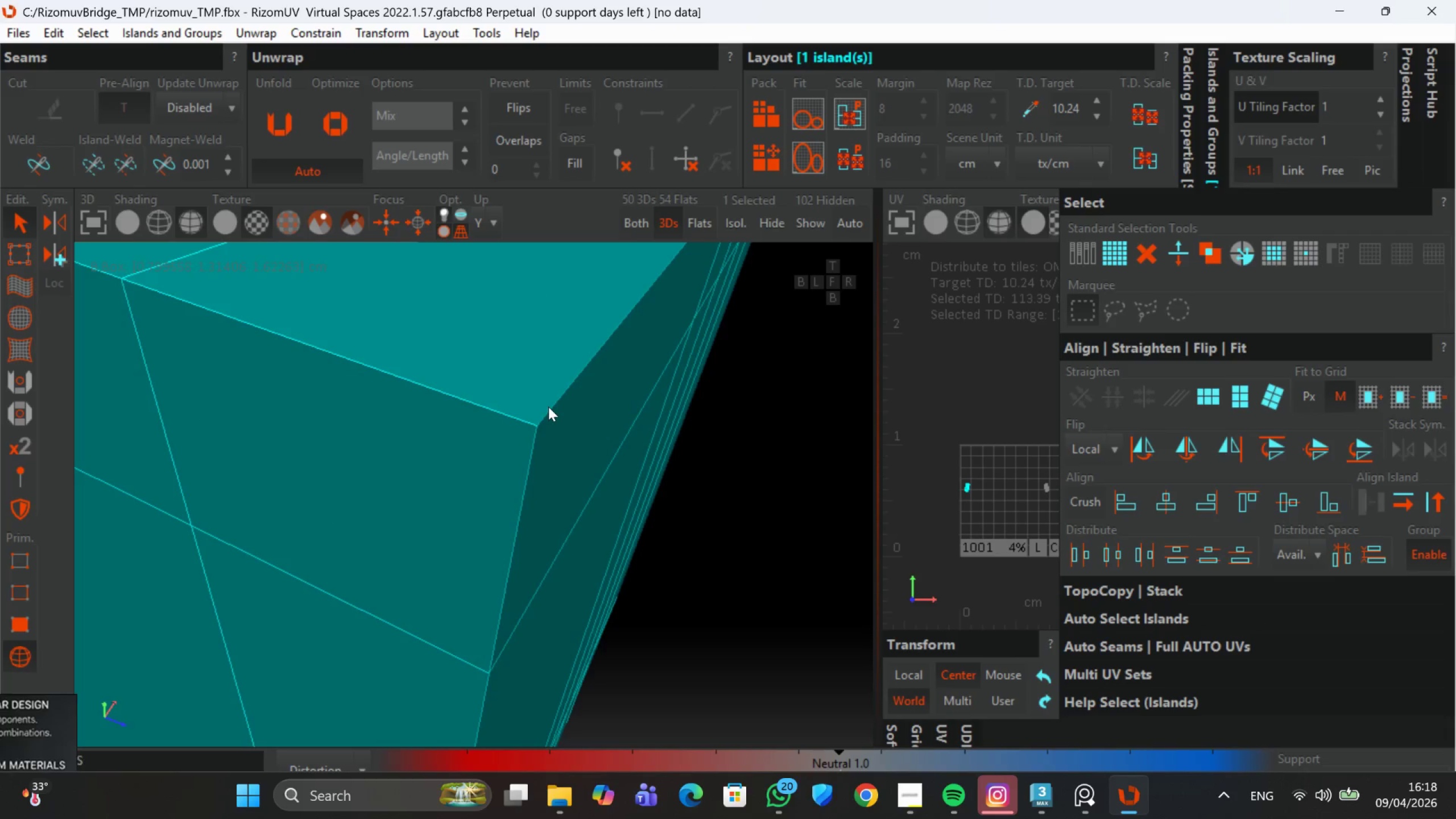 
scroll: coordinate [548, 404], scroll_direction: up, amount: 7.0
 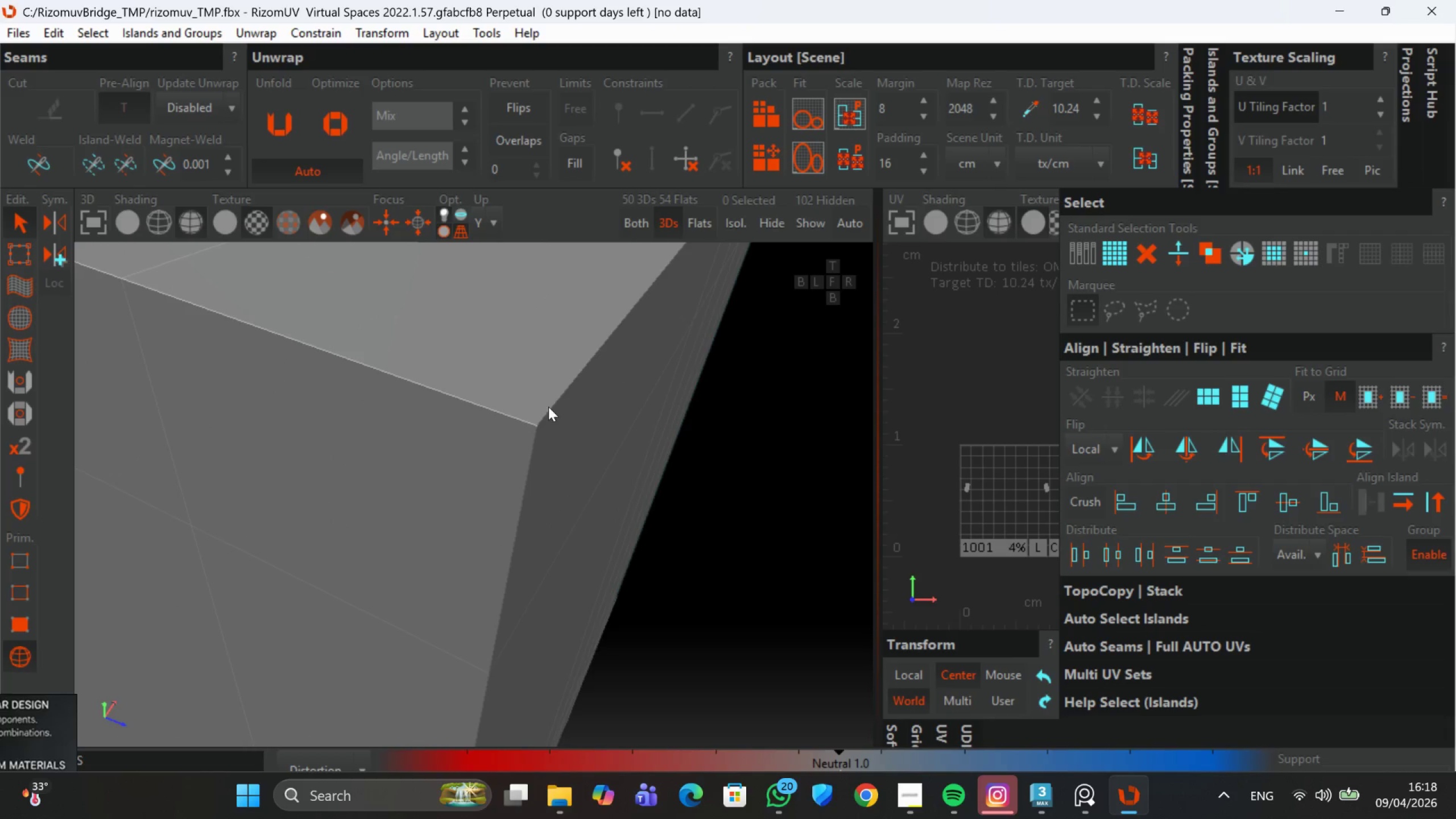 
double_click([548, 407])
 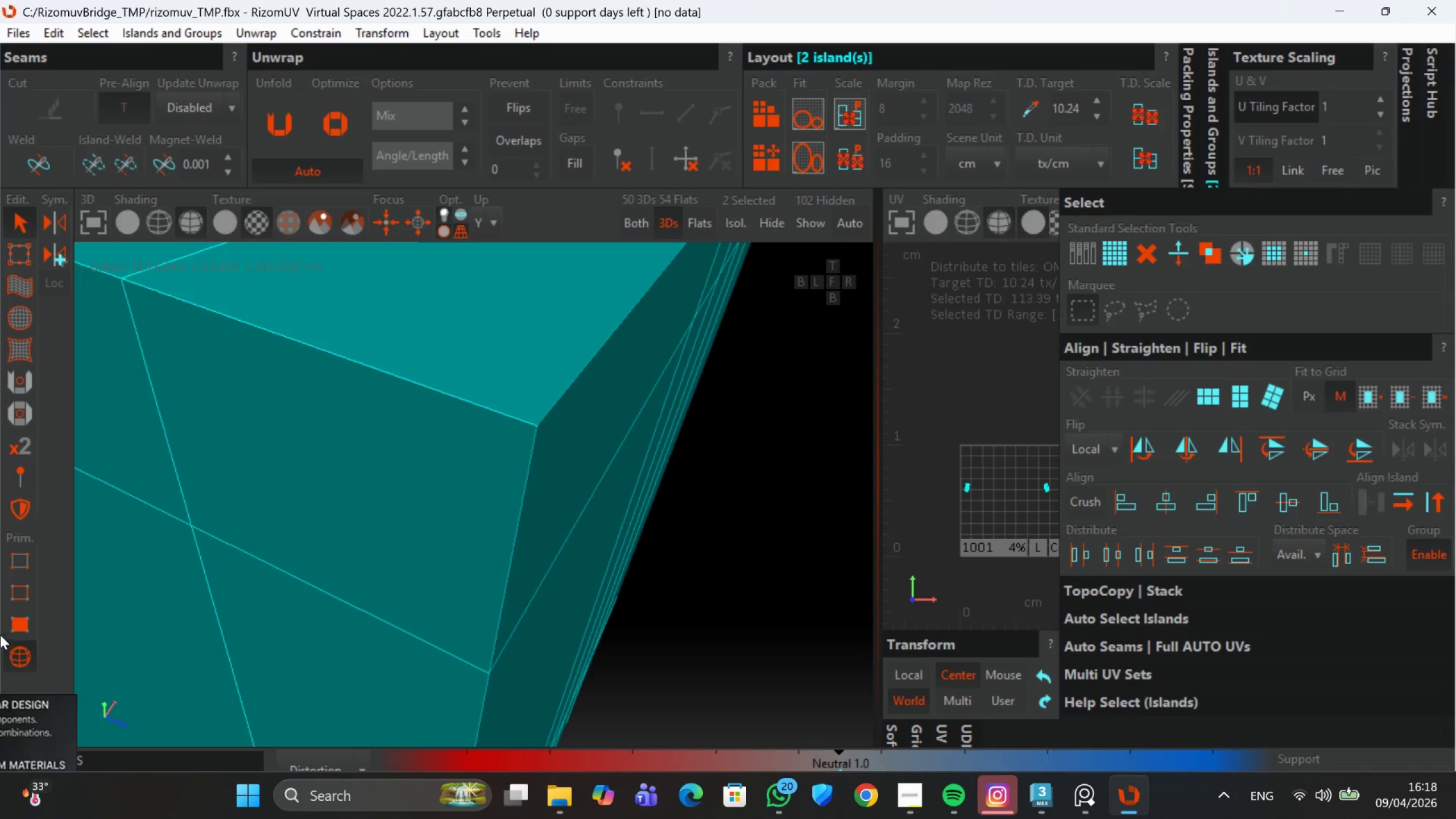 
left_click([19, 585])
 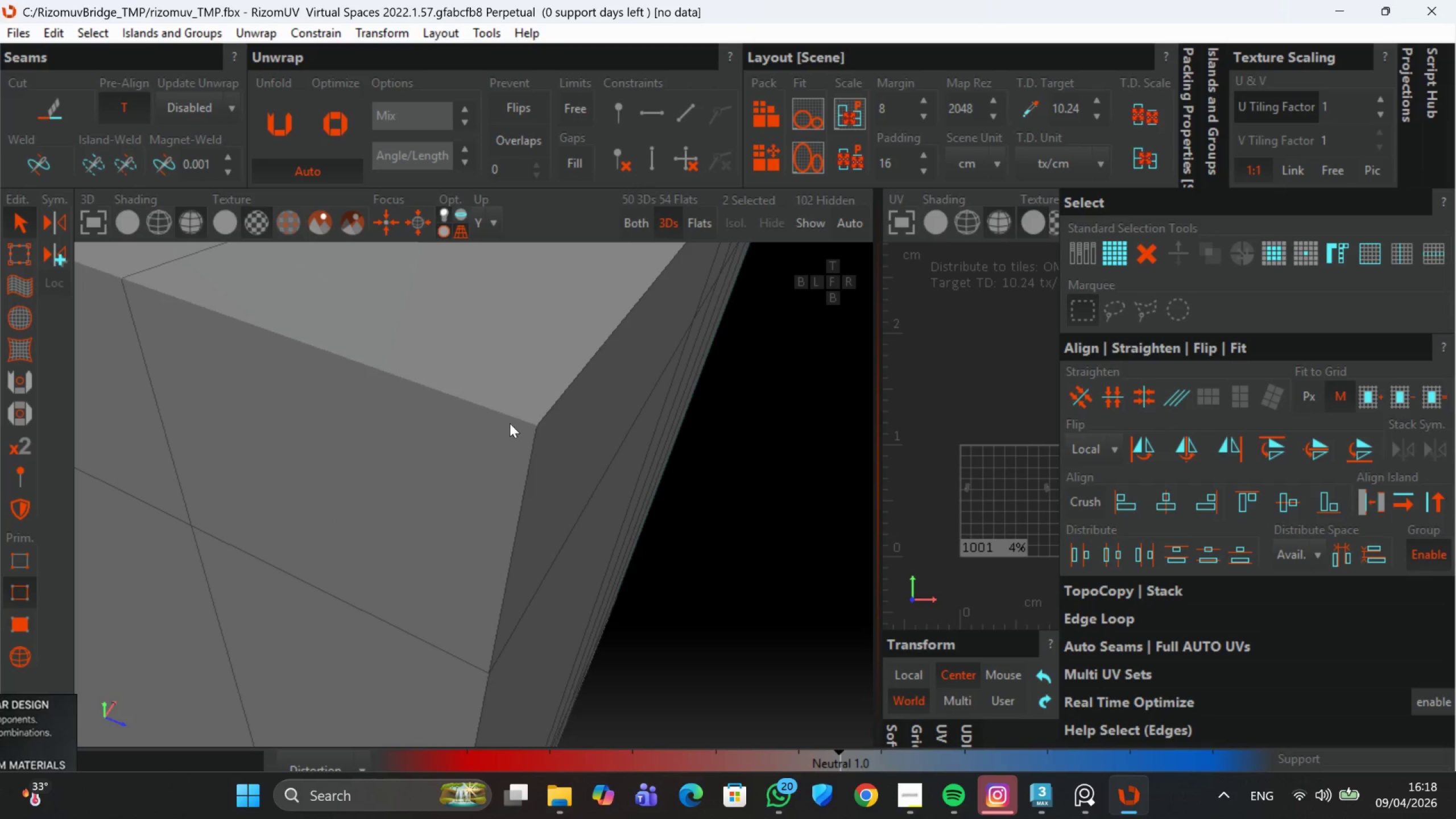 
double_click([510, 422])
 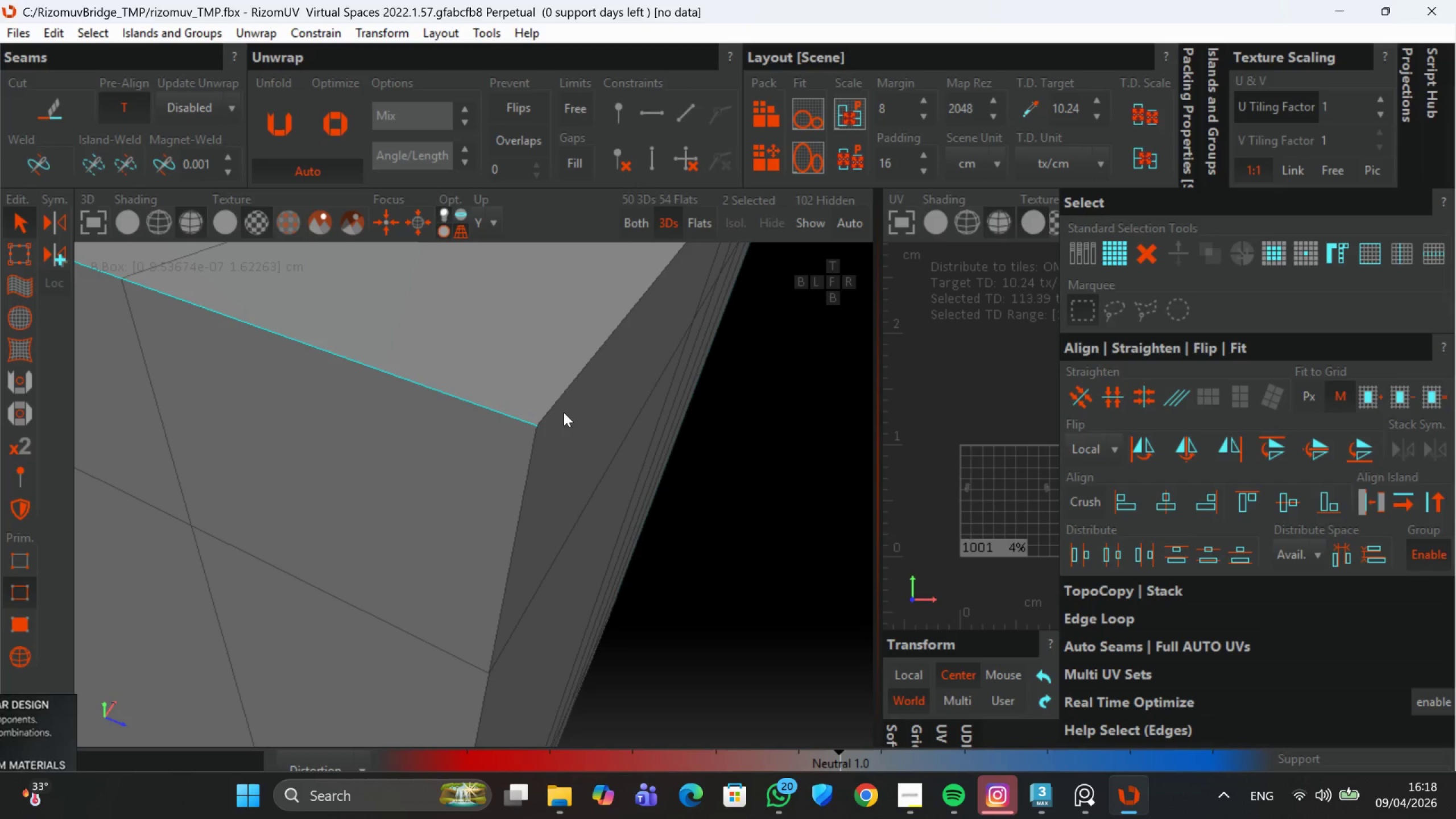 
hold_key(key=ControlLeft, duration=0.6)
double_click([560, 406])
 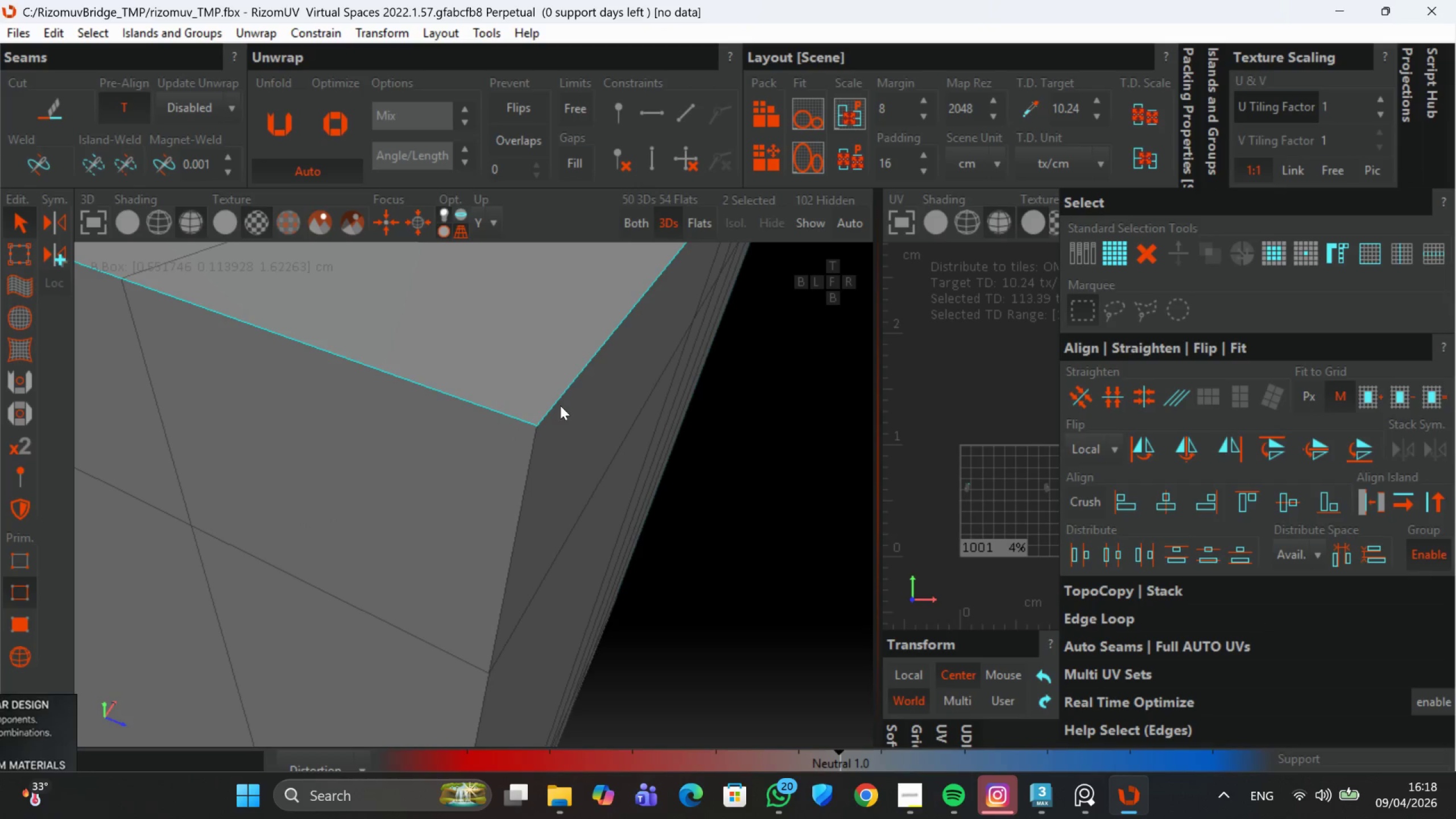 
scroll: coordinate [550, 465], scroll_direction: down, amount: 2.0
 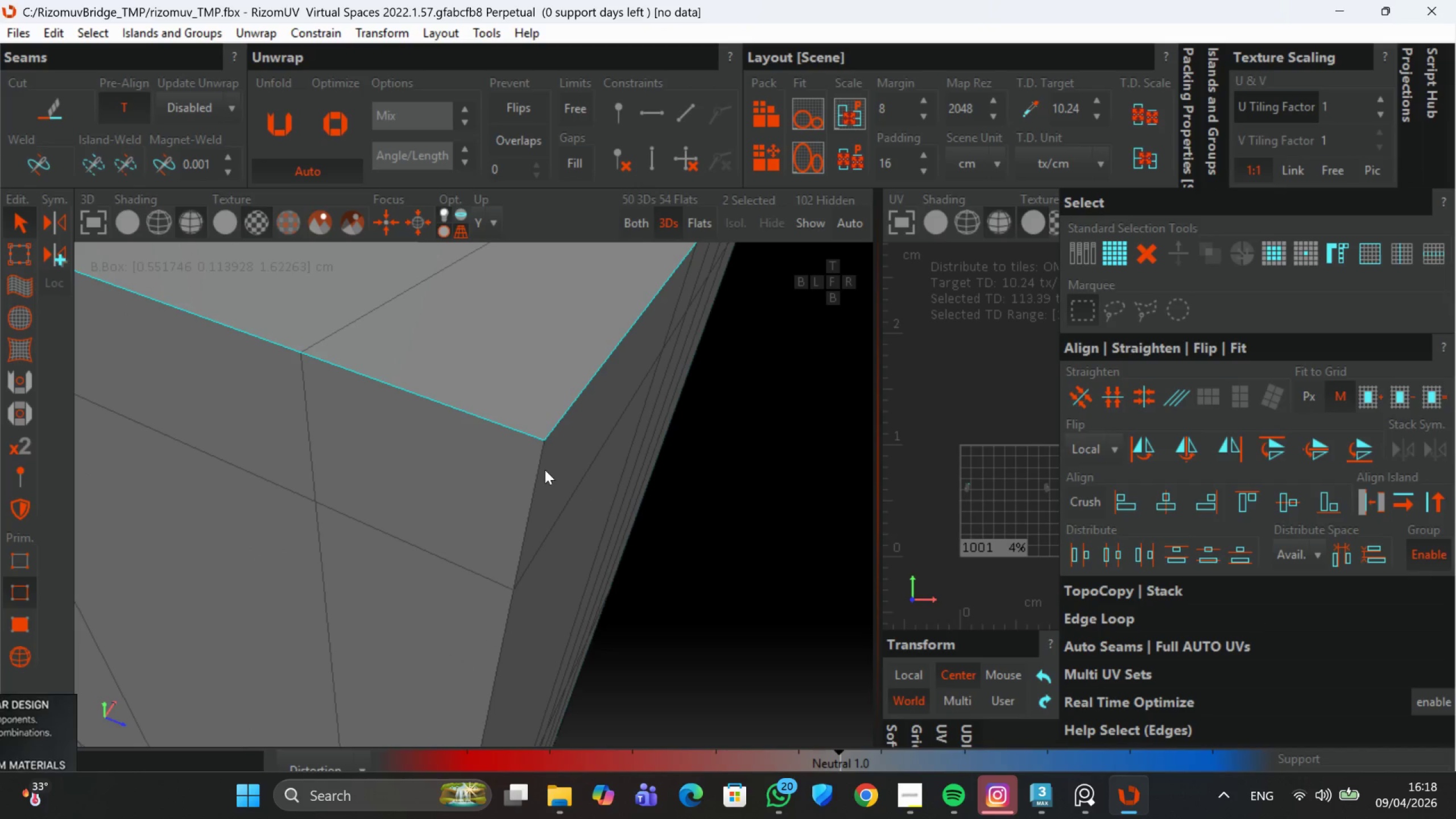 
hold_key(key=AltLeft, duration=0.44)
 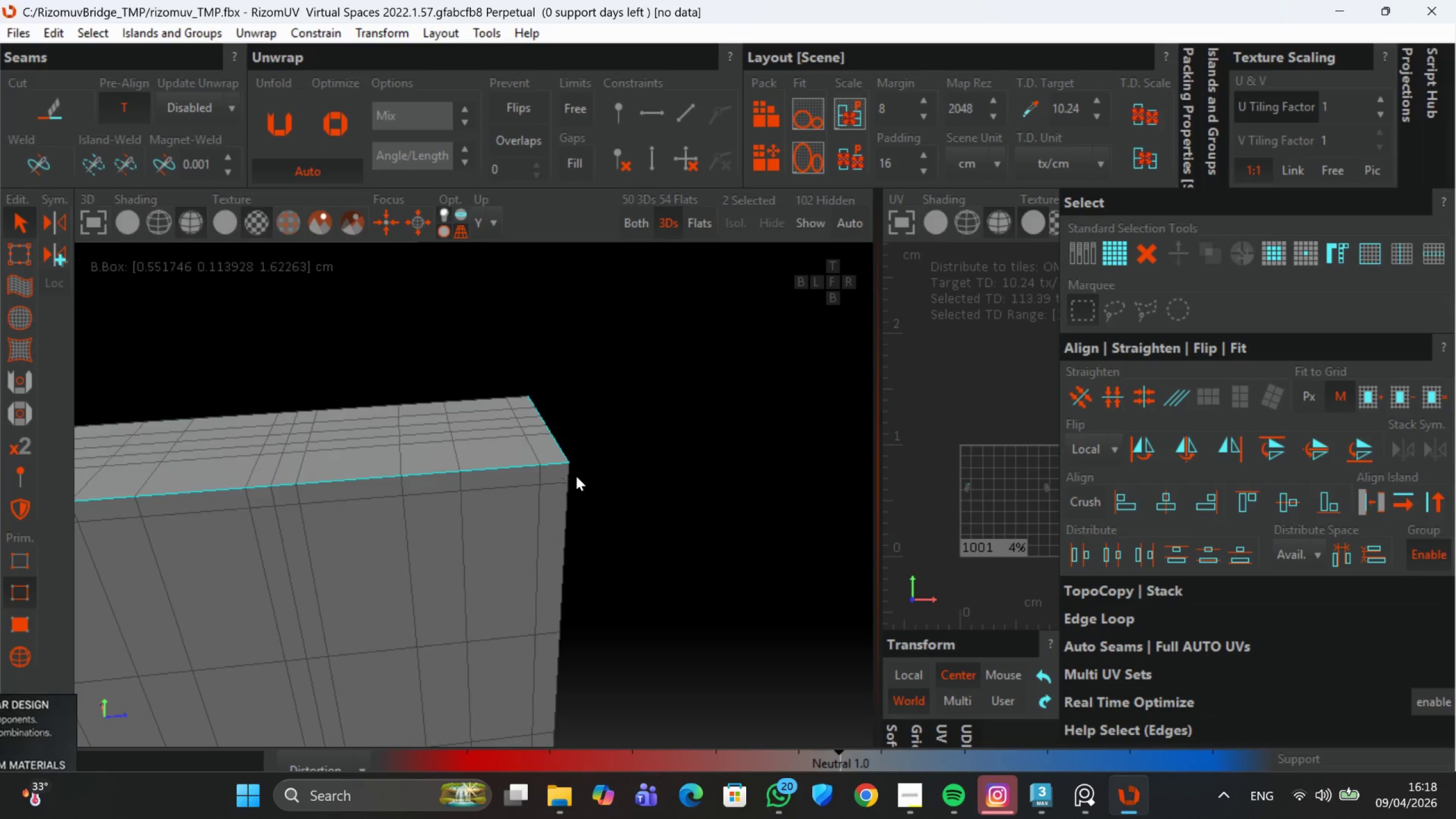 
scroll: coordinate [544, 470], scroll_direction: down, amount: 6.0
 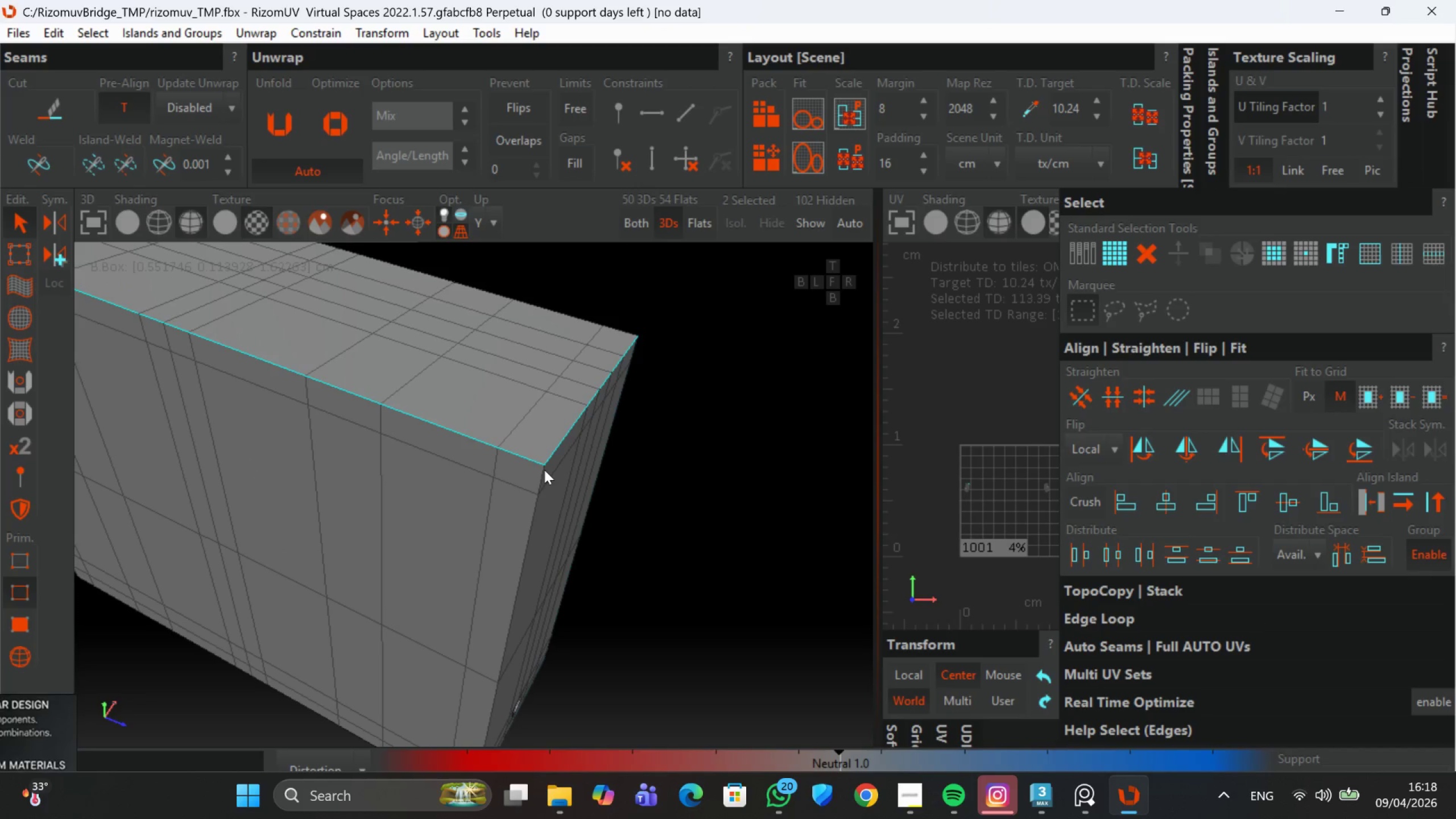 
hold_key(key=AltLeft, duration=0.39)
 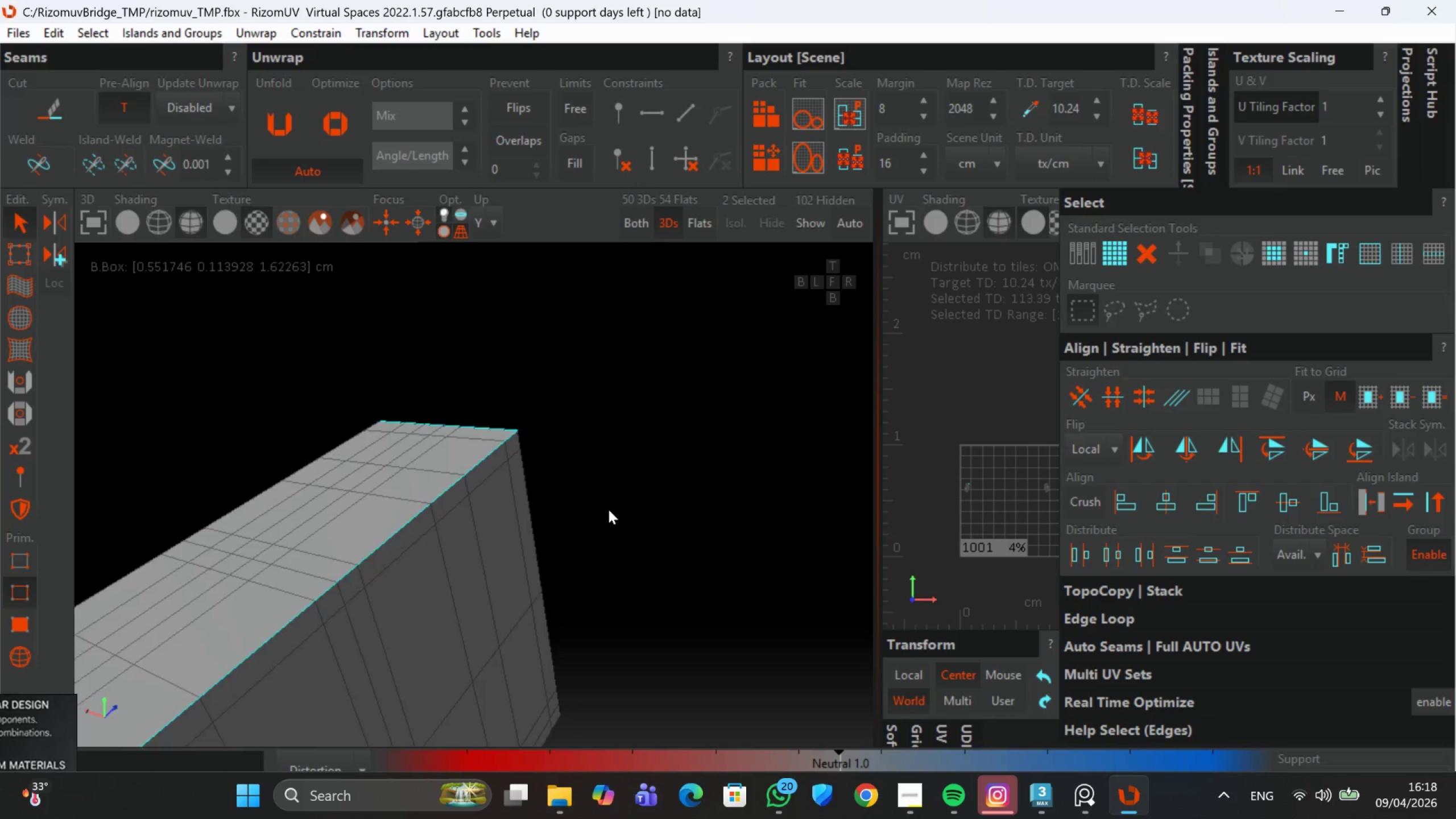 
scroll: coordinate [573, 518], scroll_direction: down, amount: 6.0
 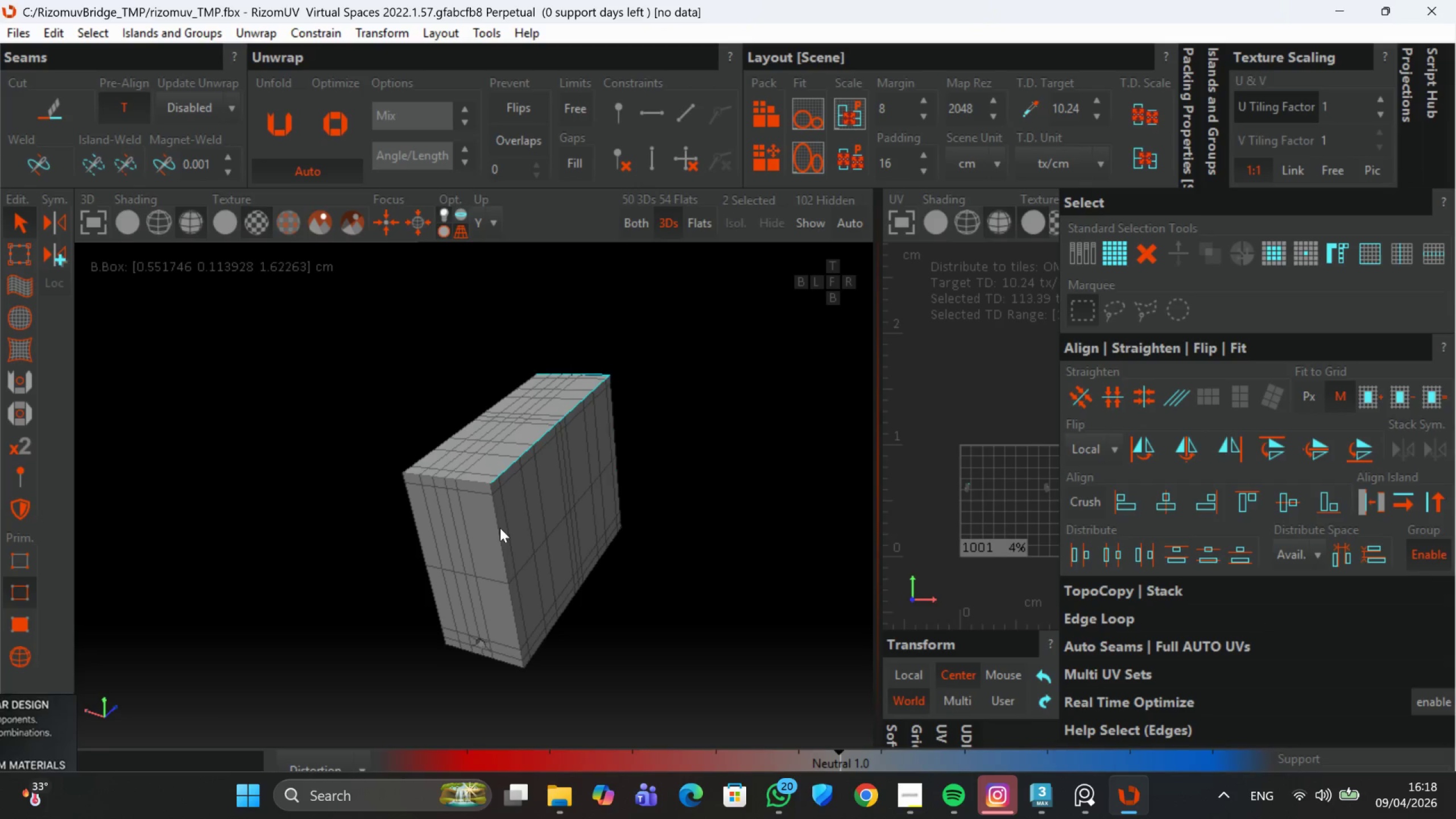 
double_click([500, 528])
 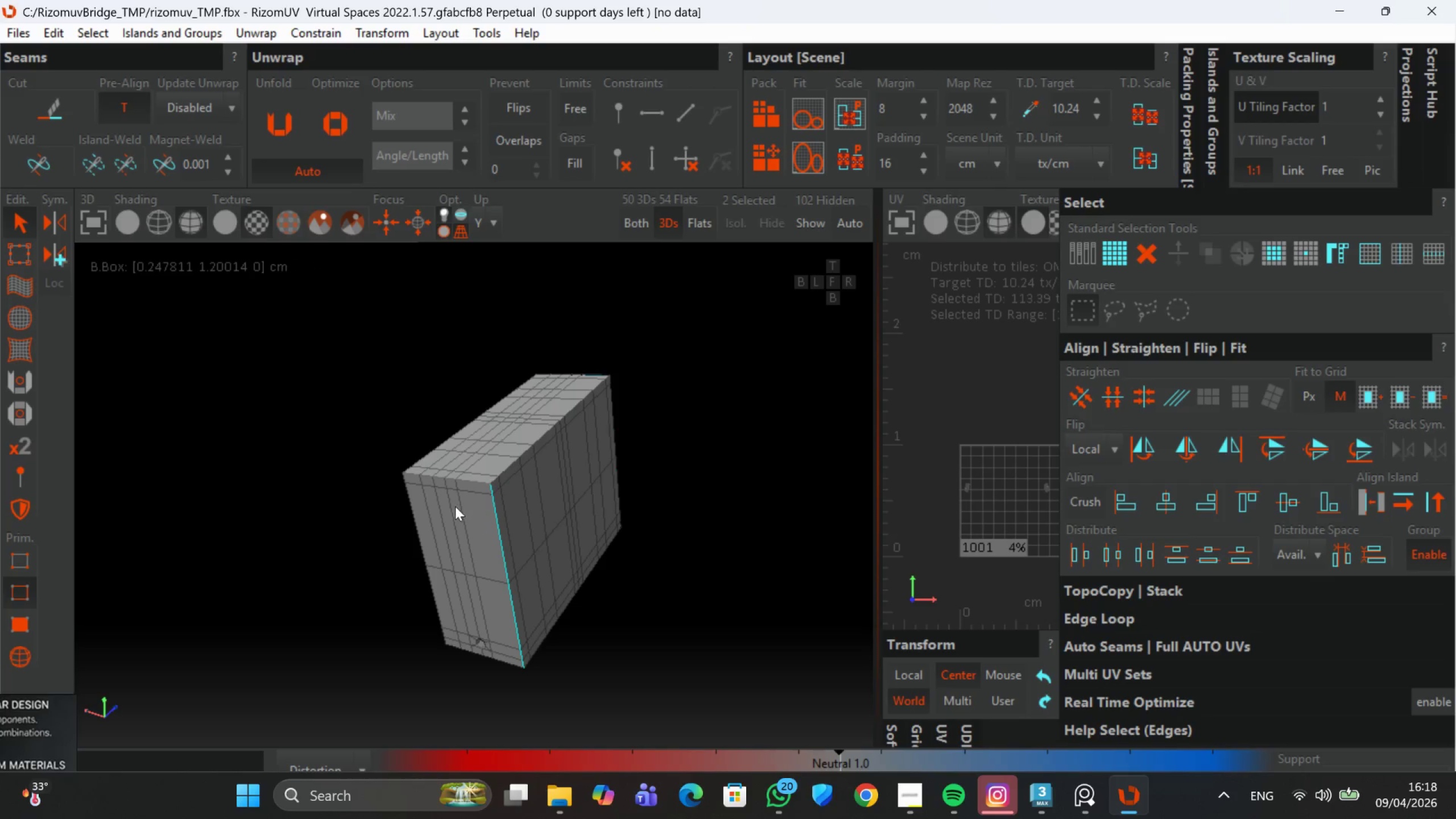 
hold_key(key=ControlLeft, duration=1.53)
 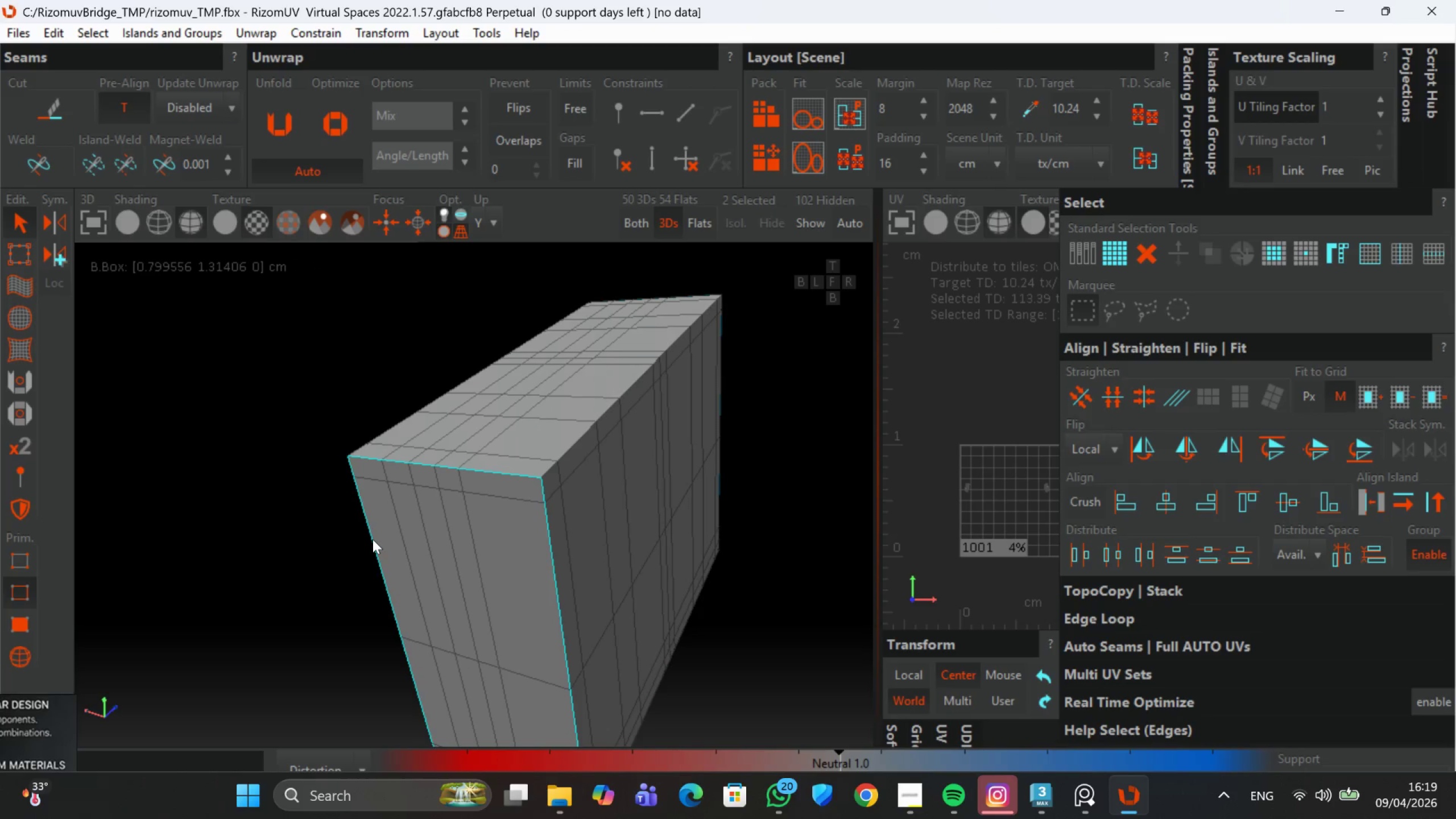 
scroll: coordinate [453, 488], scroll_direction: up, amount: 2.0
 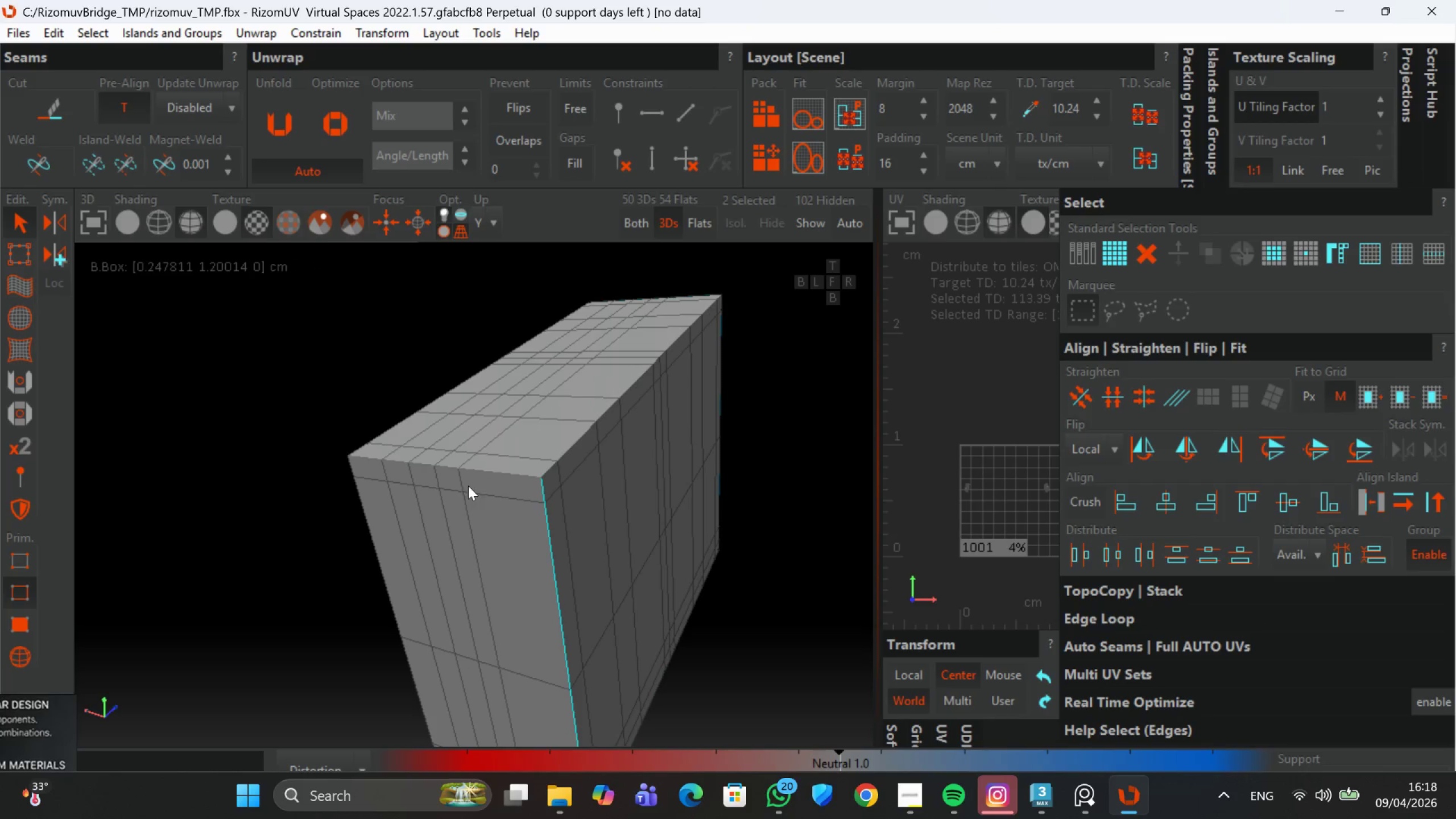 
left_click([481, 474])
 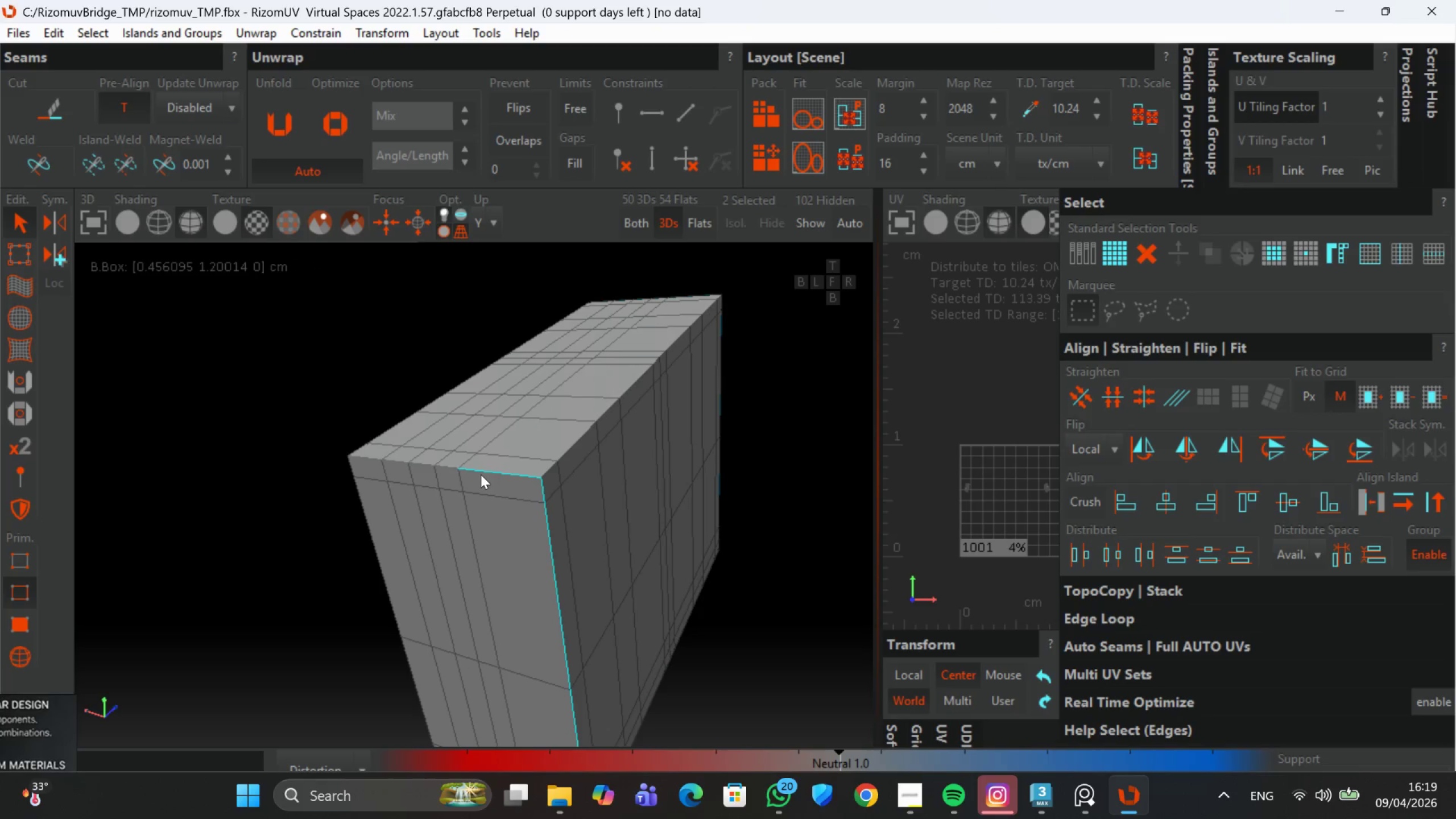 
double_click([481, 474])
 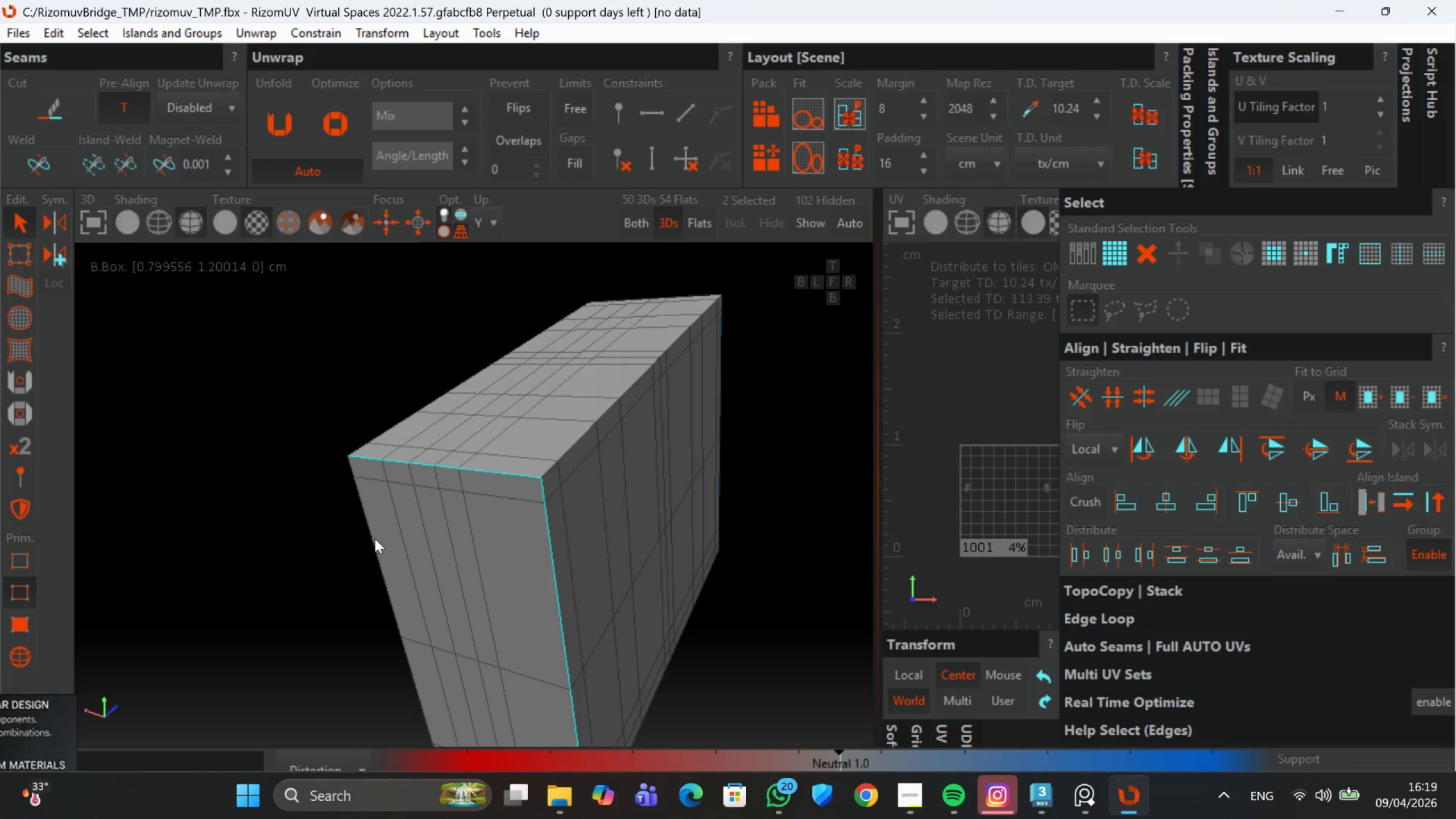 
hold_key(key=ControlLeft, duration=0.57)
left_click([373, 539])
 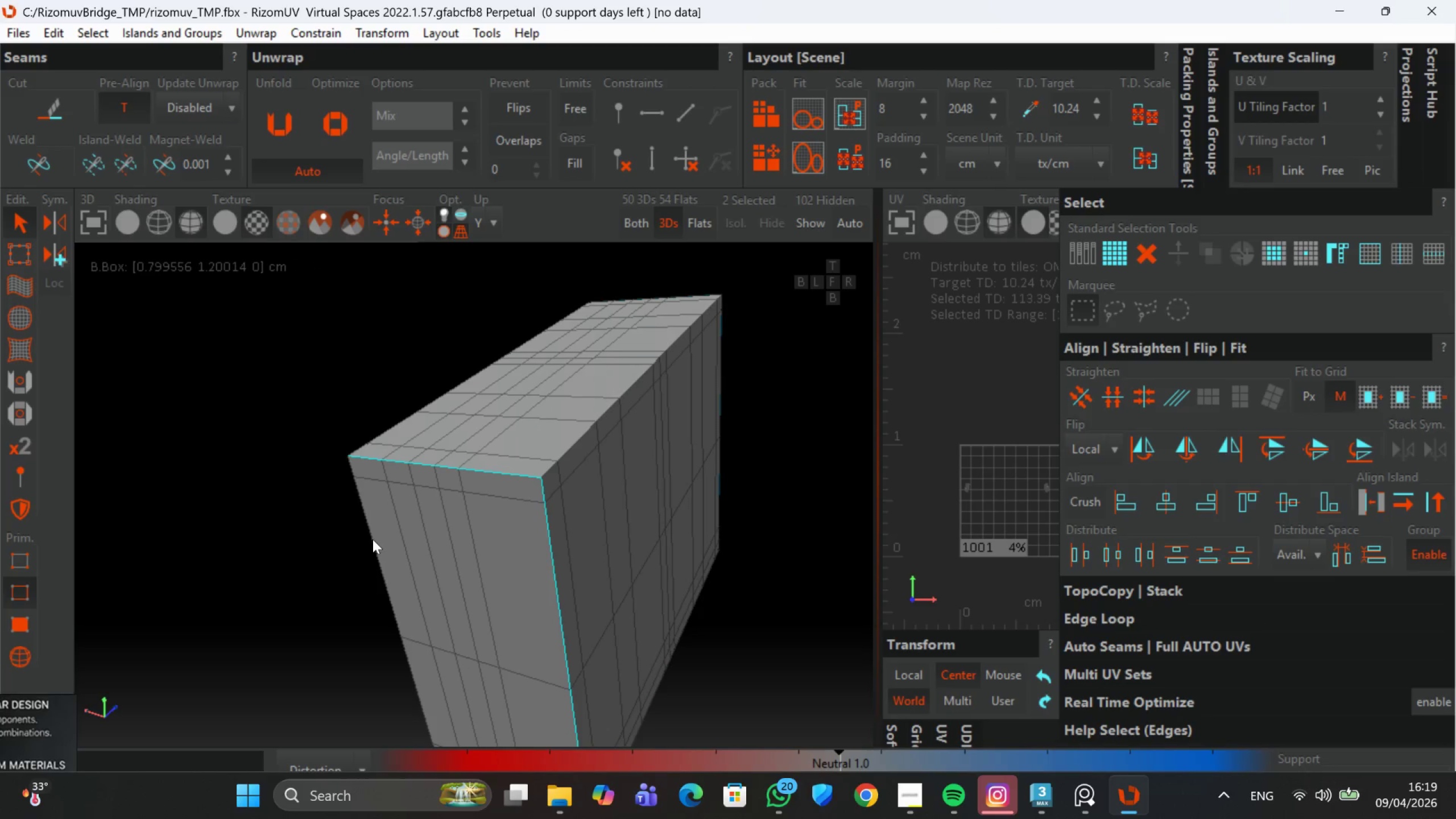 
double_click([373, 539])
 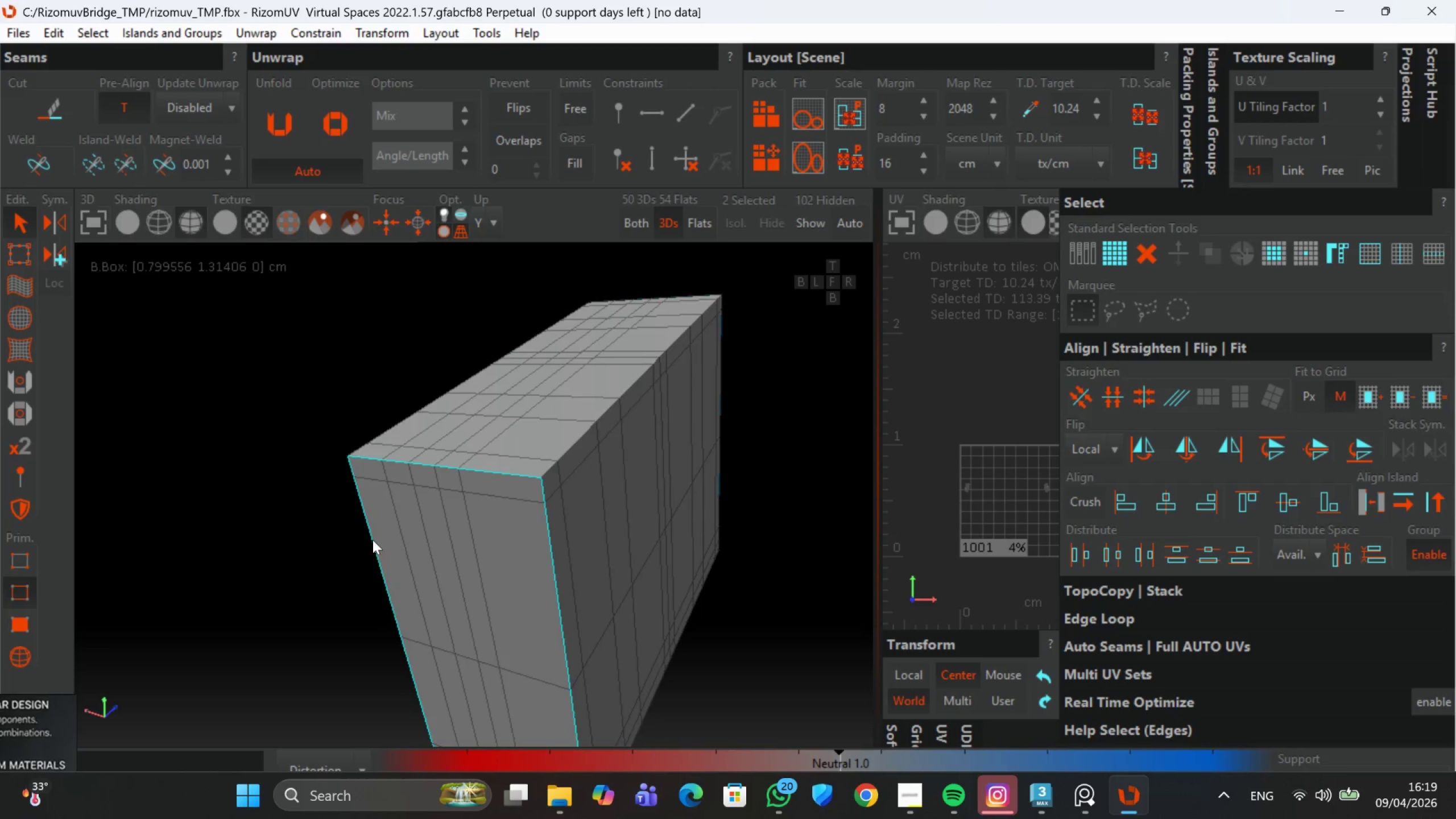 
scroll: coordinate [396, 564], scroll_direction: down, amount: 1.0
 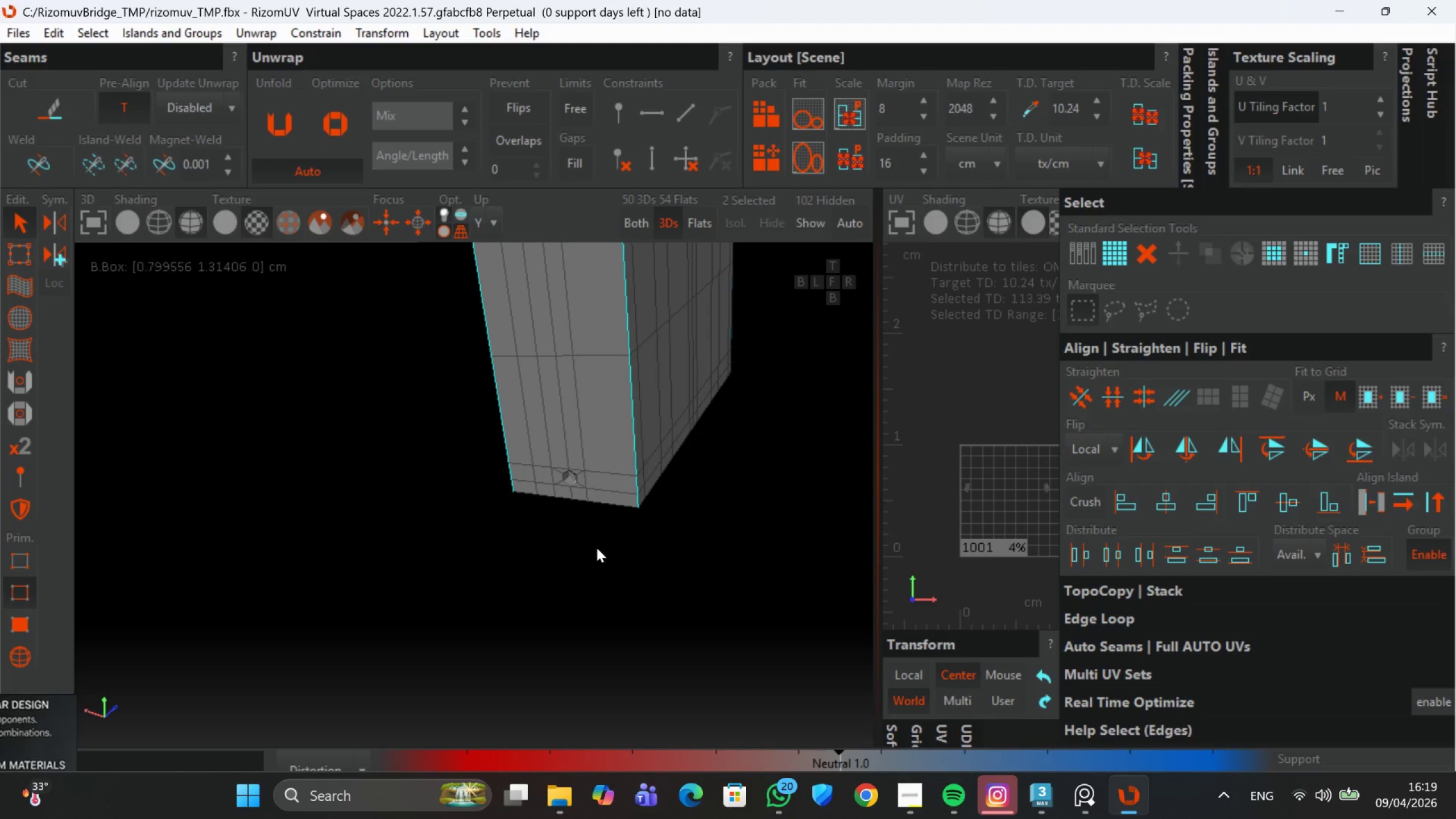 
hold_key(key=ControlLeft, duration=0.79)
 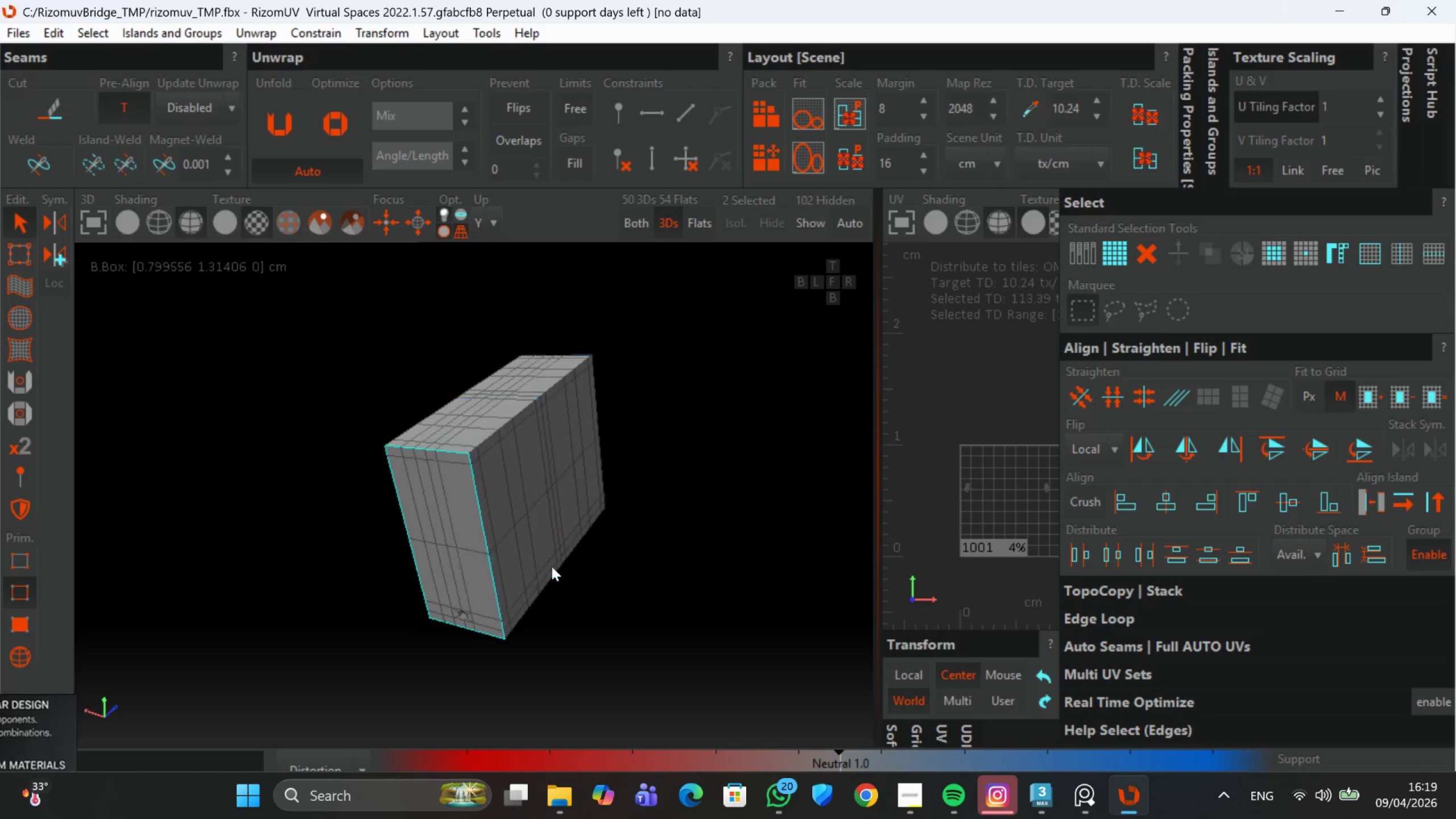 
scroll: coordinate [615, 519], scroll_direction: up, amount: 1.0
 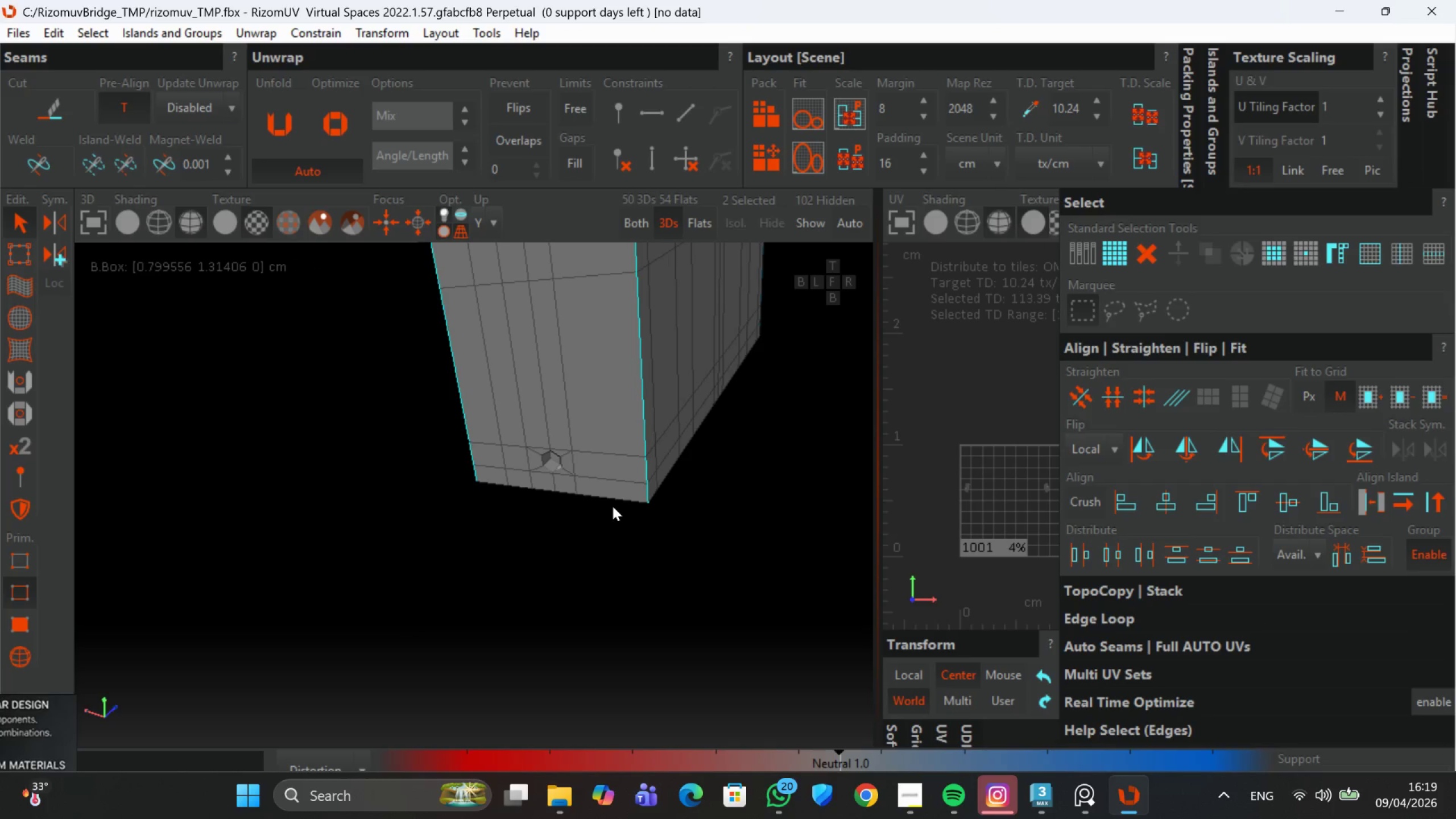 
double_click([613, 502])
 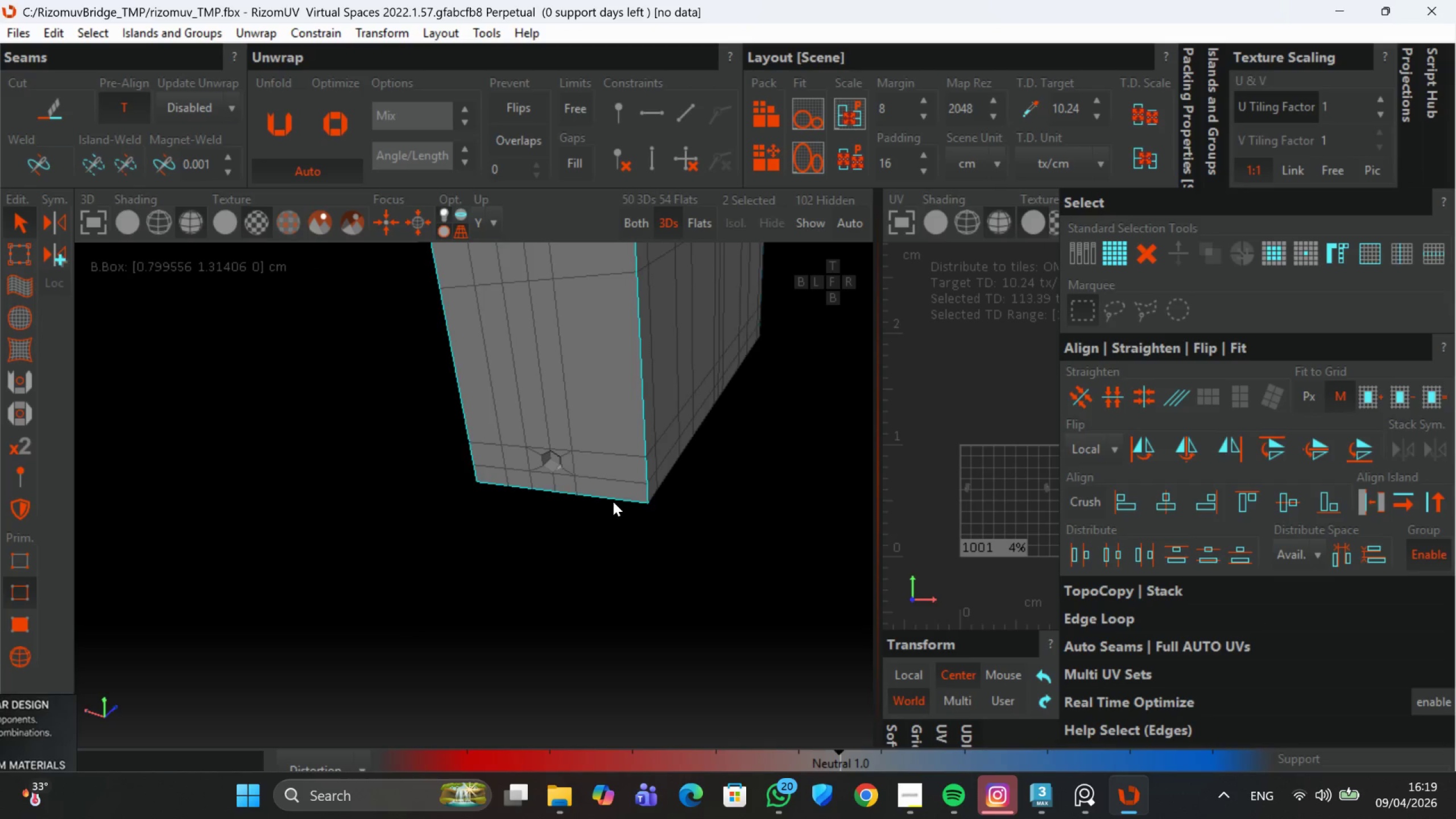 
hold_key(key=AltLeft, duration=0.56)
 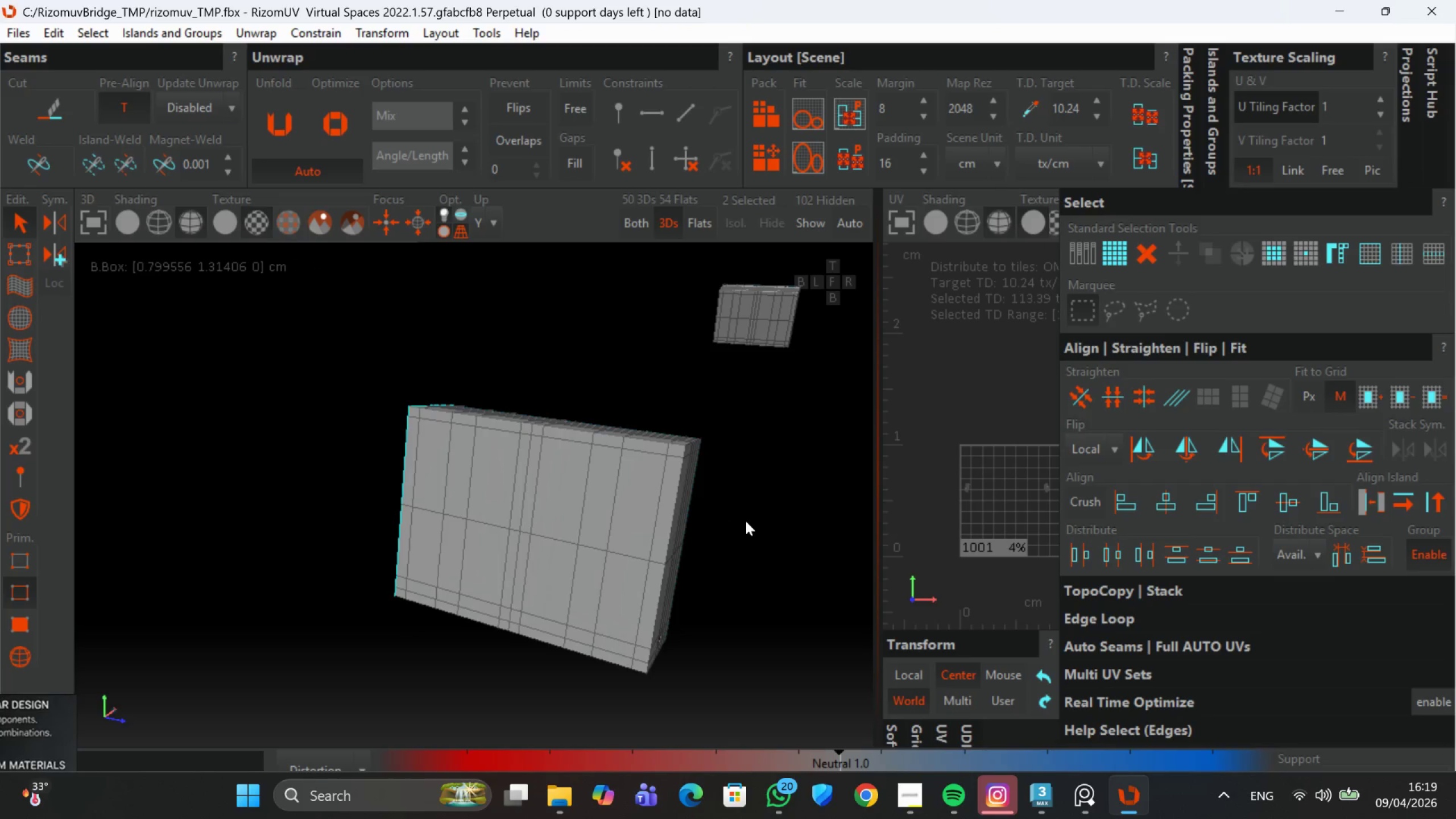 
scroll: coordinate [613, 502], scroll_direction: down, amount: 3.0
 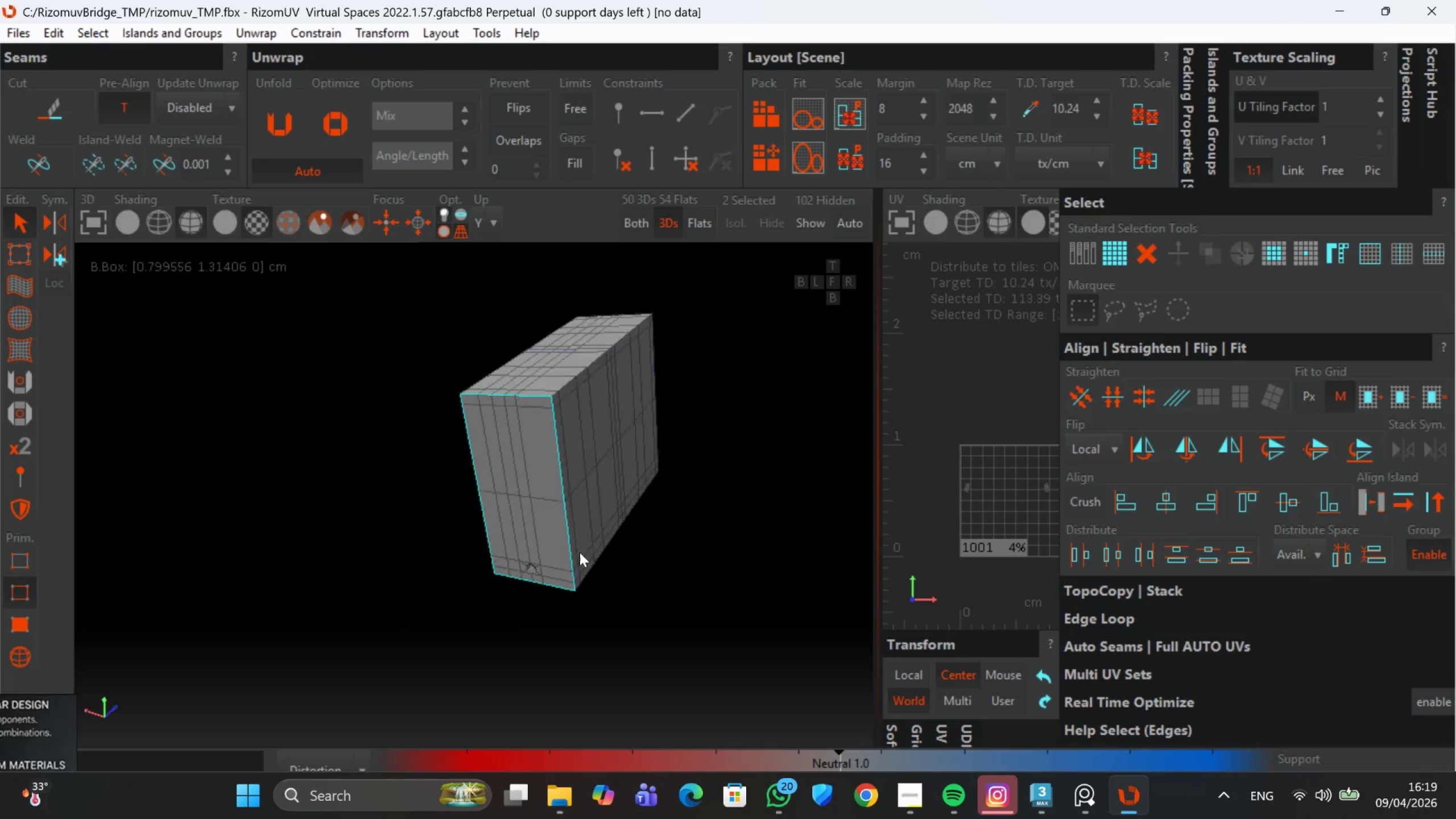 
hold_key(key=AltLeft, duration=0.34)
 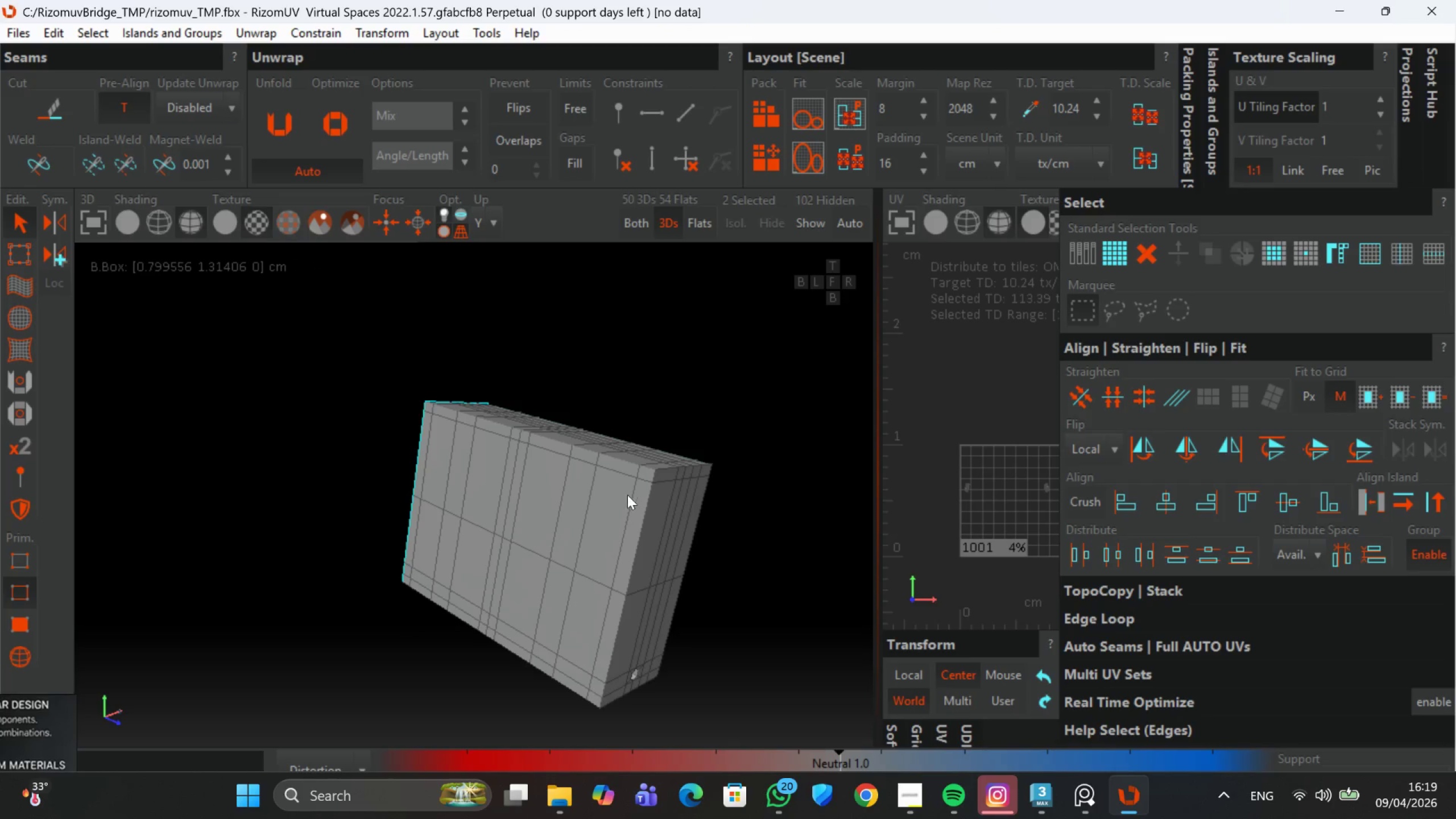 
hold_key(key=ControlLeft, duration=1.54)
left_click([657, 488])
 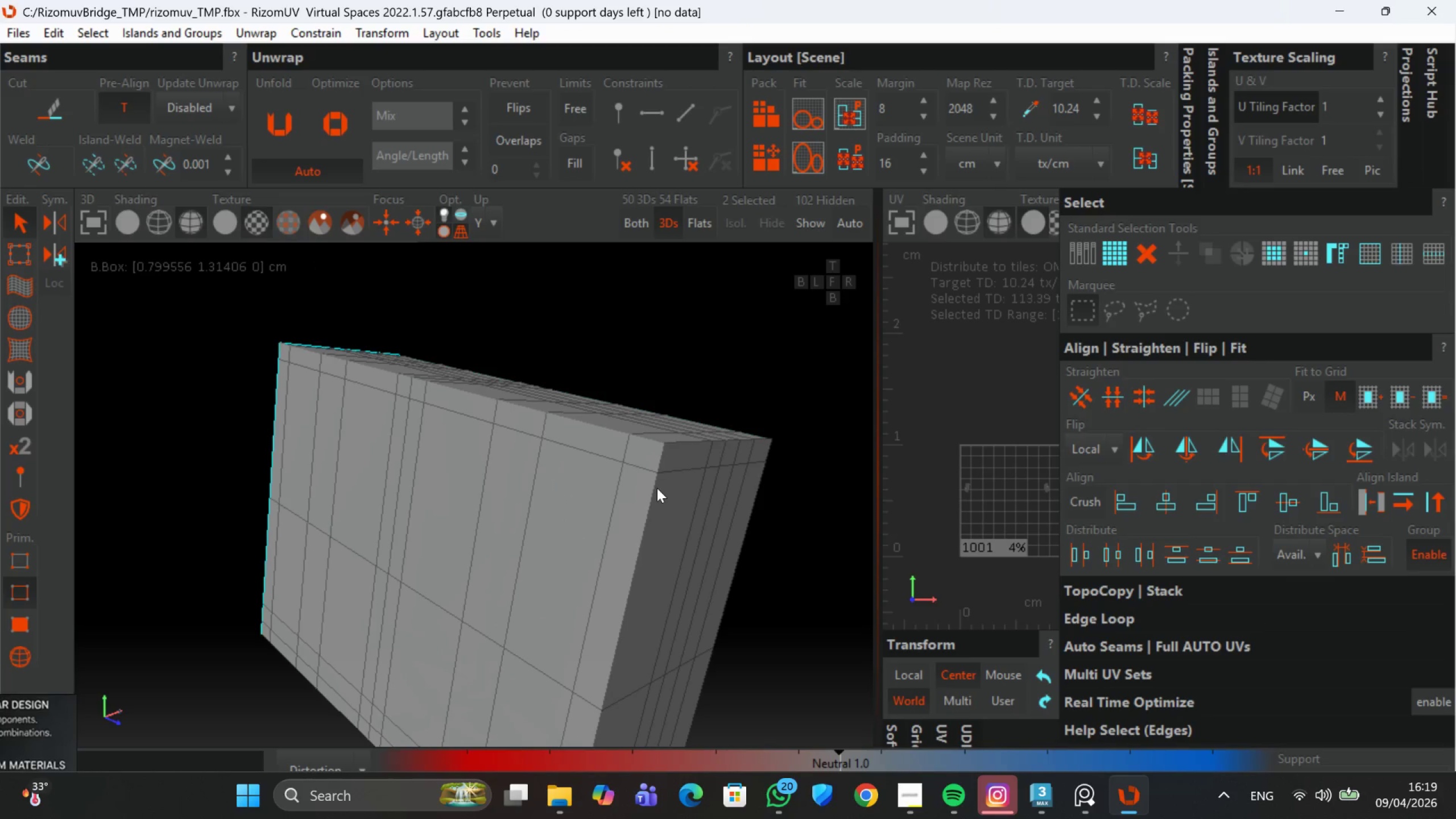 
scroll: coordinate [655, 489], scroll_direction: up, amount: 2.0
 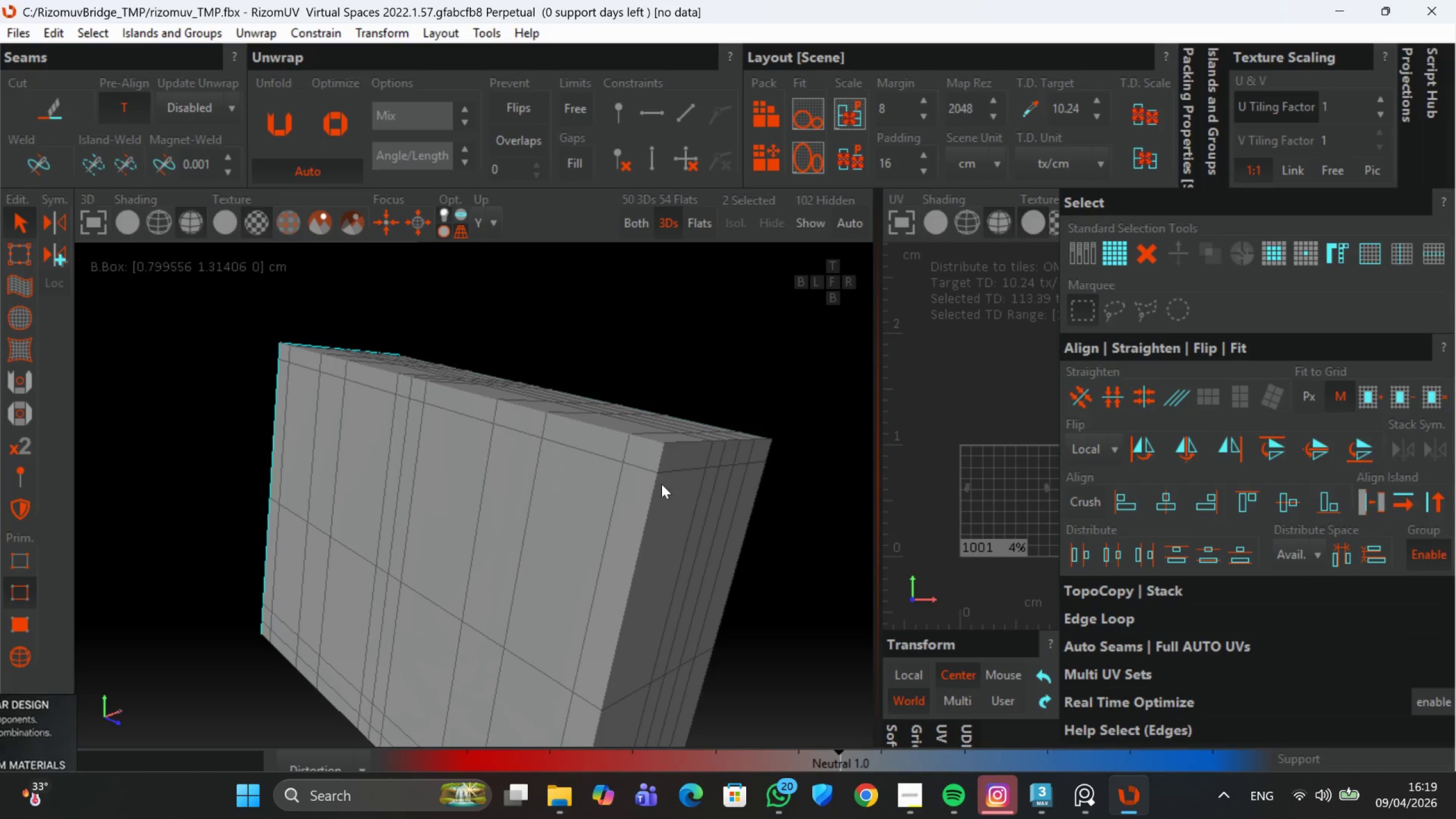 
double_click([656, 489])
 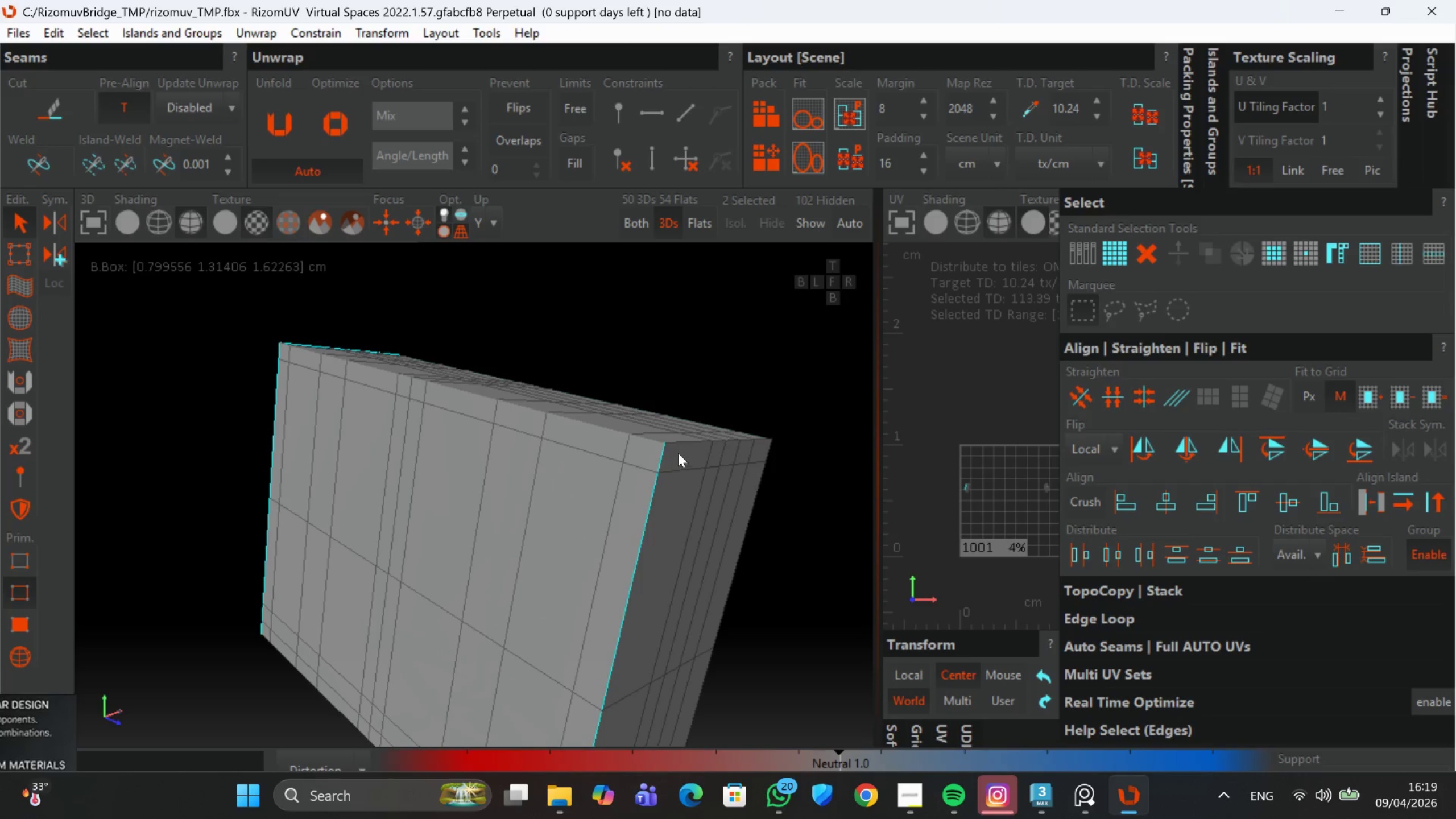 
left_click([681, 448])
 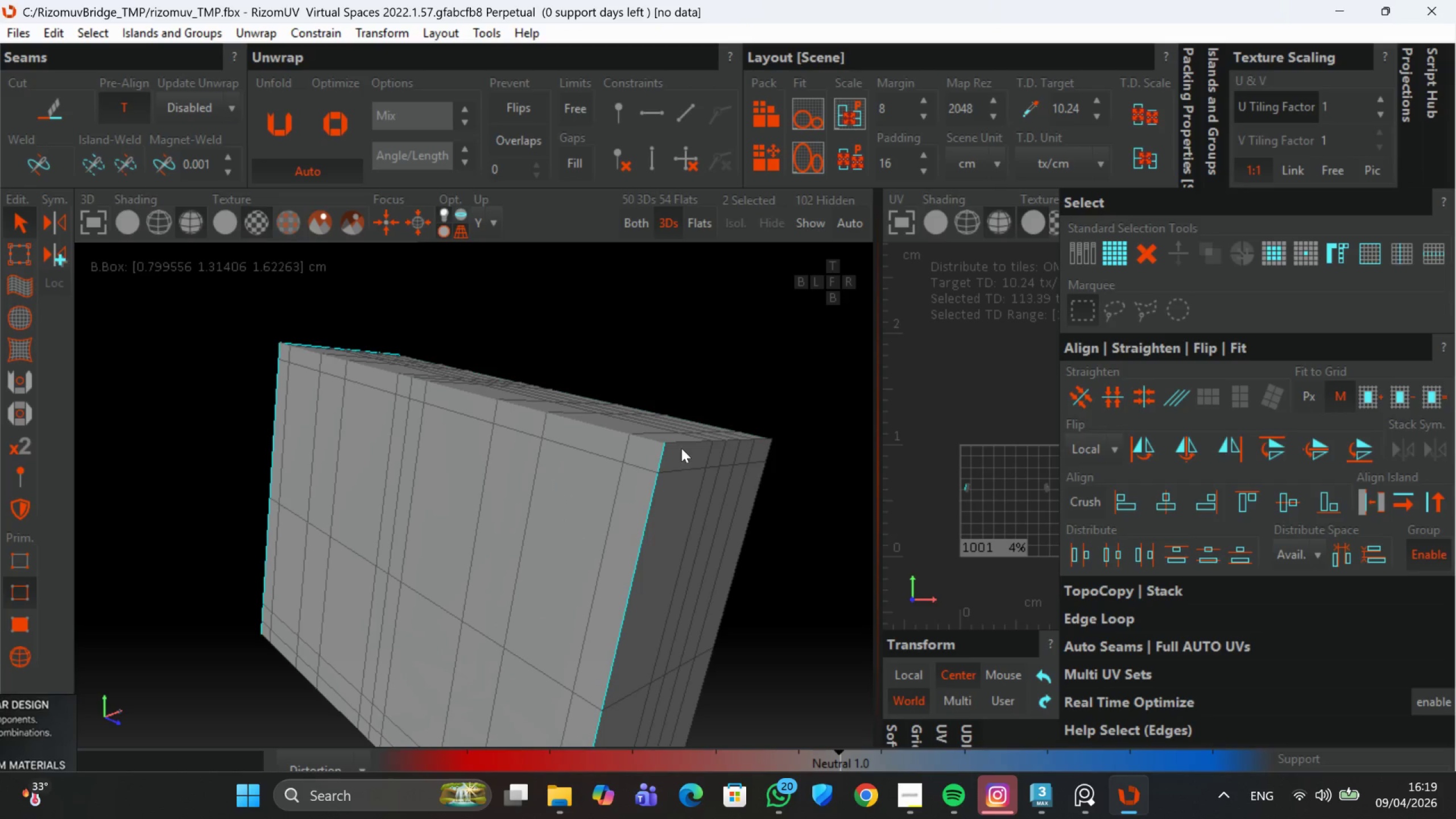 
double_click([681, 448])
 